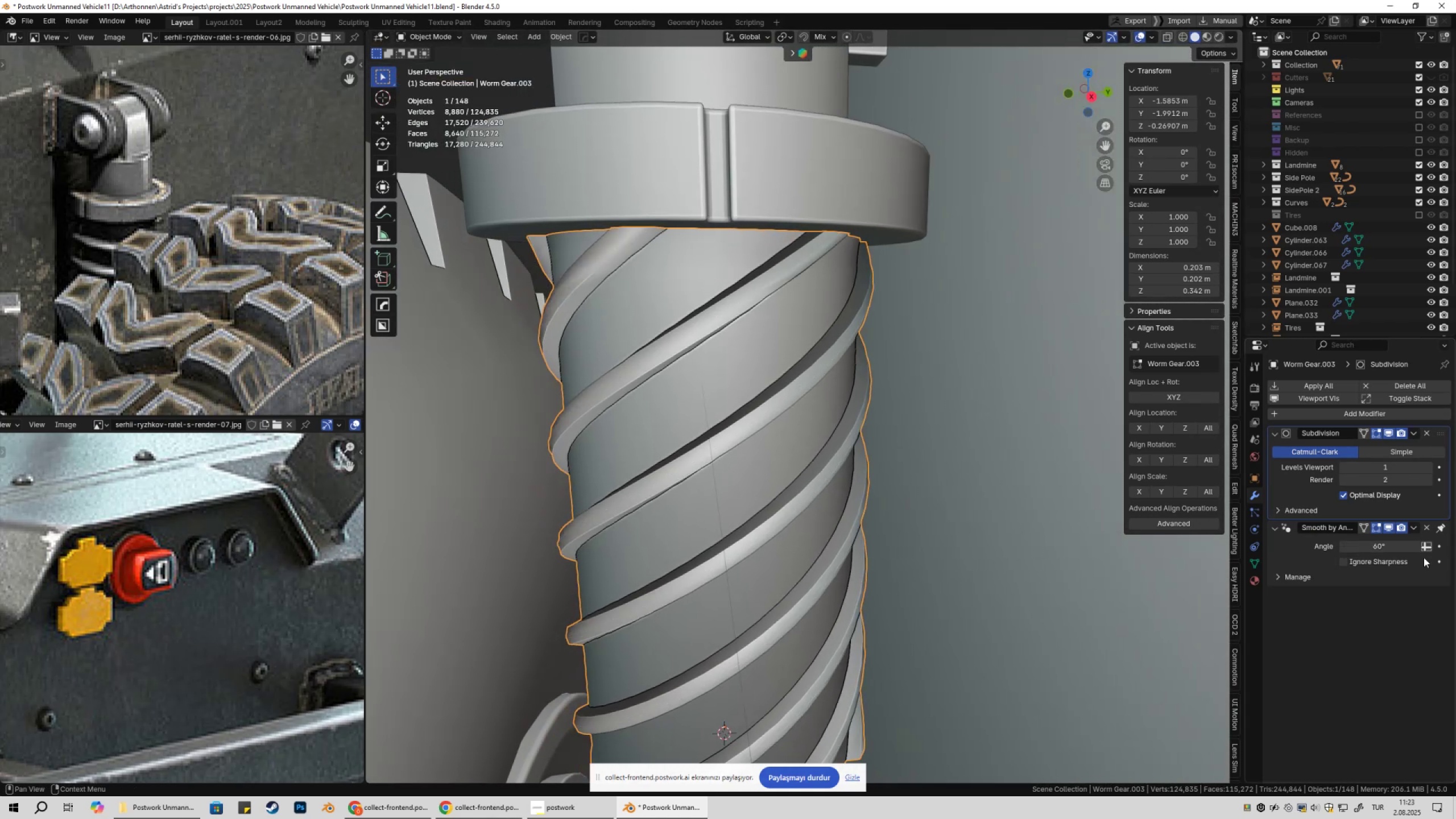 
scroll: coordinate [896, 548], scroll_direction: down, amount: 2.0
 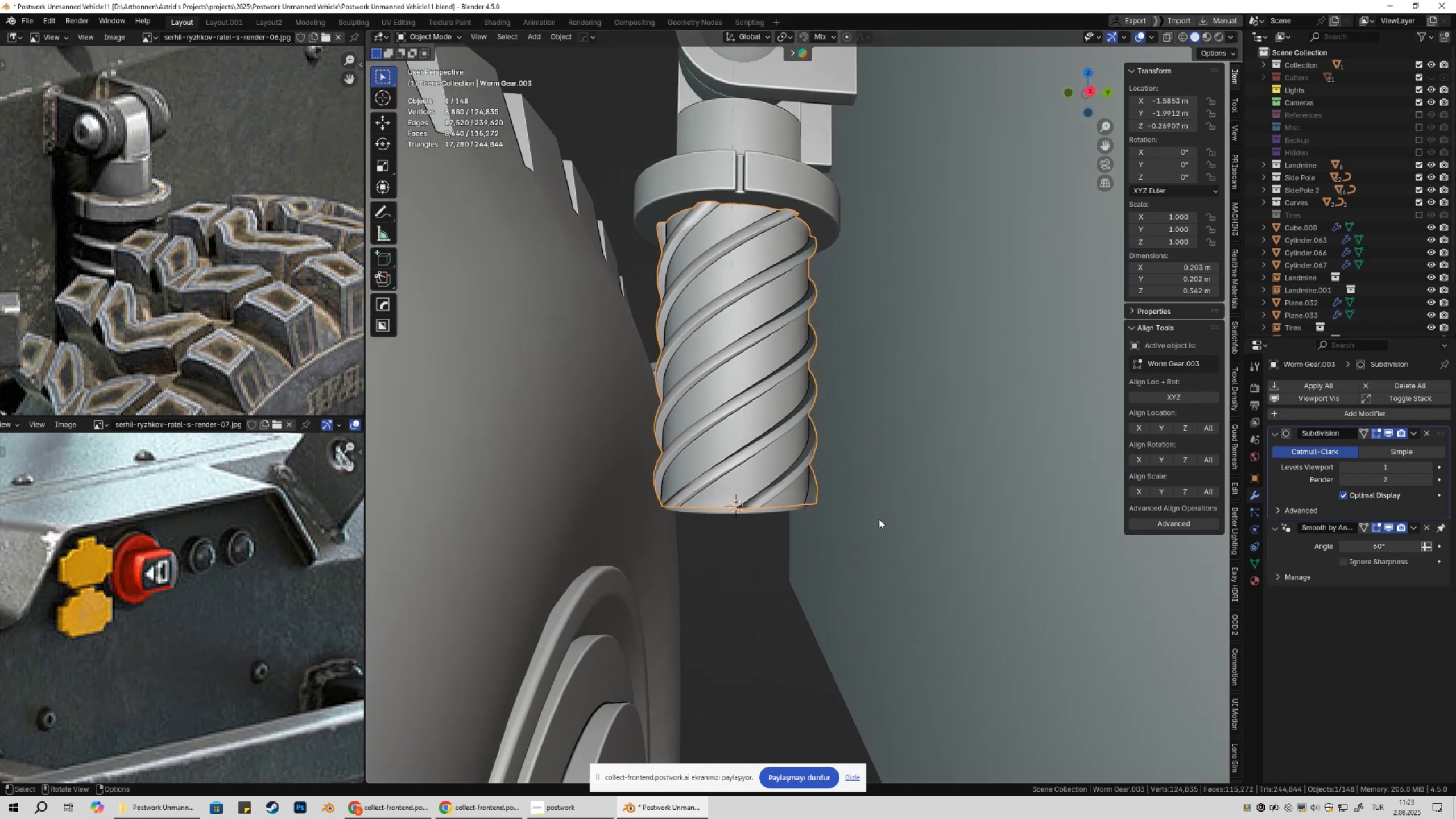 
left_click([769, 608])
 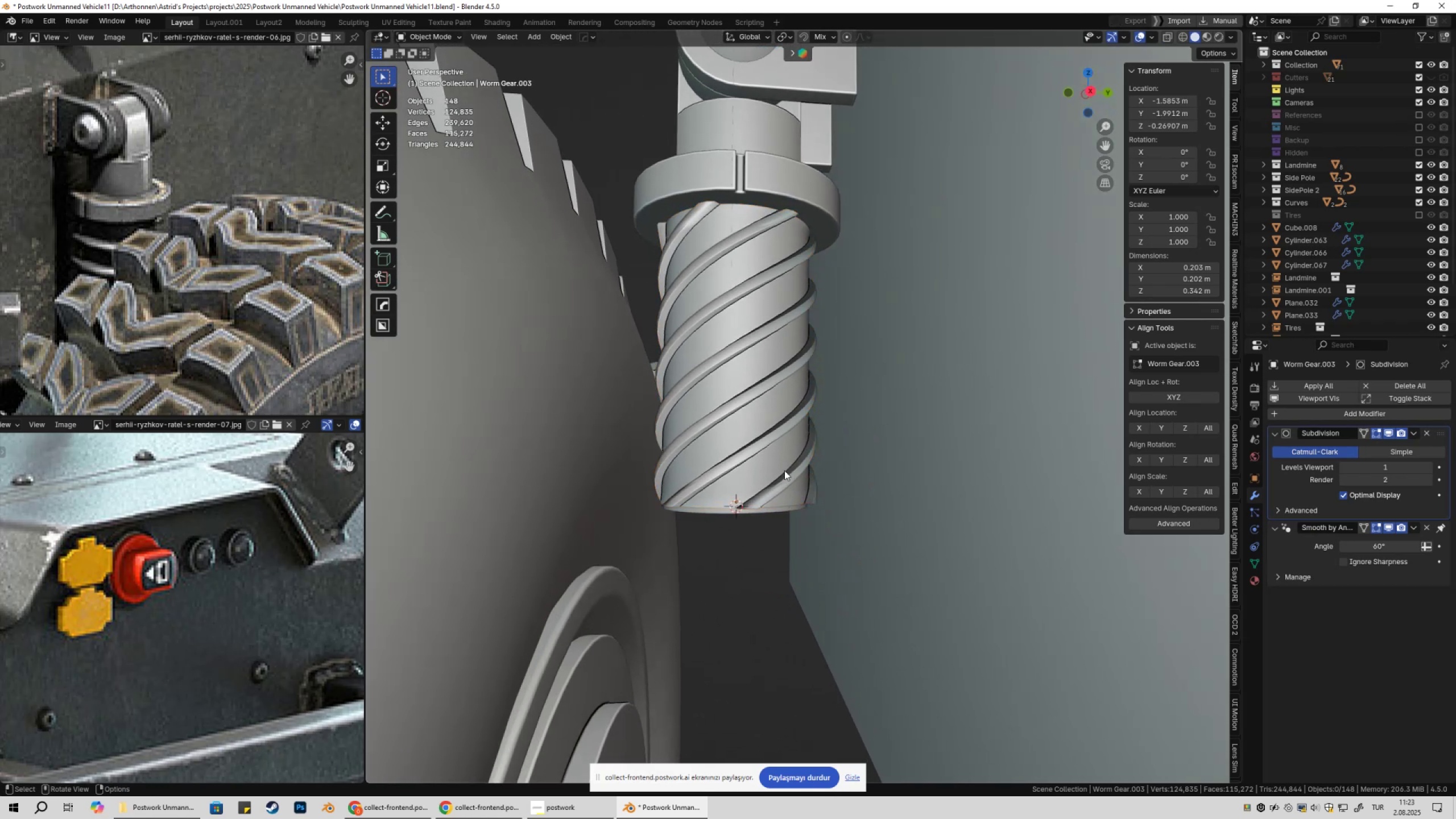 
left_click([784, 470])
 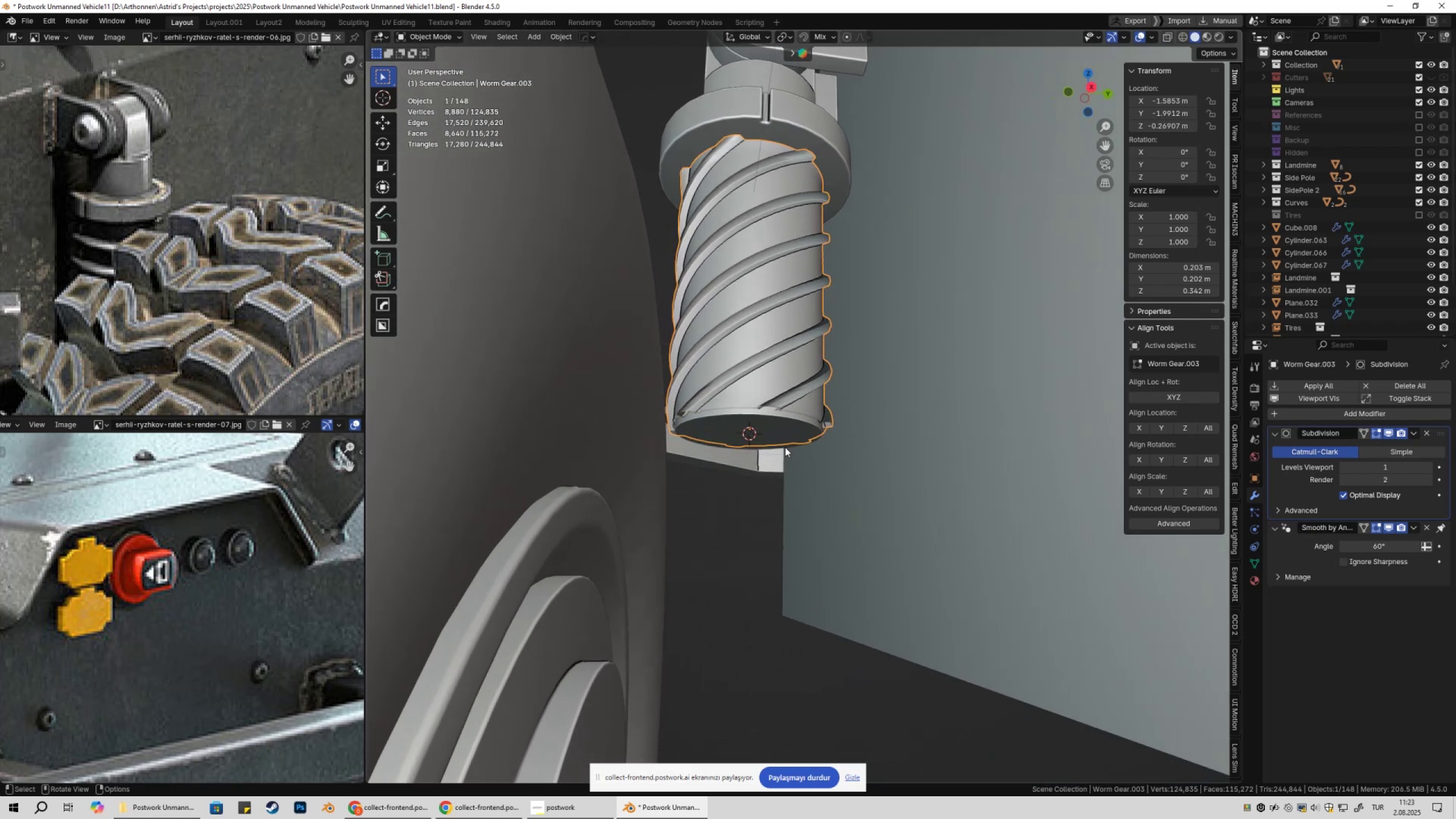 
left_click([755, 431])
 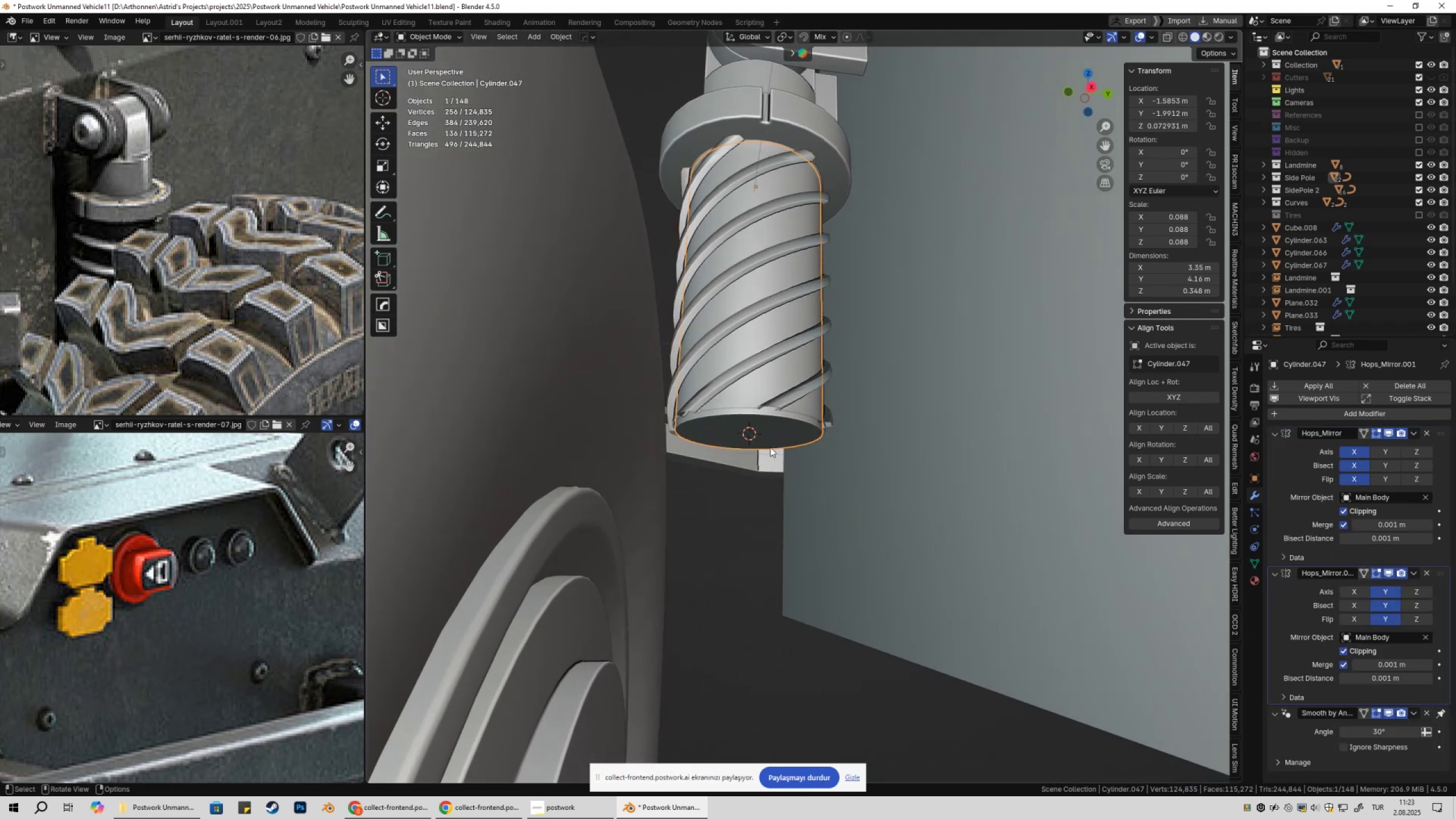 
scroll: coordinate [771, 450], scroll_direction: up, amount: 1.0
 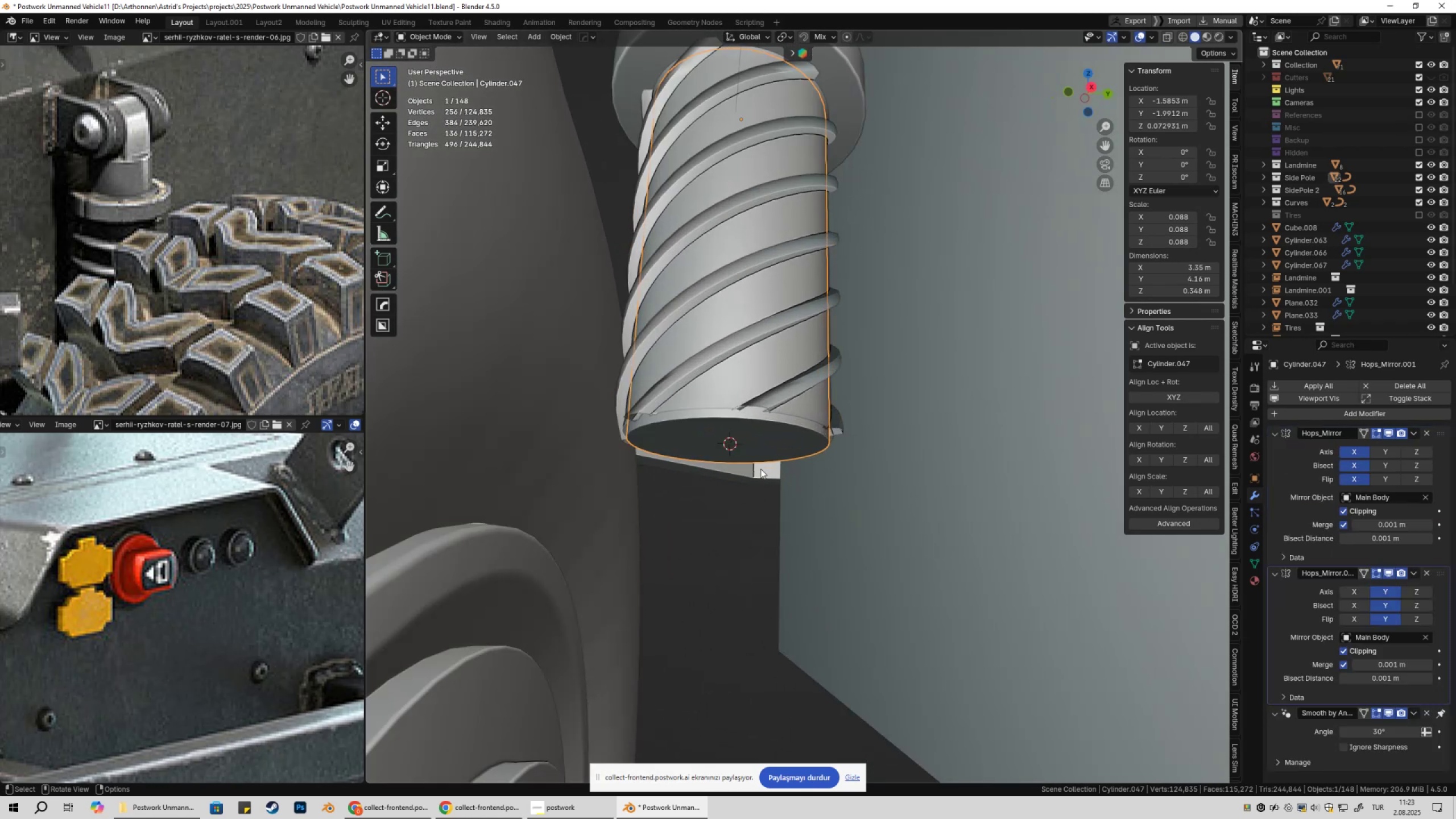 
key(Tab)
 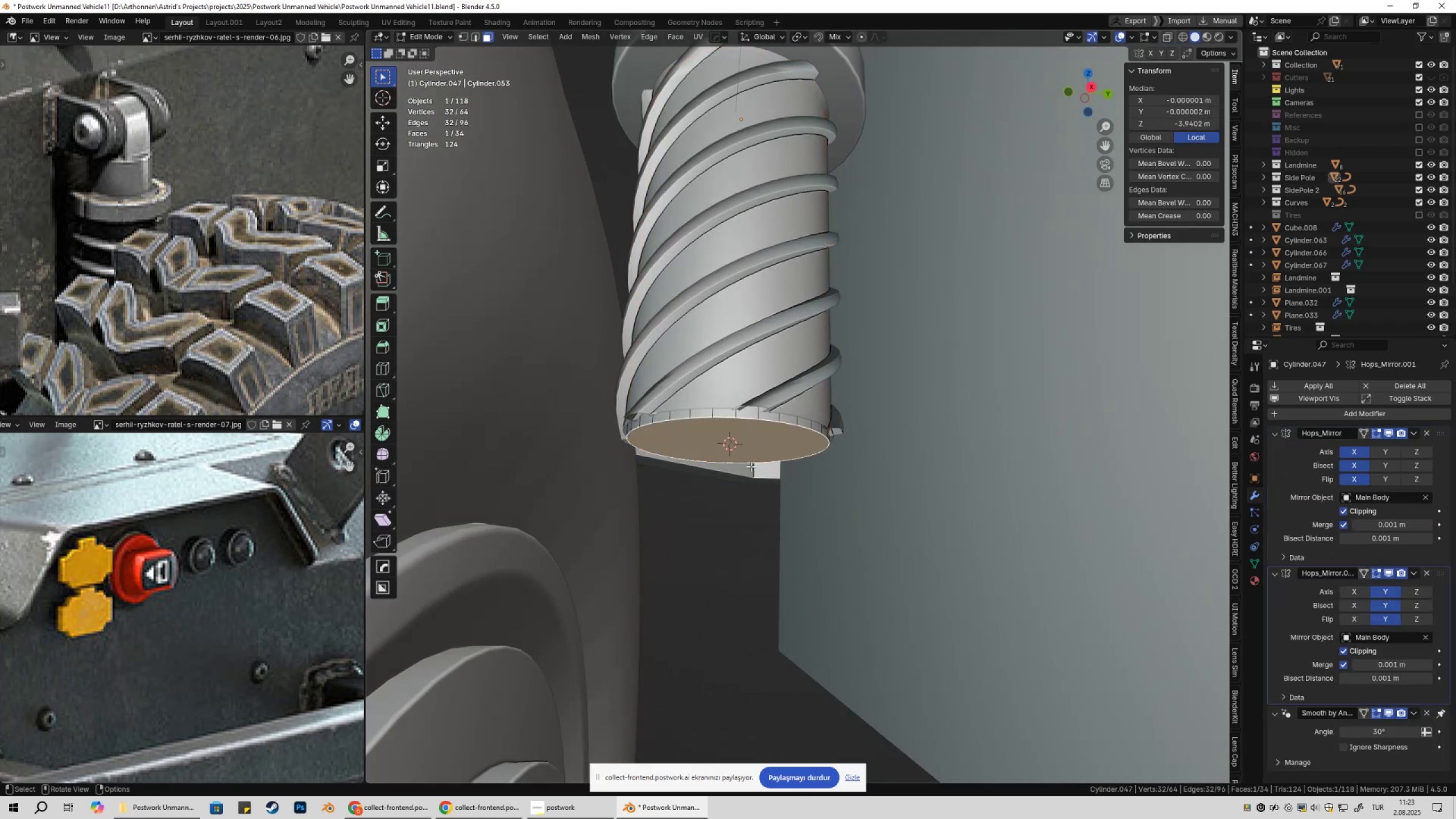 
key(3)
 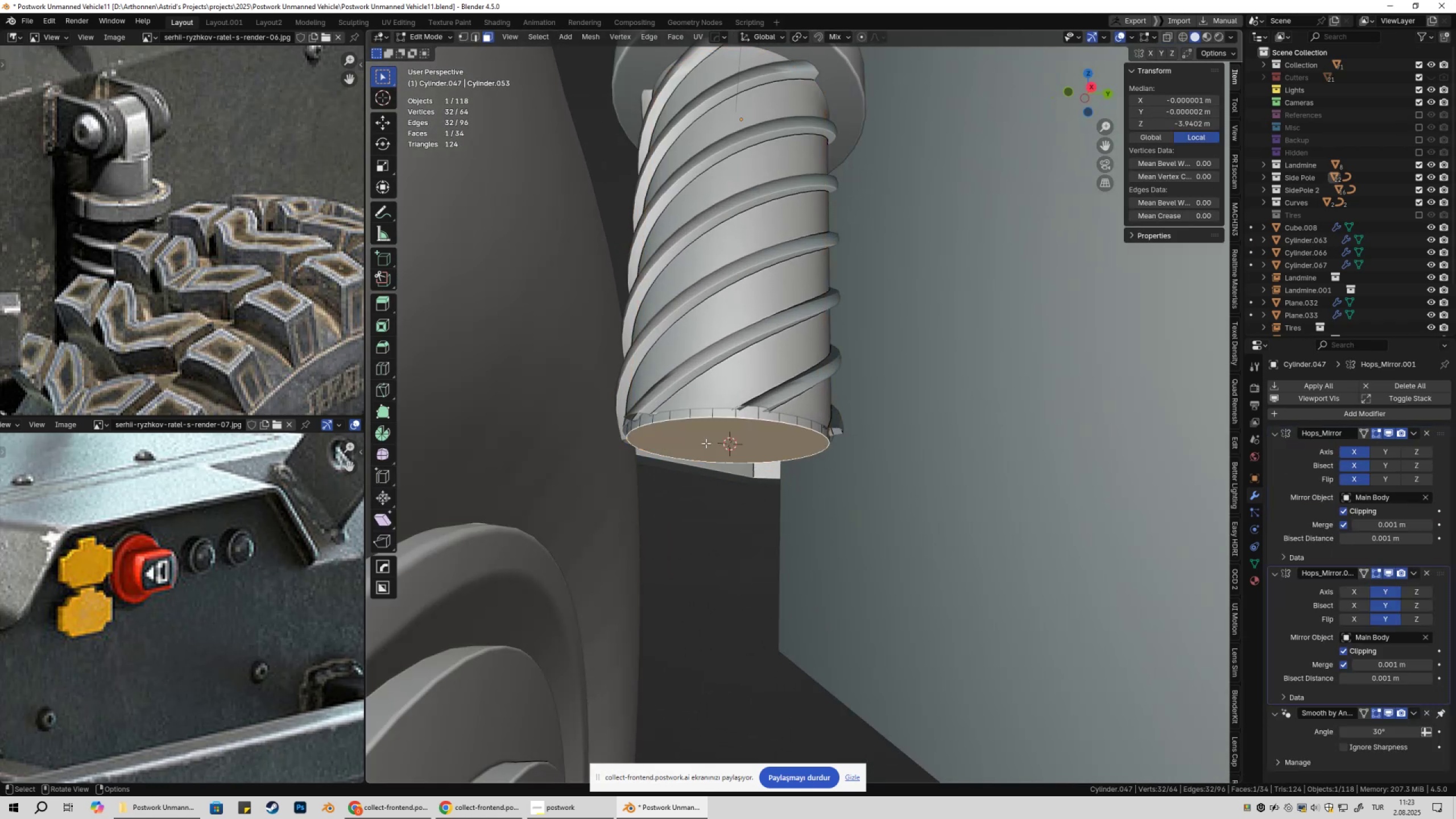 
left_click([706, 443])
 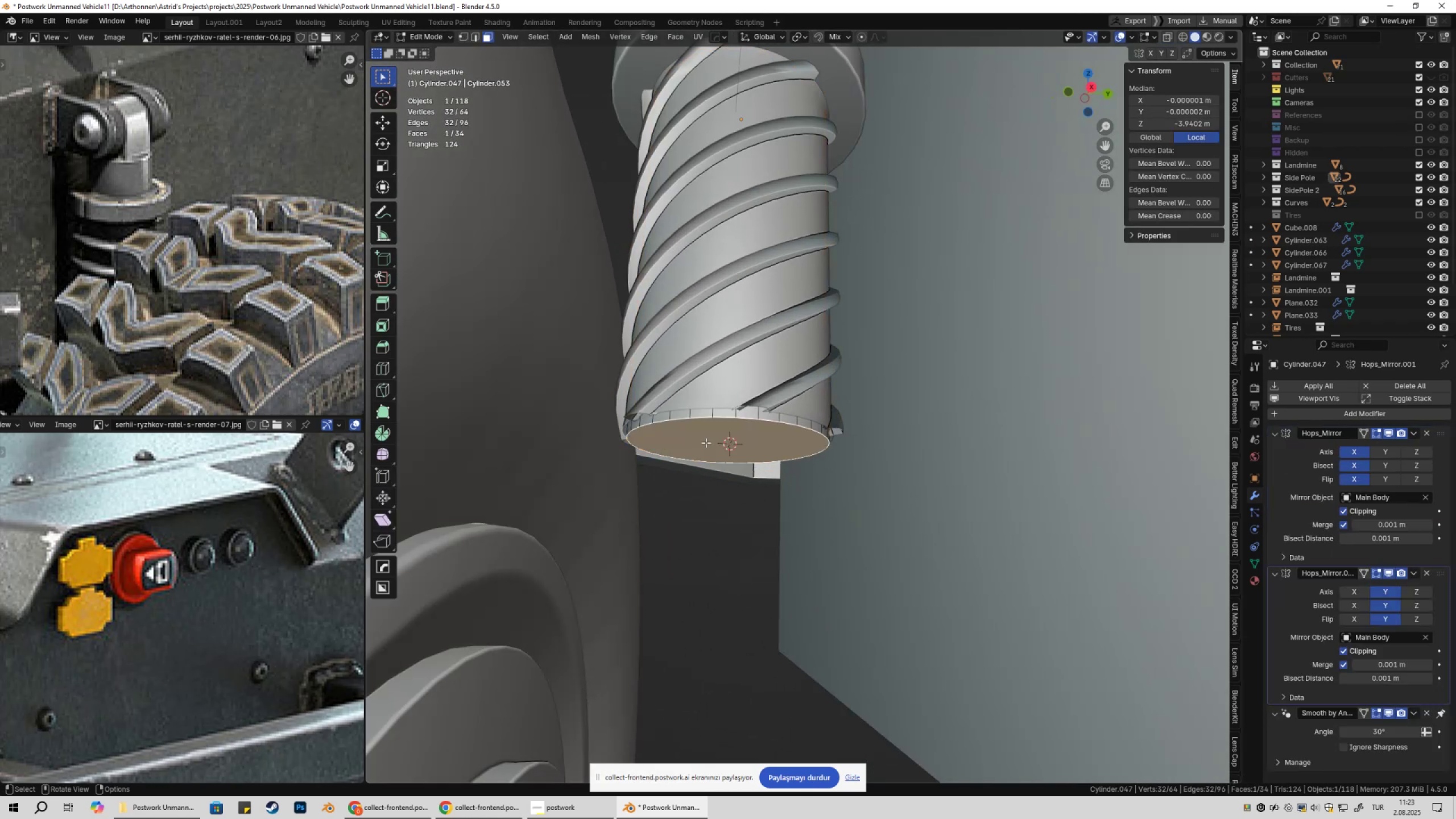 
scroll: coordinate [706, 442], scroll_direction: up, amount: 1.0
 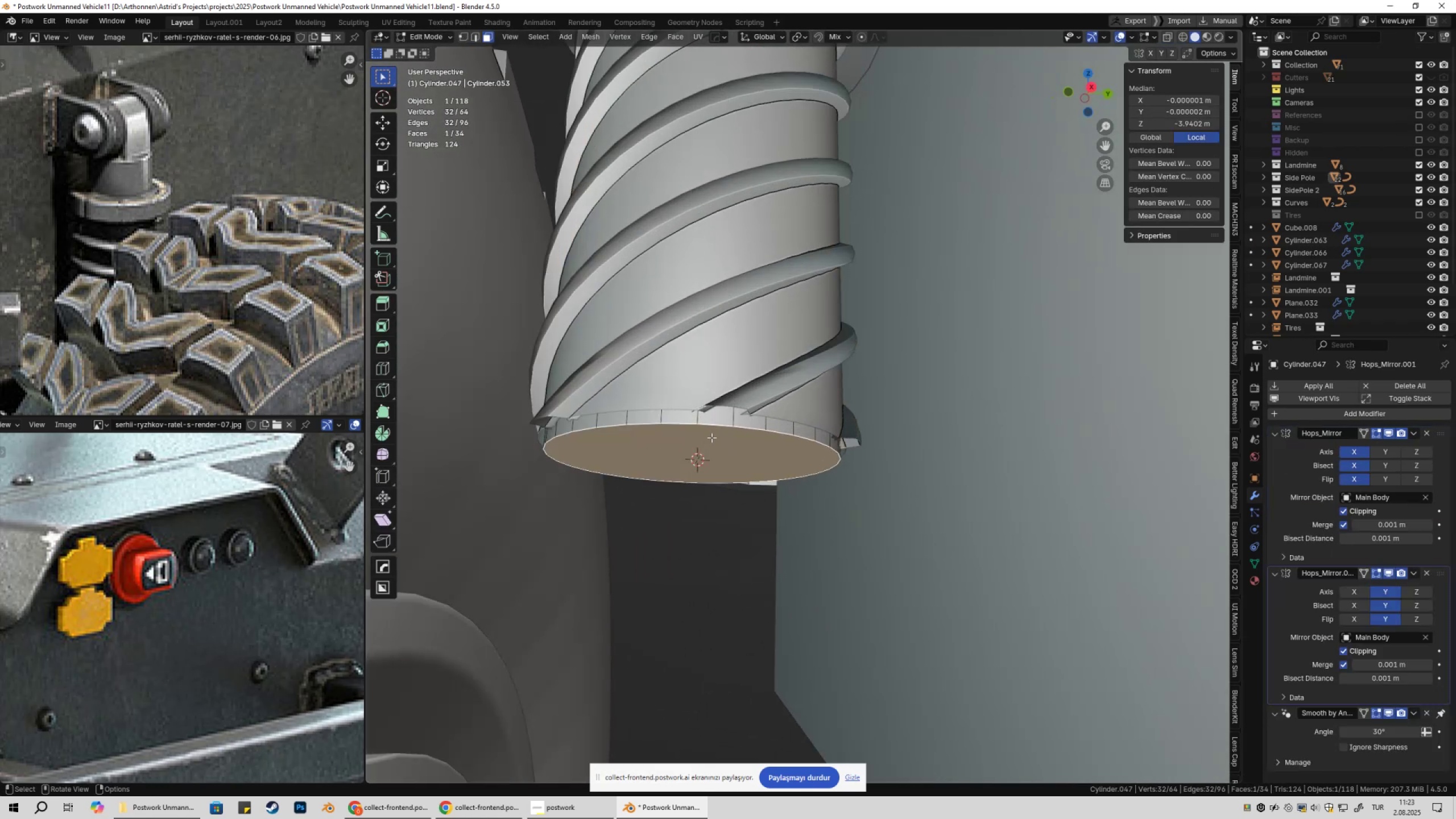 
type(gz)
key(Tab)
 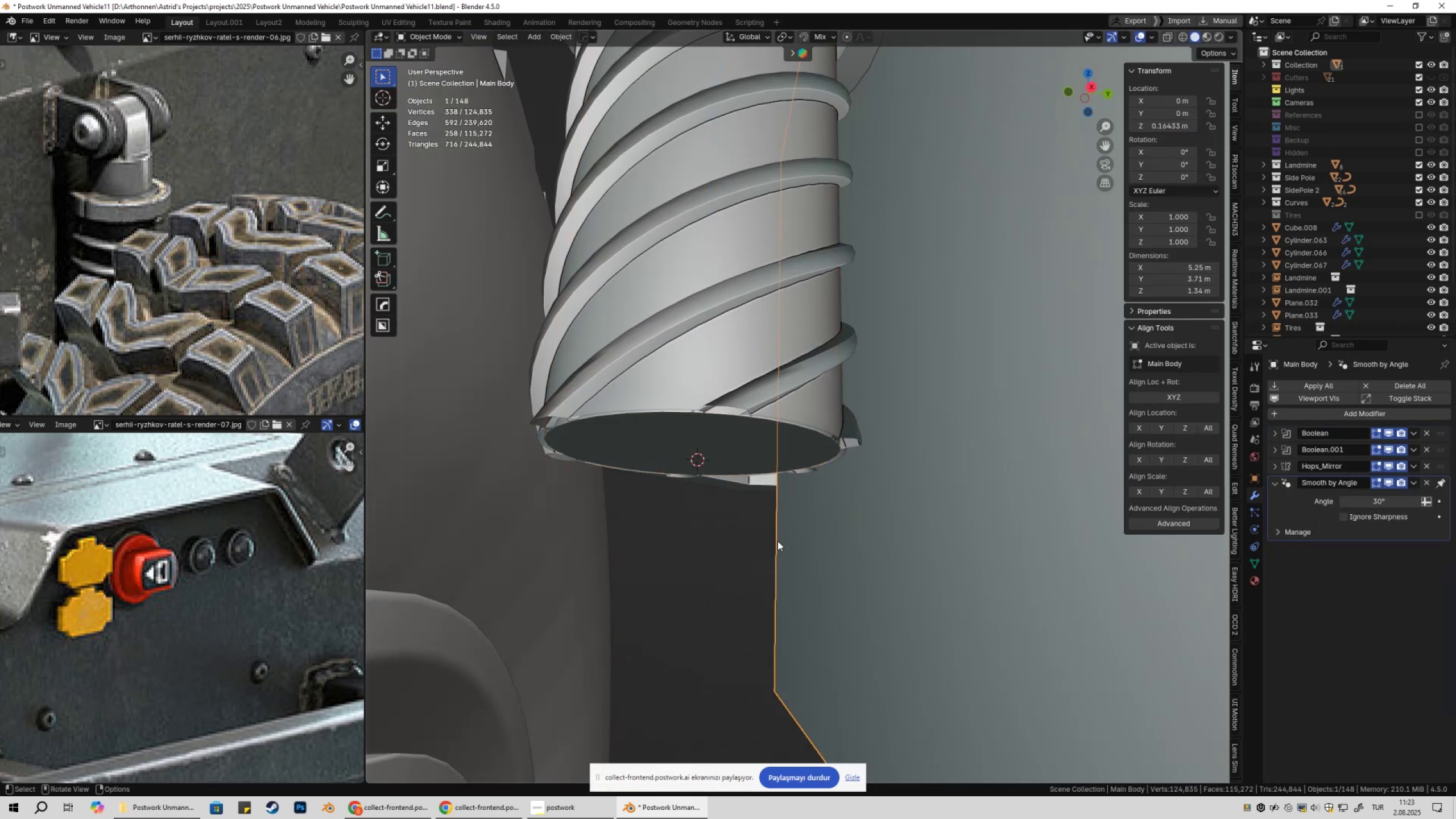 
hold_key(key=ControlLeft, duration=0.46)
 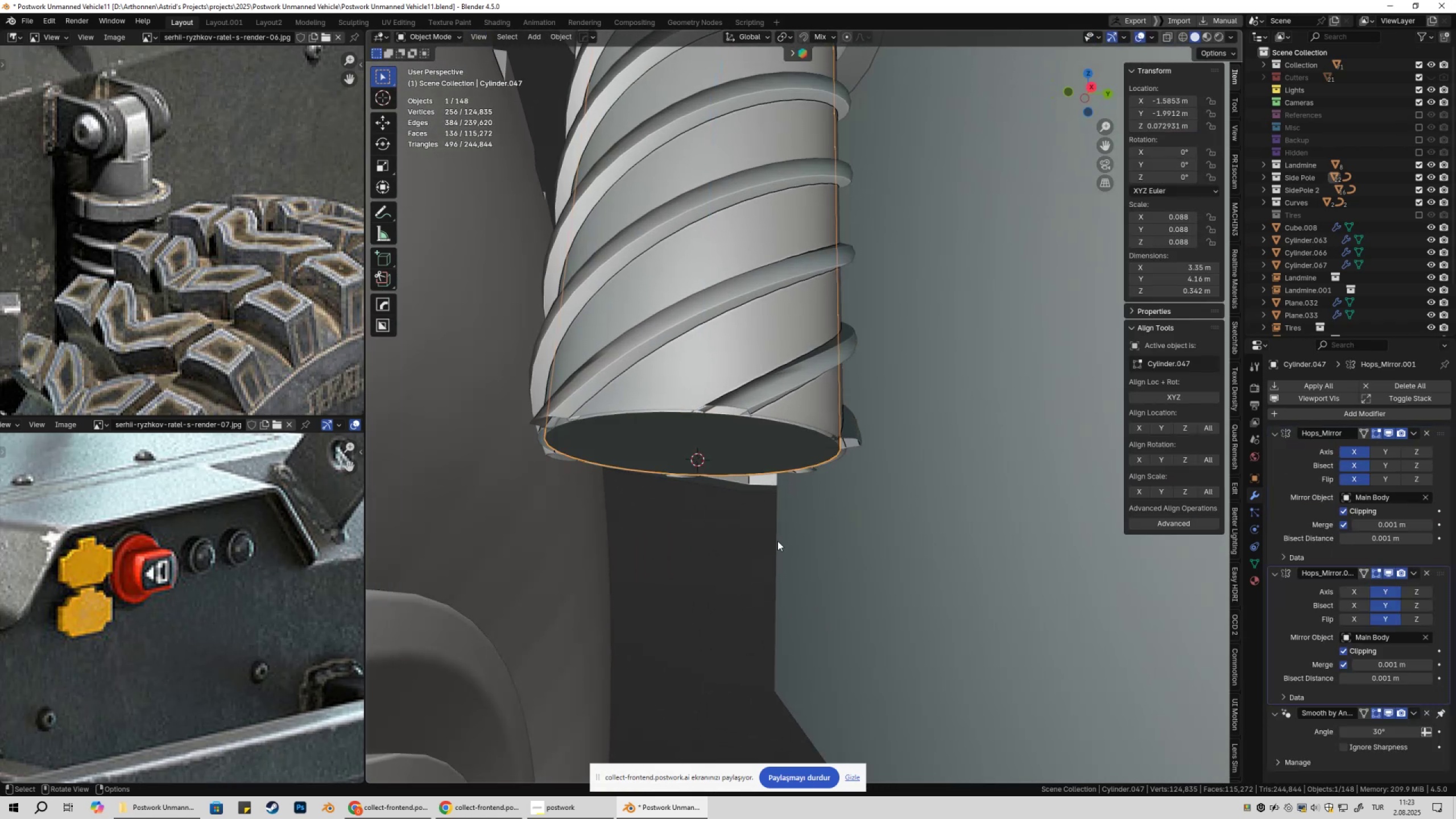 
left_click([777, 541])
 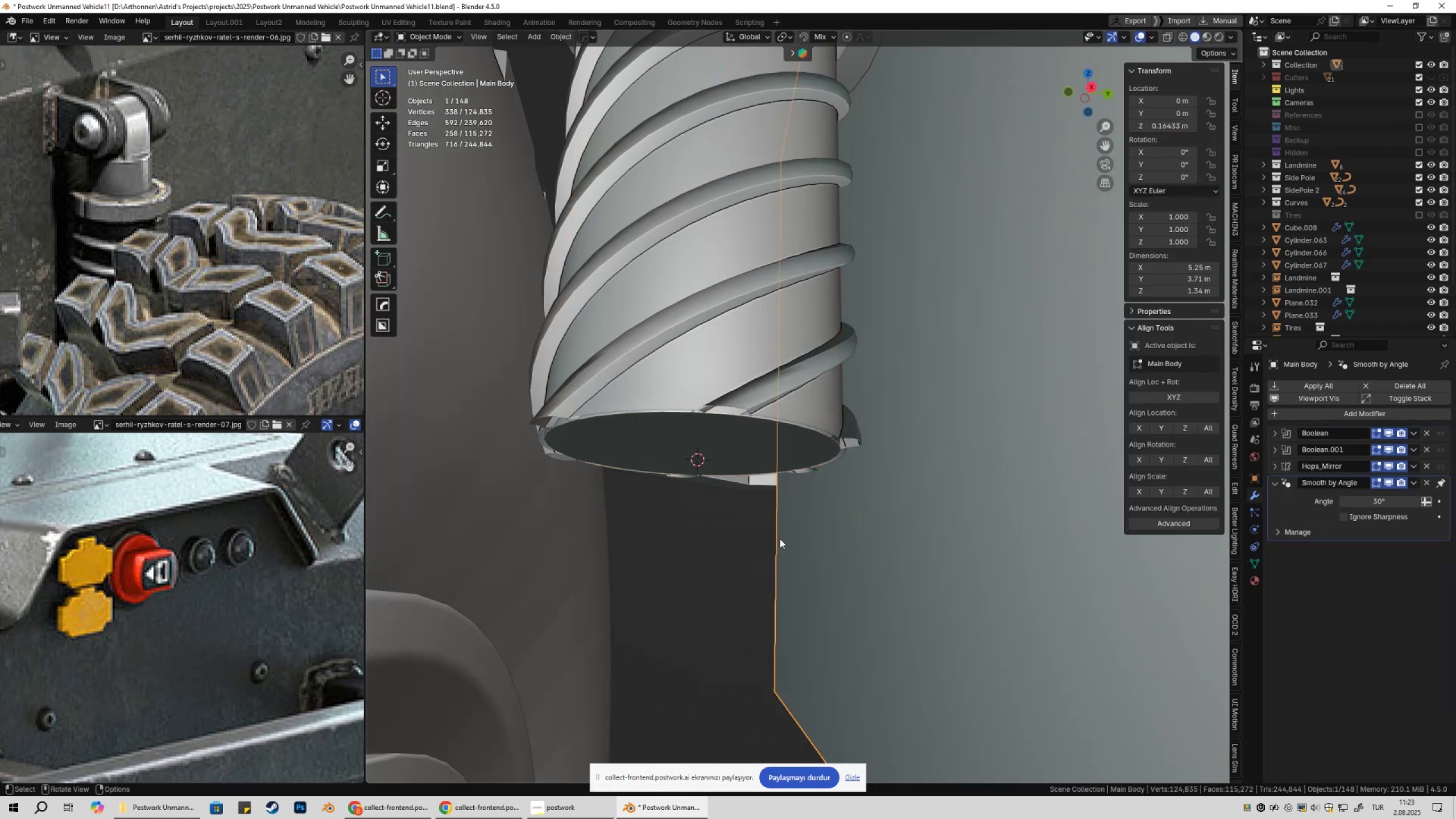 
scroll: coordinate [808, 562], scroll_direction: down, amount: 8.0
 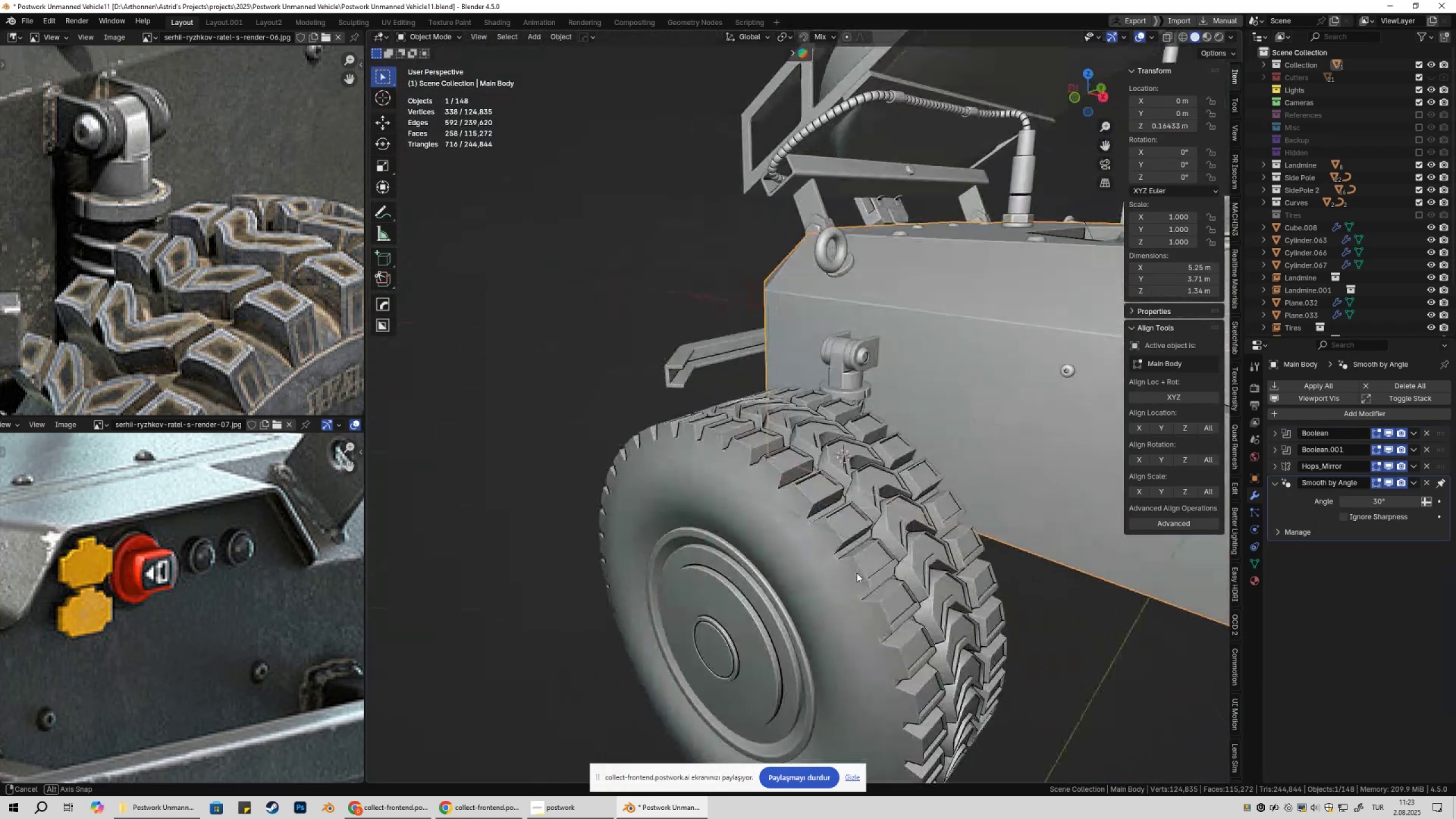 
left_click([803, 406])
 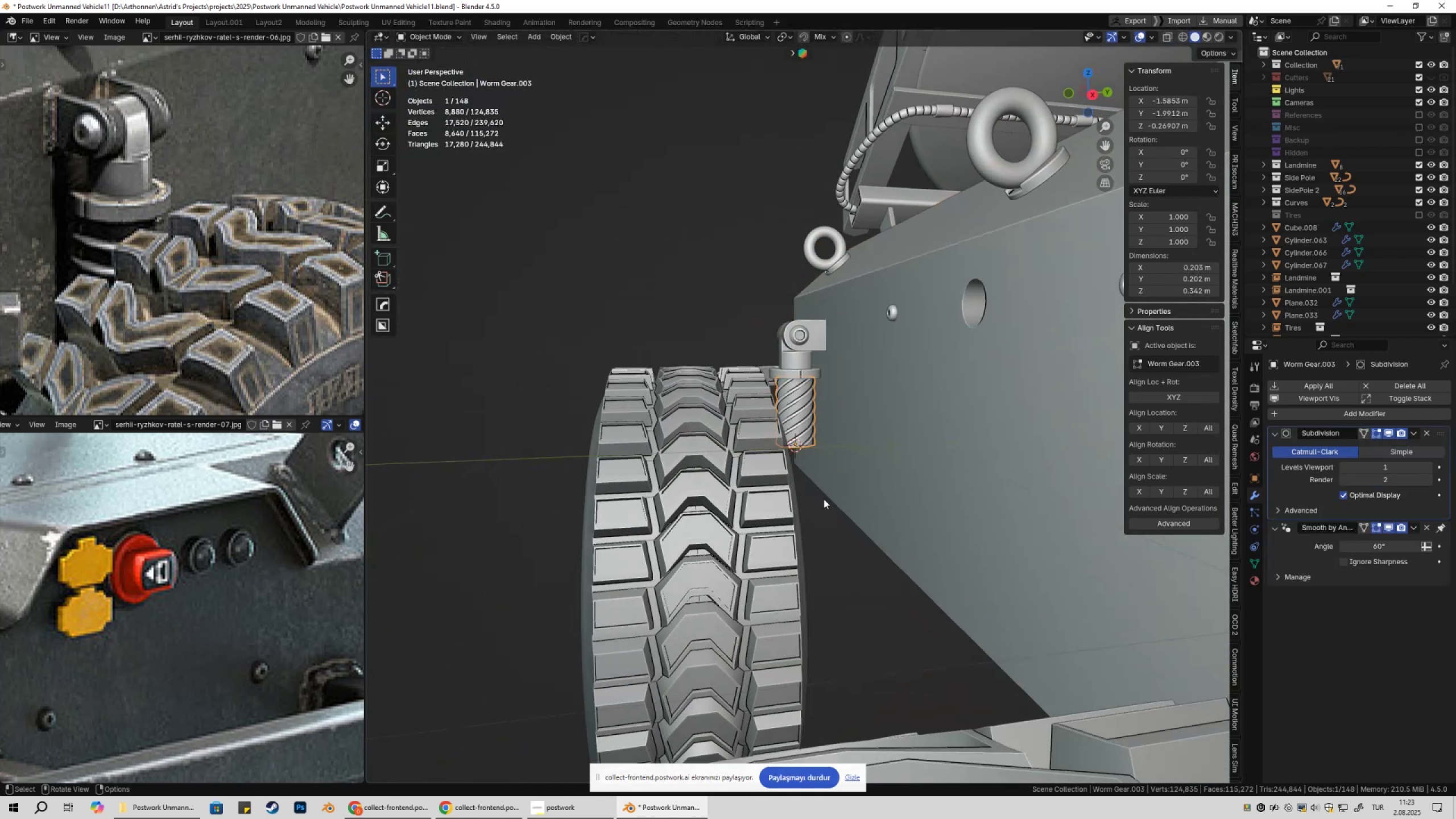 
left_click([822, 531])
 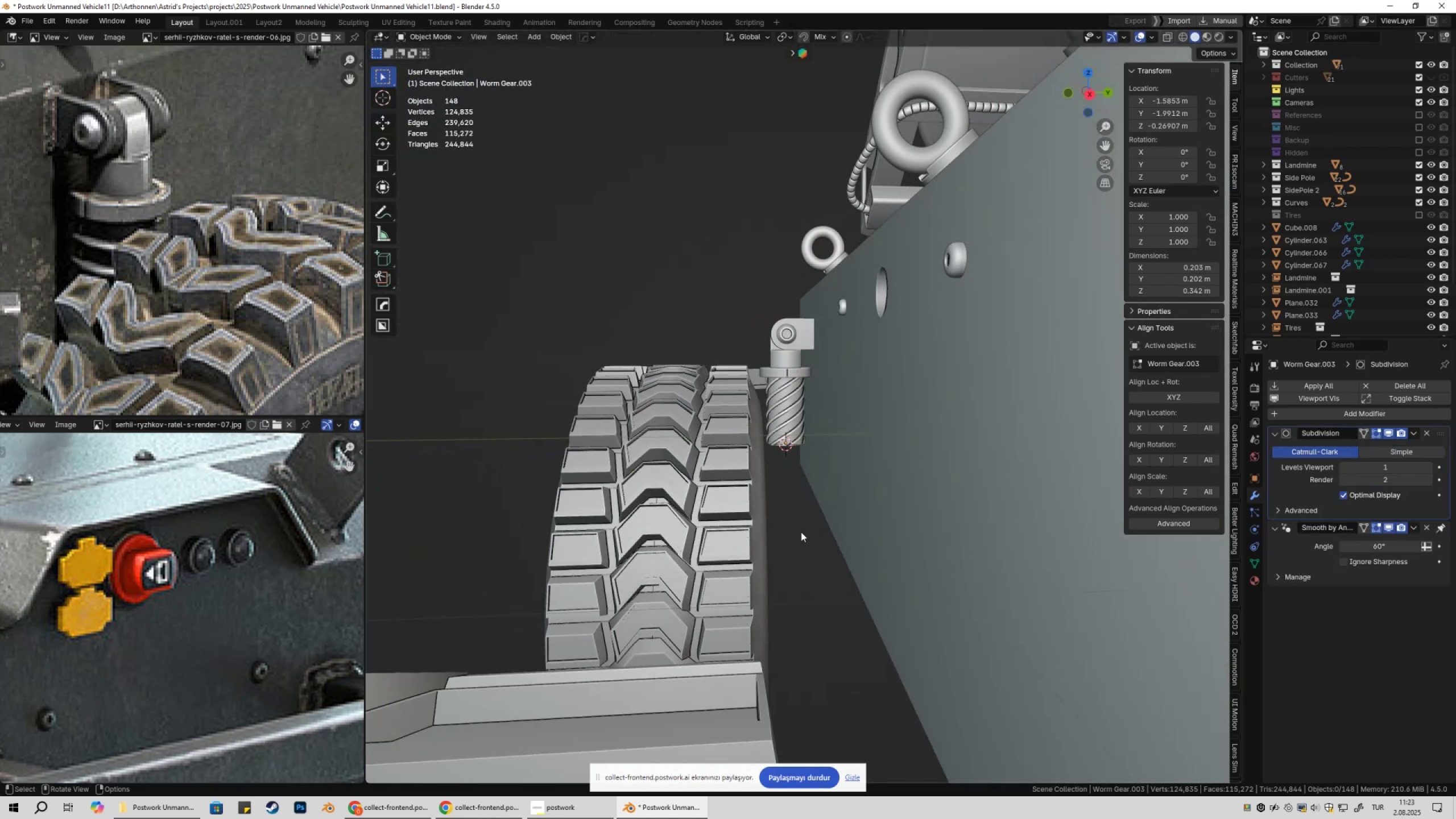 
key(Control+ControlLeft)
 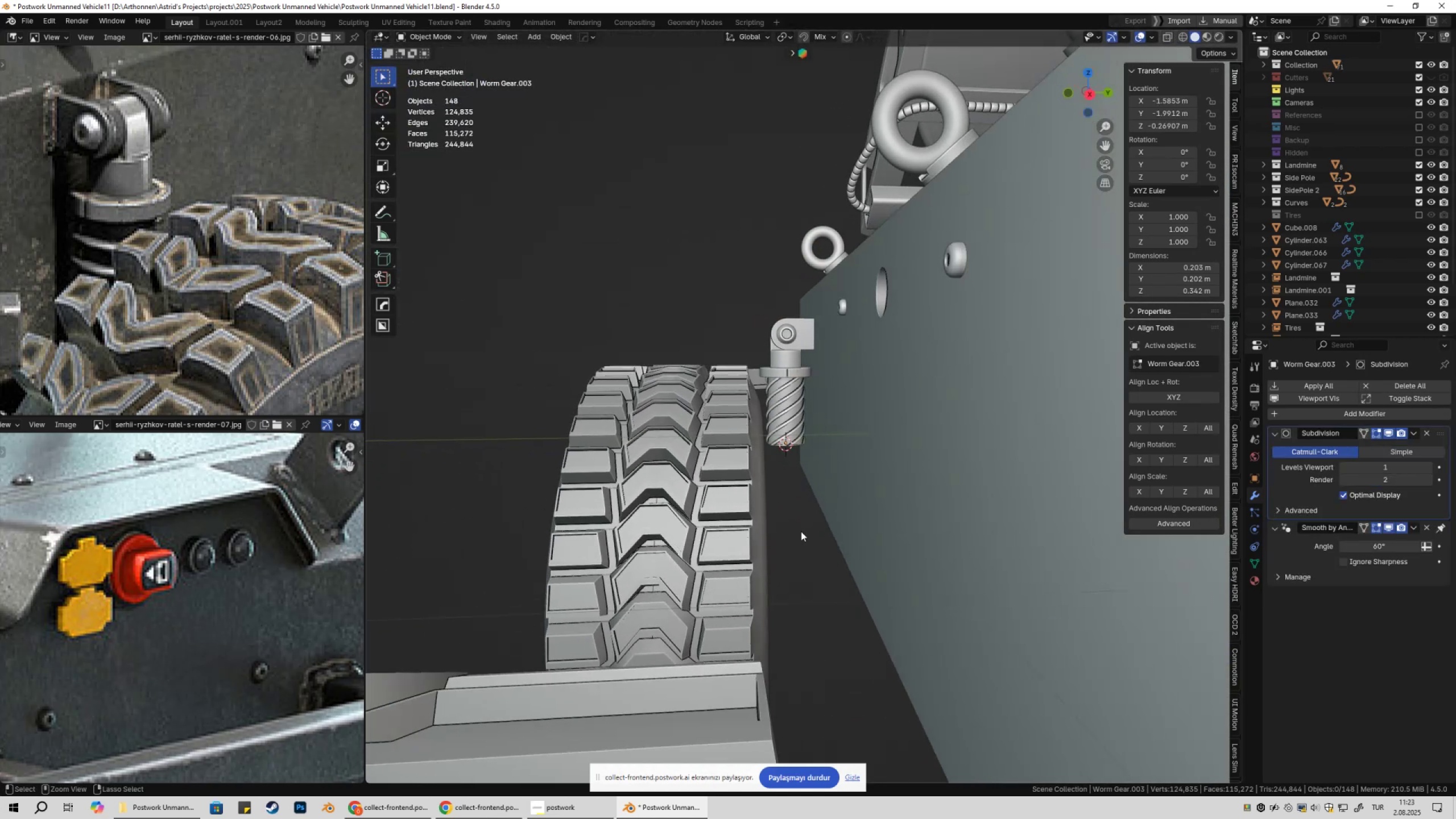 
key(Control+S)
 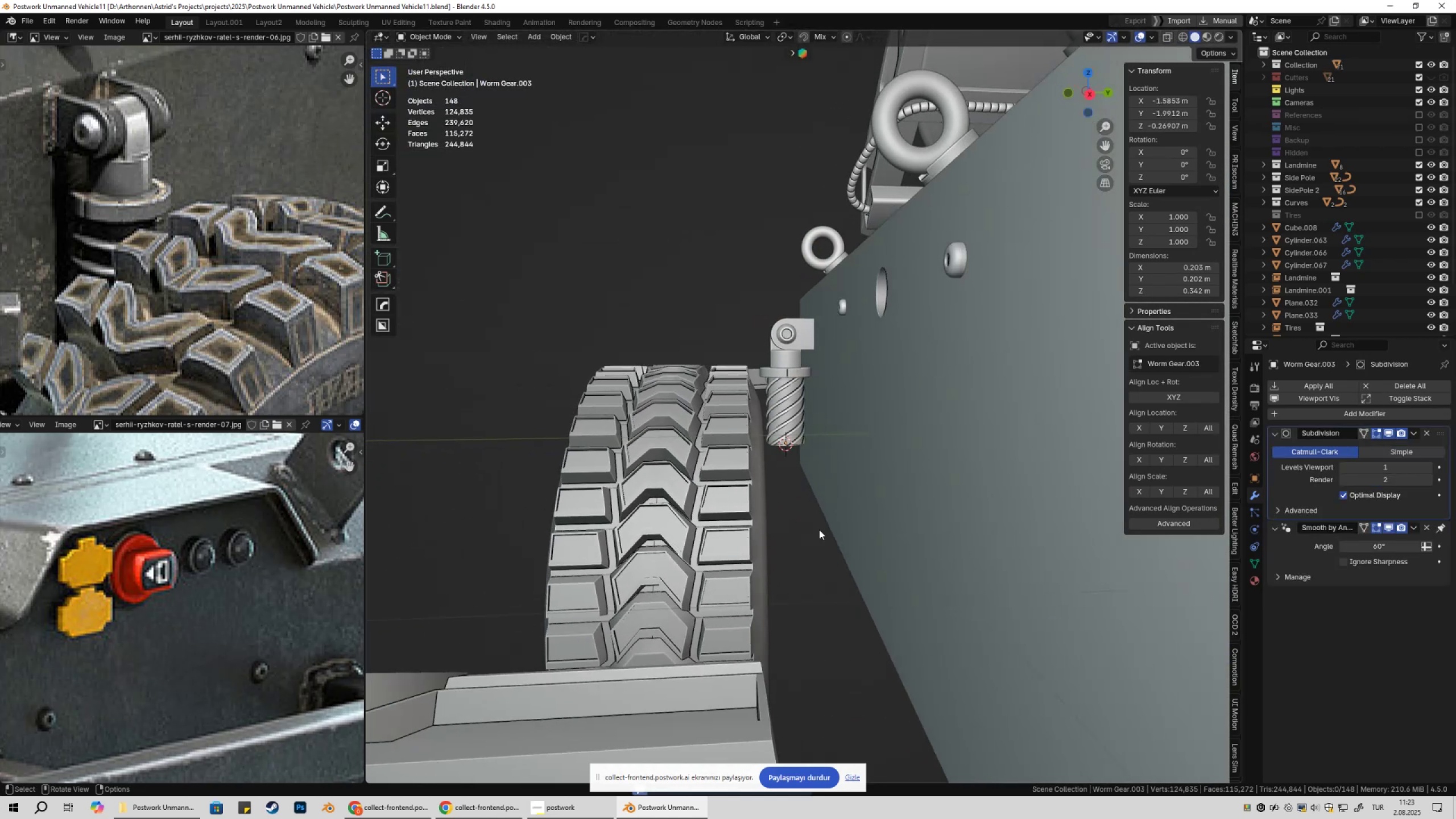 
key(Shift+ShiftLeft)
 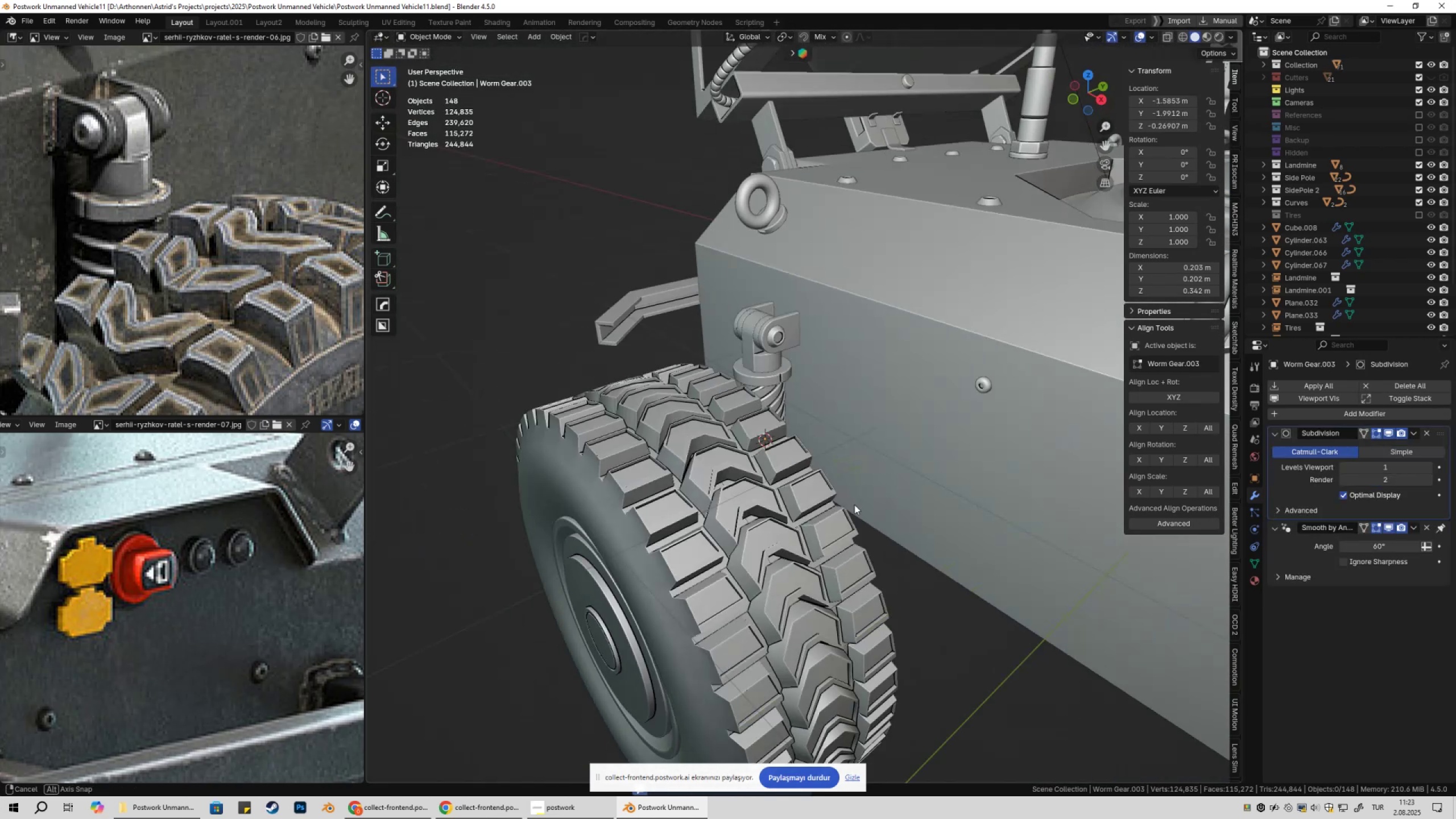 
key(Shift+ShiftLeft)
 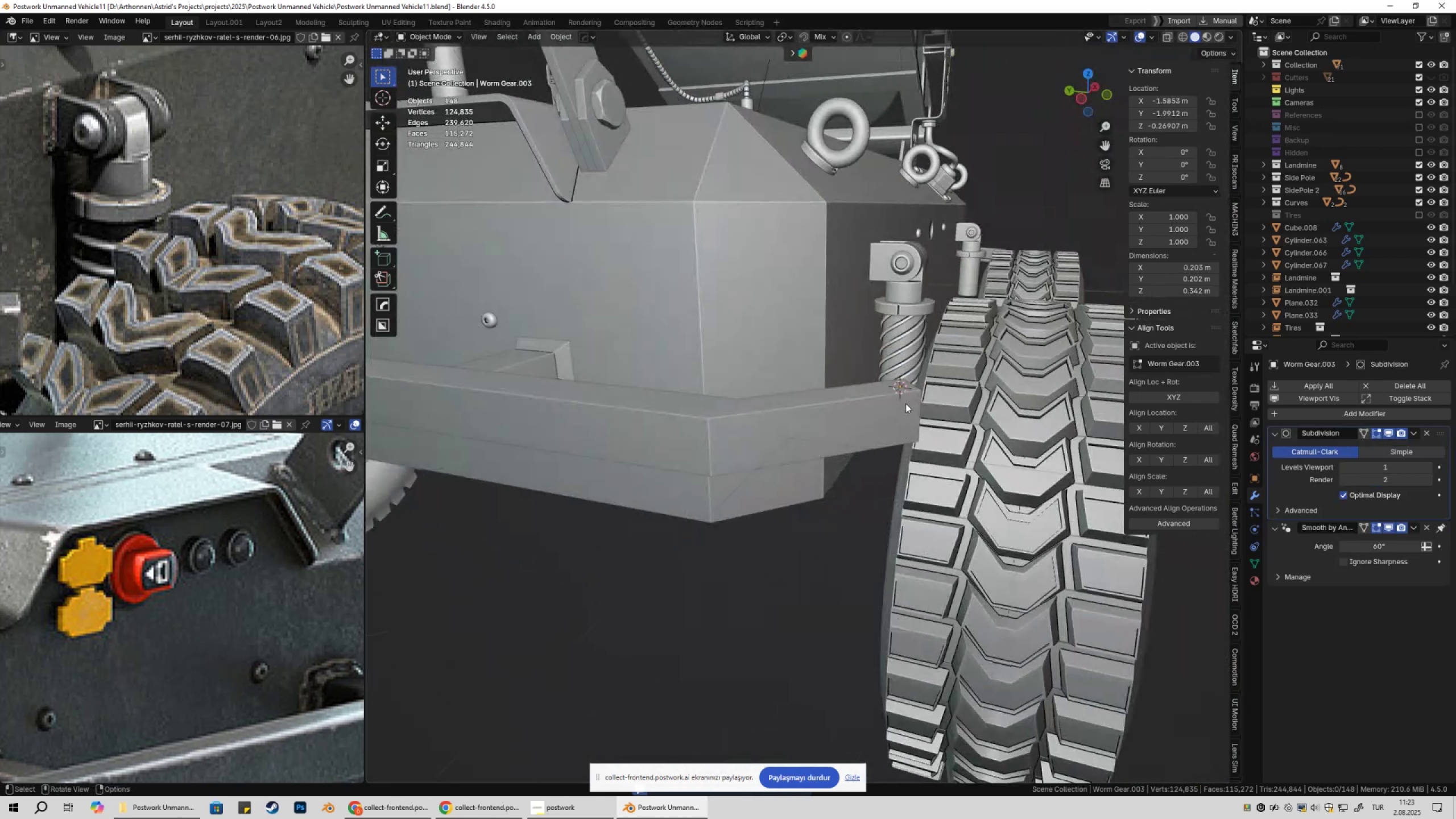 
left_click([901, 355])
 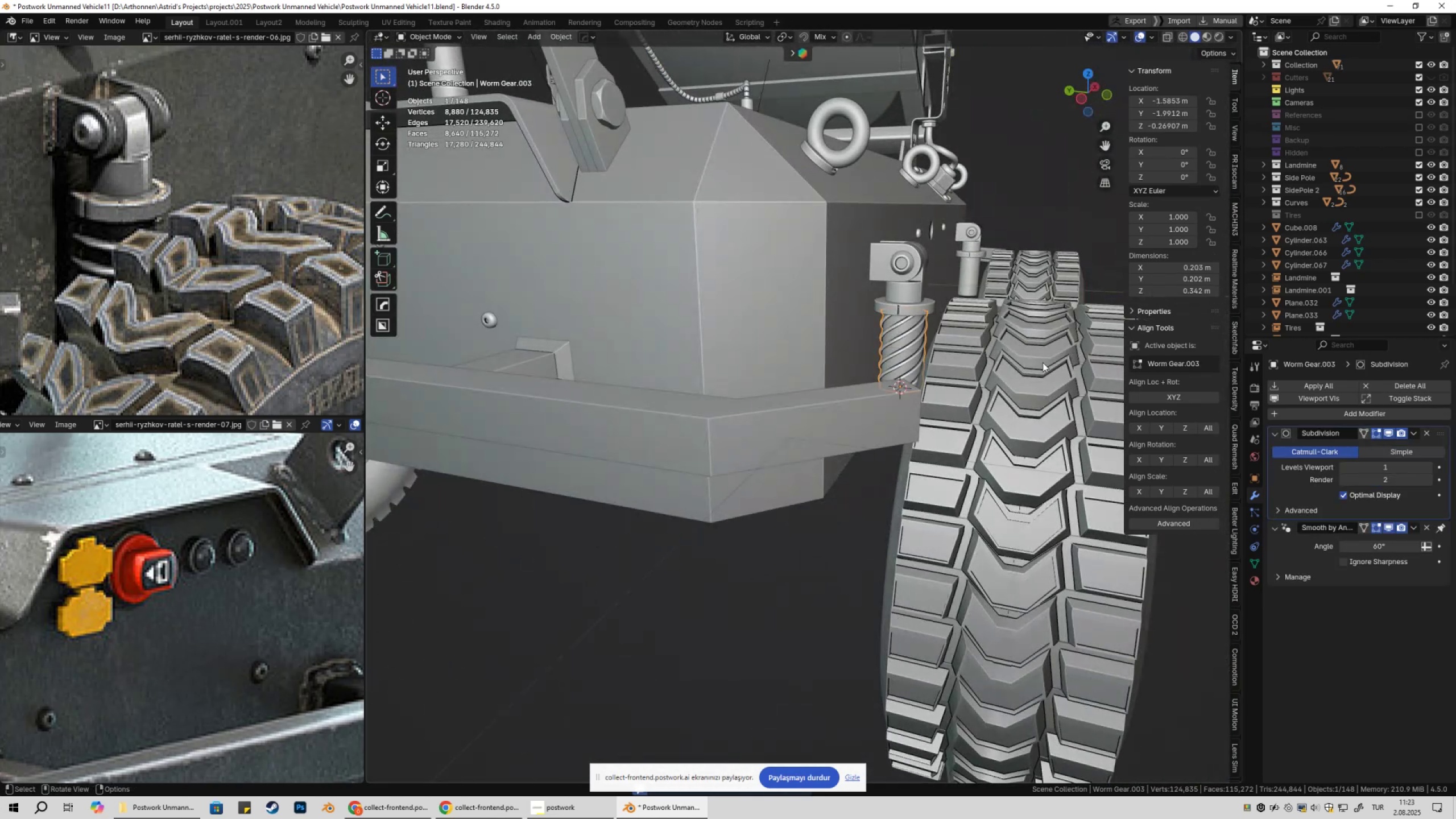 
key(Shift+ShiftLeft)
 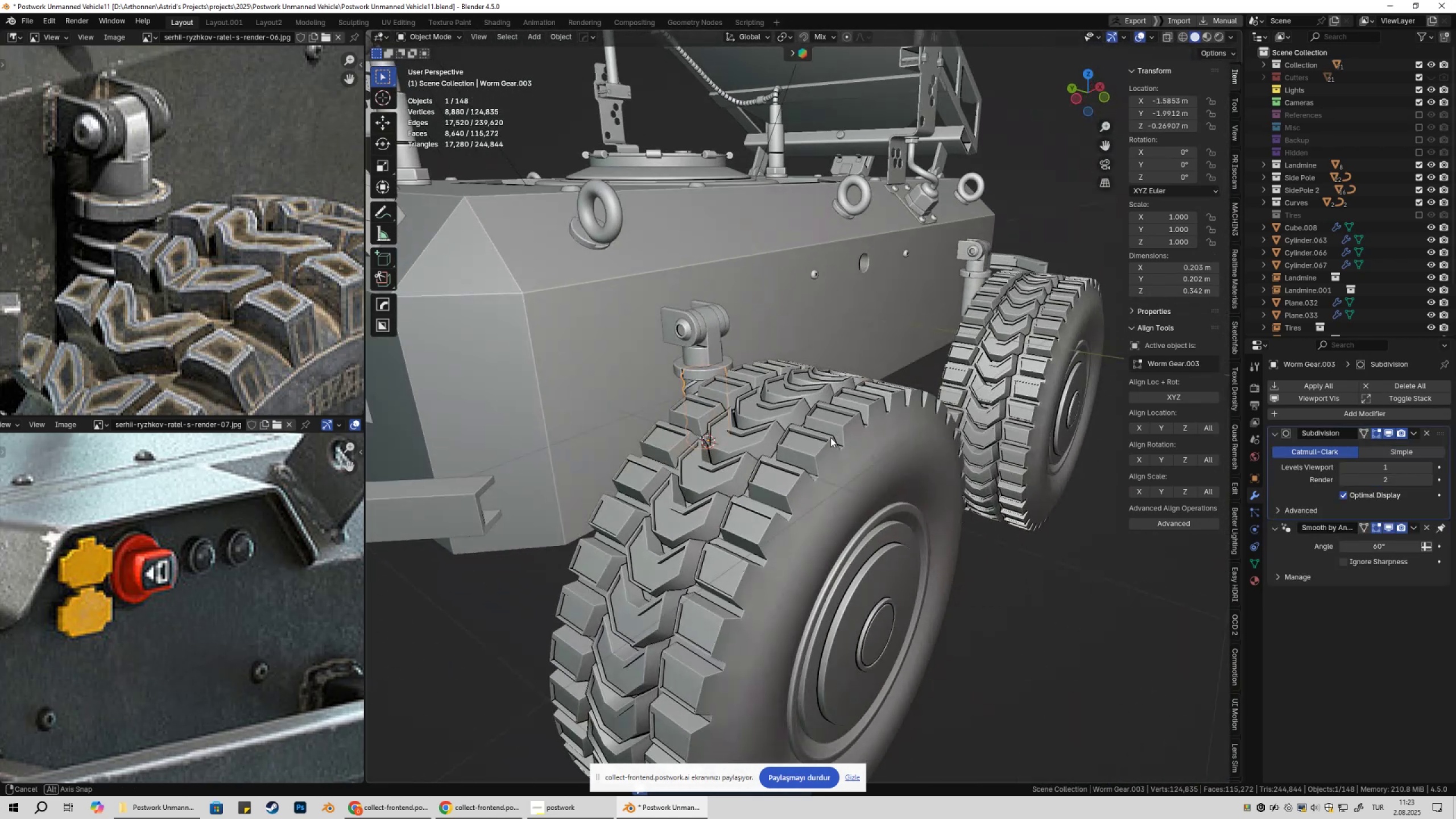 
key(G)
 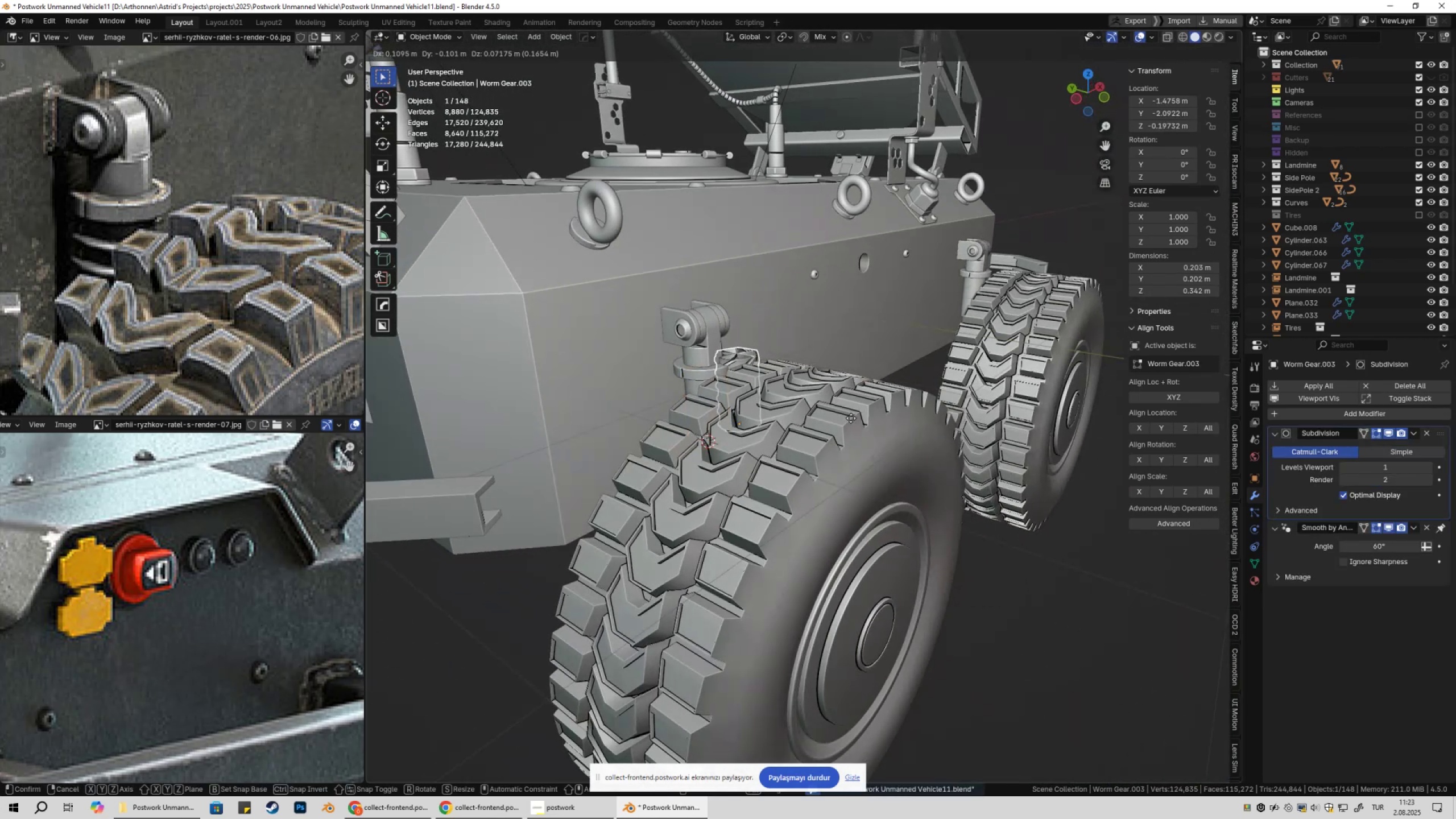 
key(Escape)
 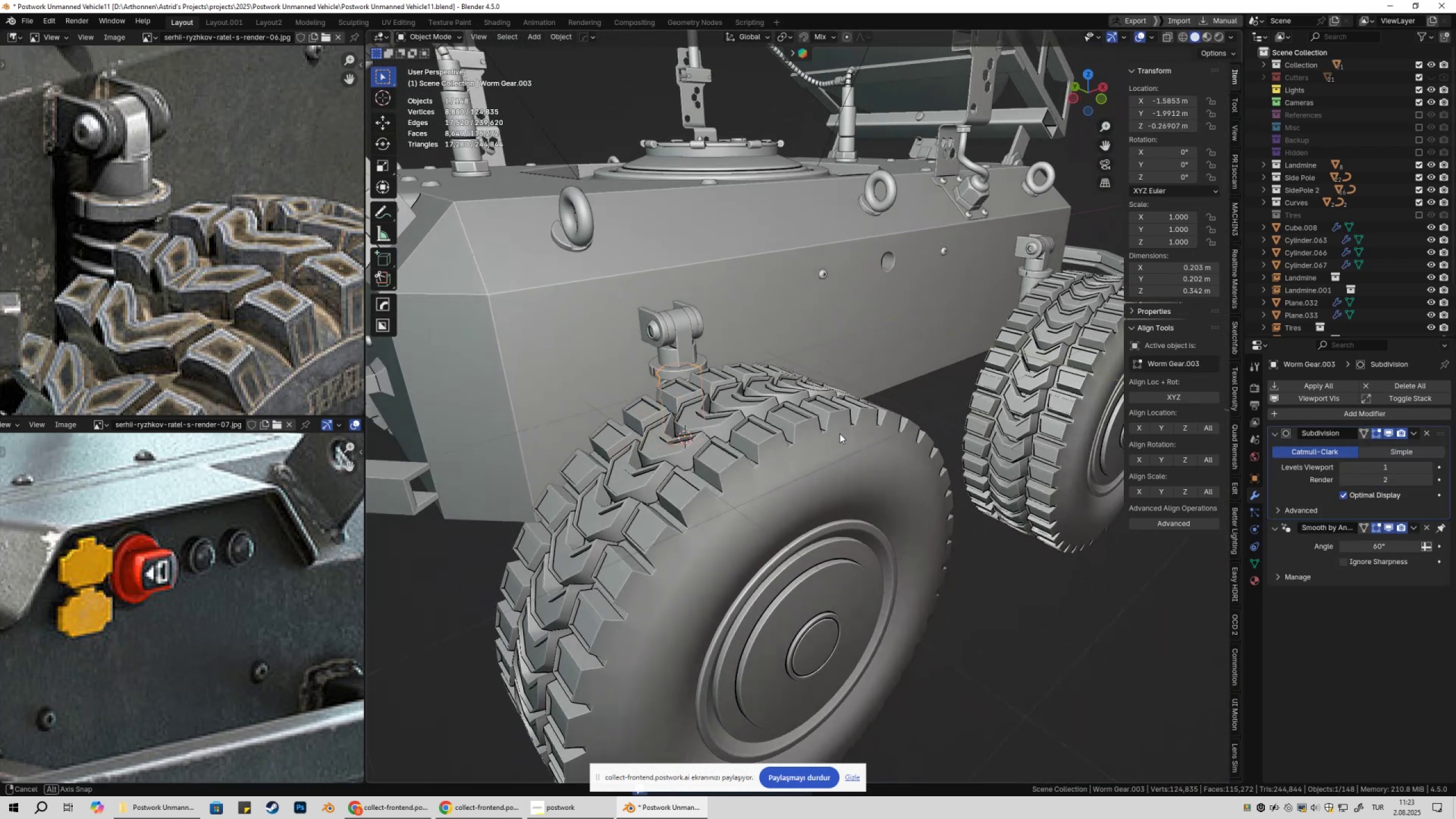 
hold_key(key=ShiftLeft, duration=0.37)
left_click([851, 326])
 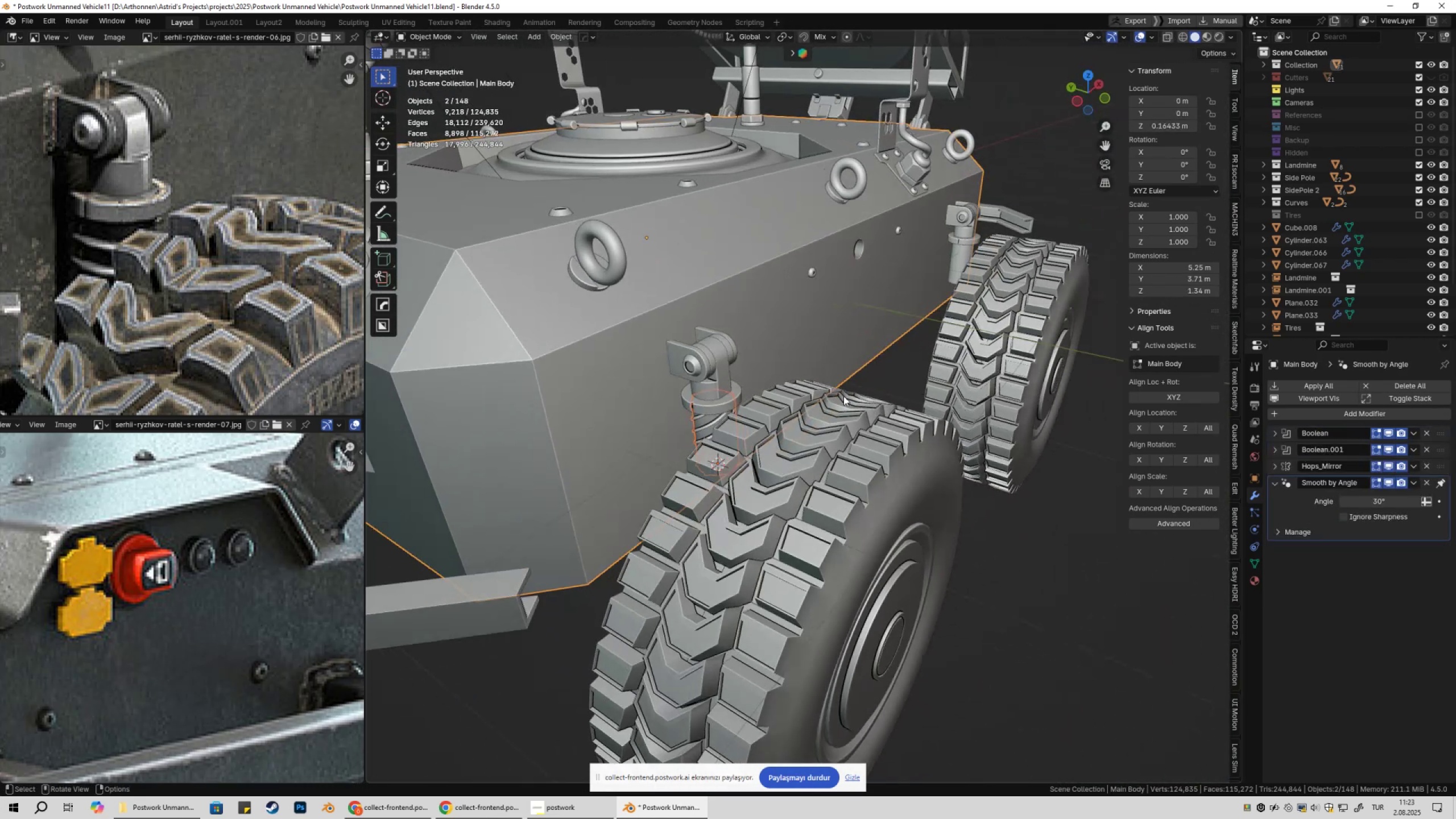 
key(Alt+X)
 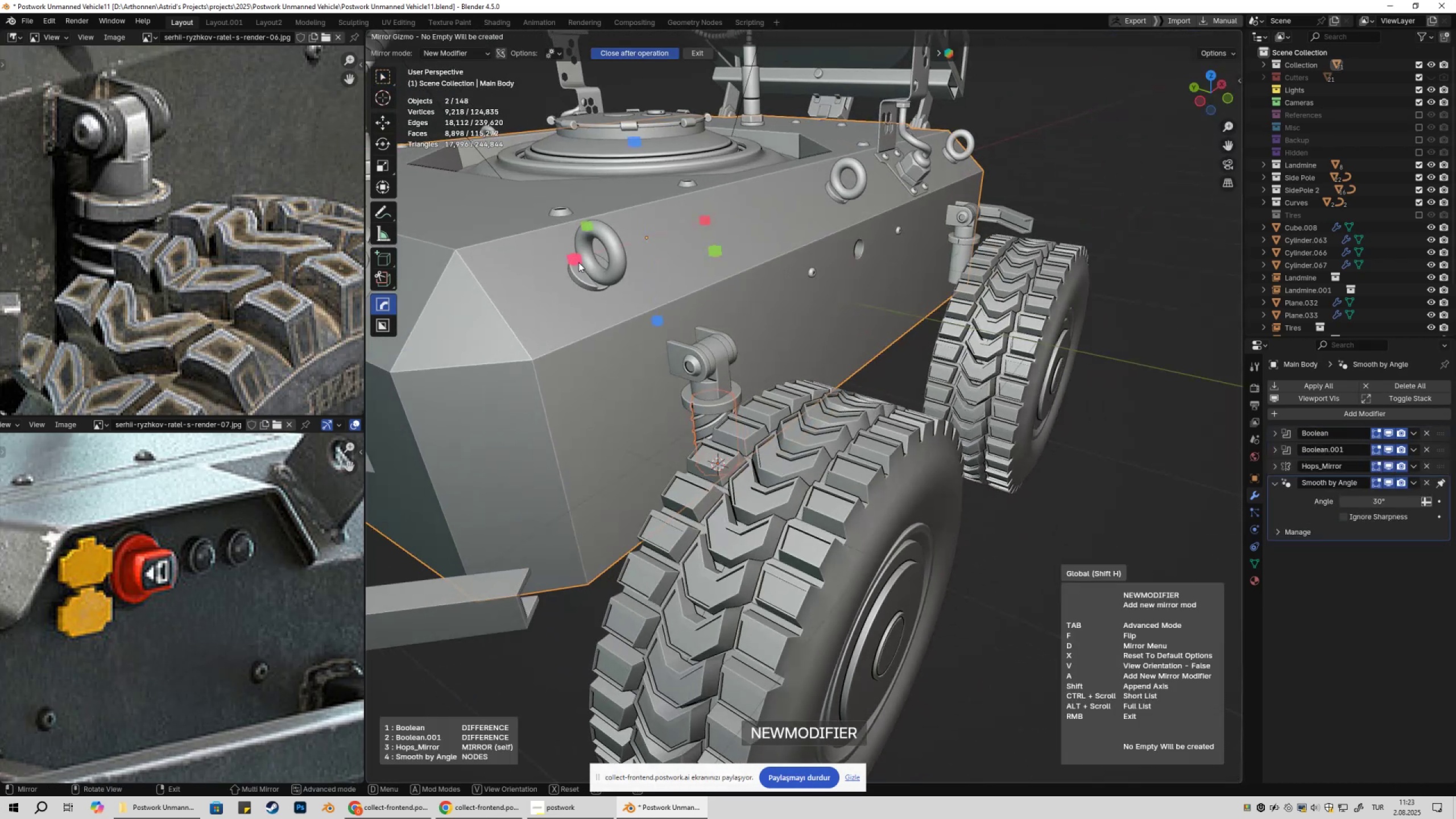 
left_click([578, 262])
 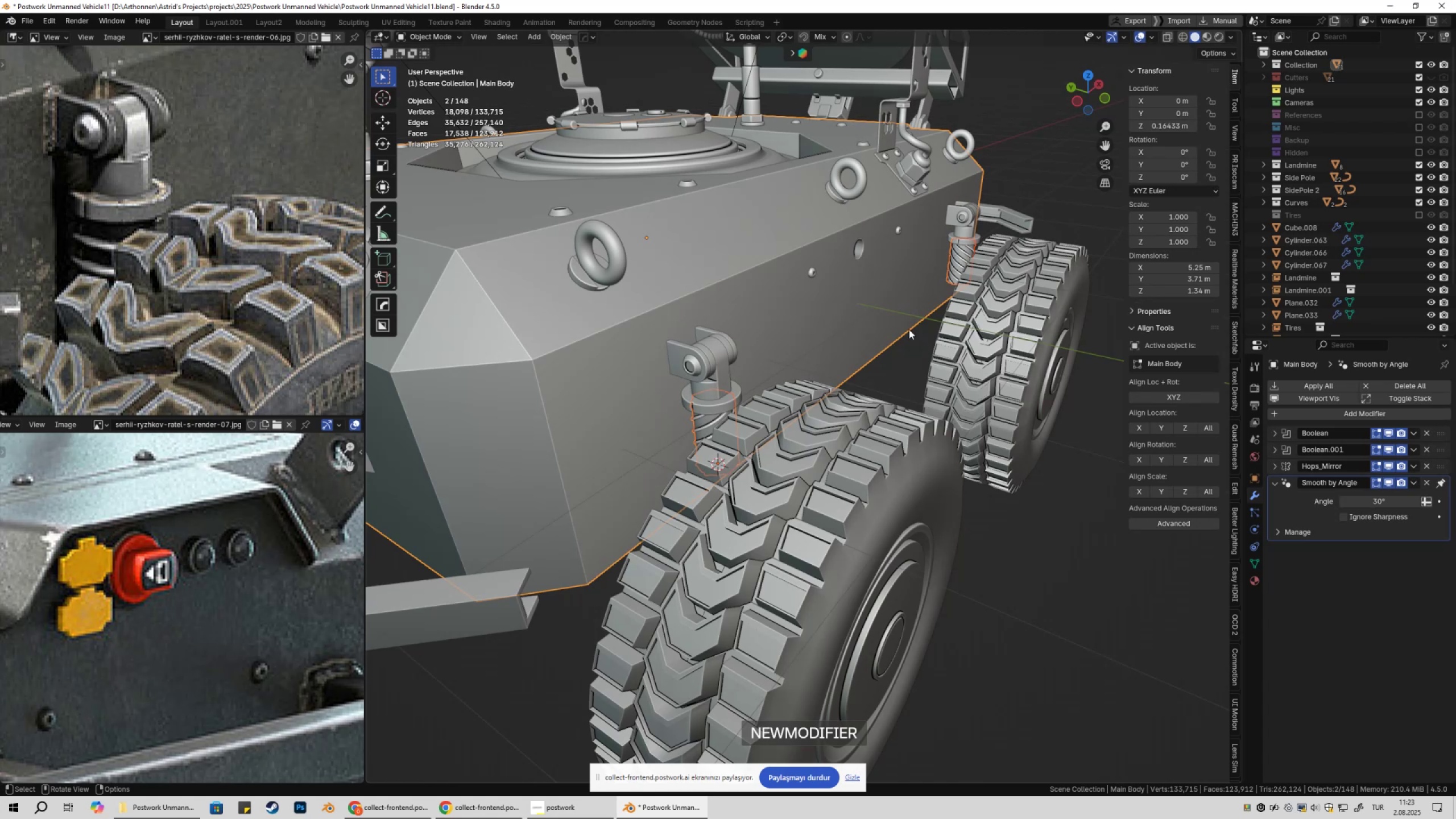 
key(Shift+ShiftLeft)
 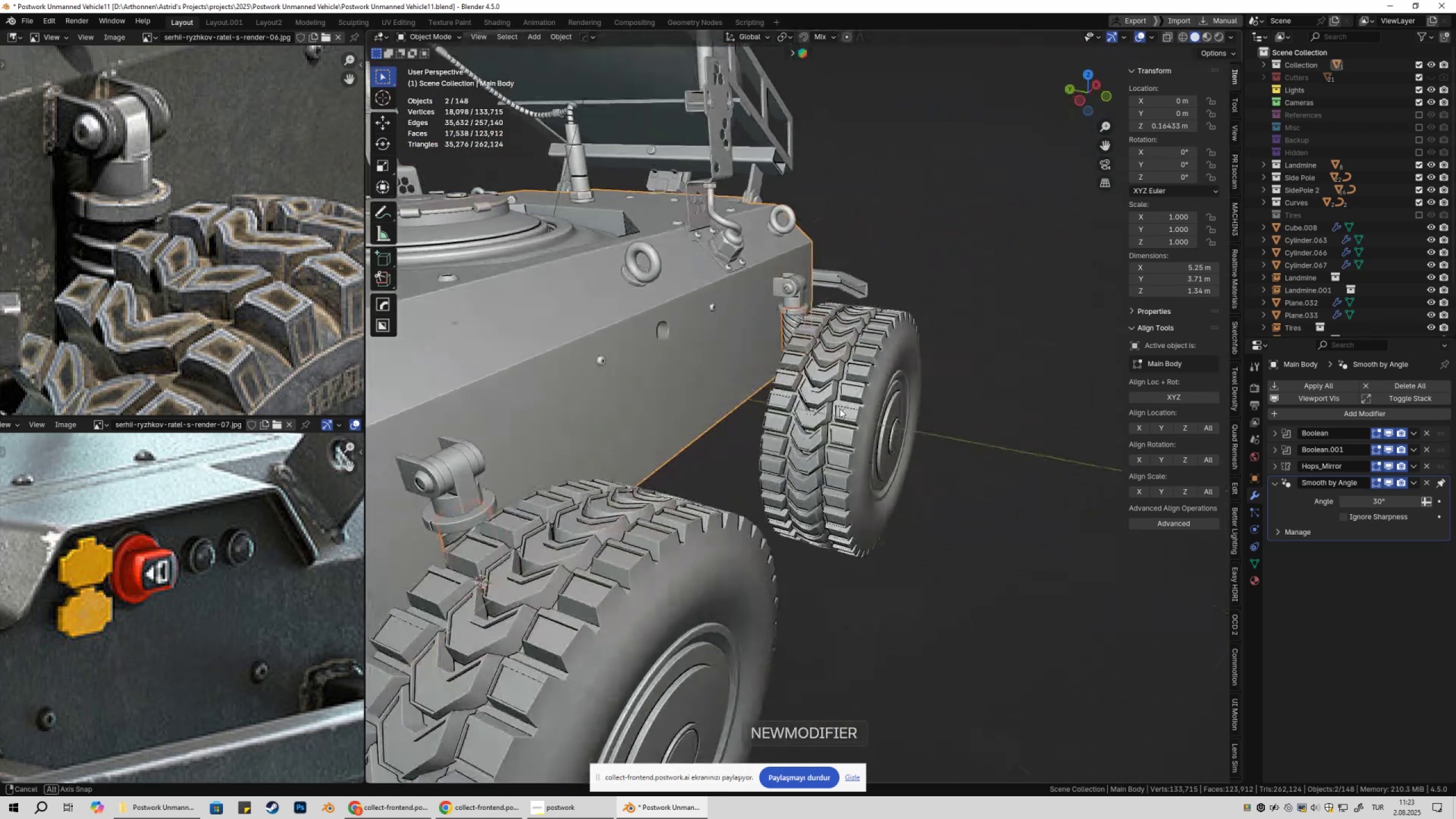 
scroll: coordinate [771, 437], scroll_direction: down, amount: 3.0
 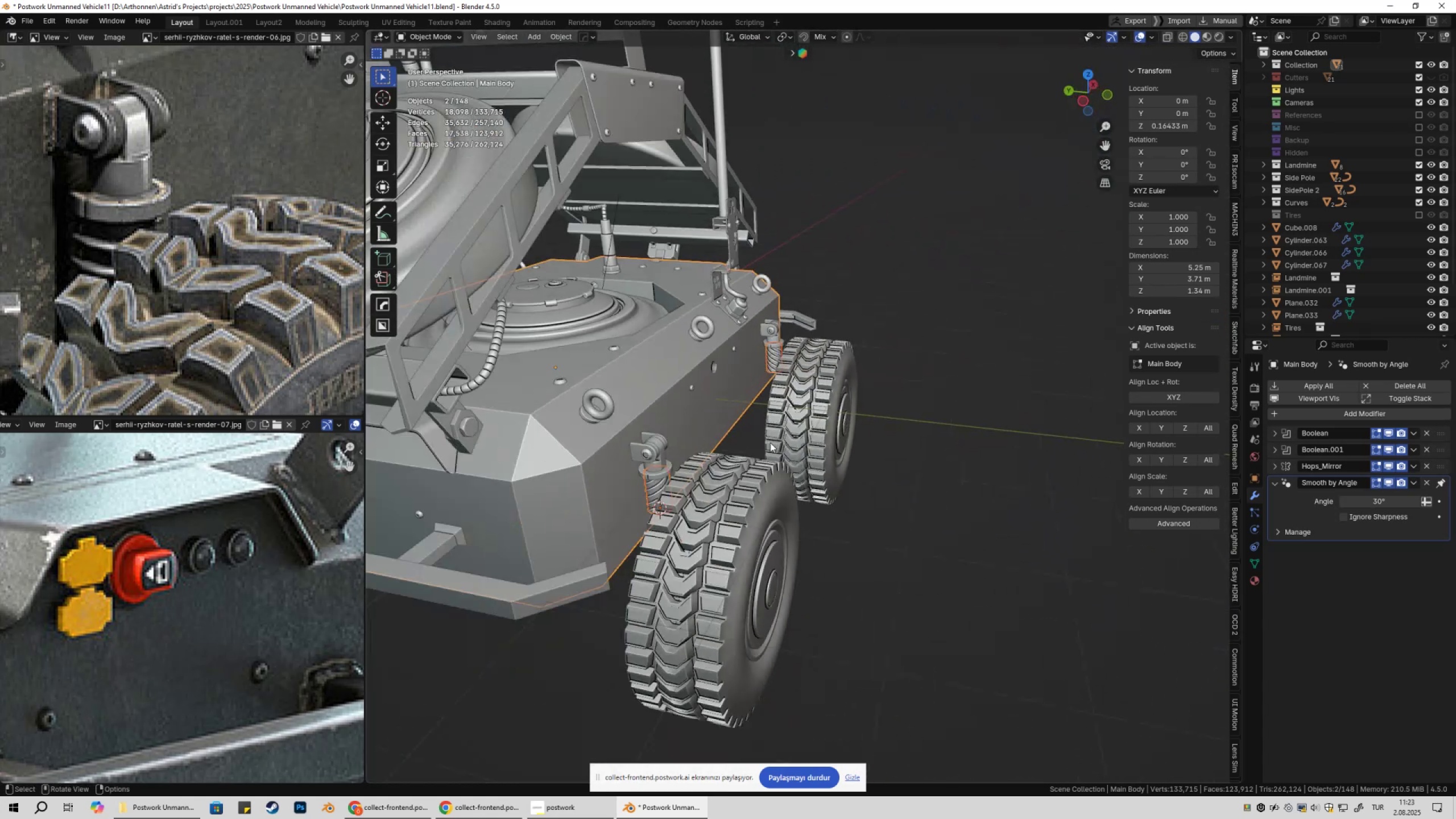 
hold_key(key=ShiftLeft, duration=0.36)
 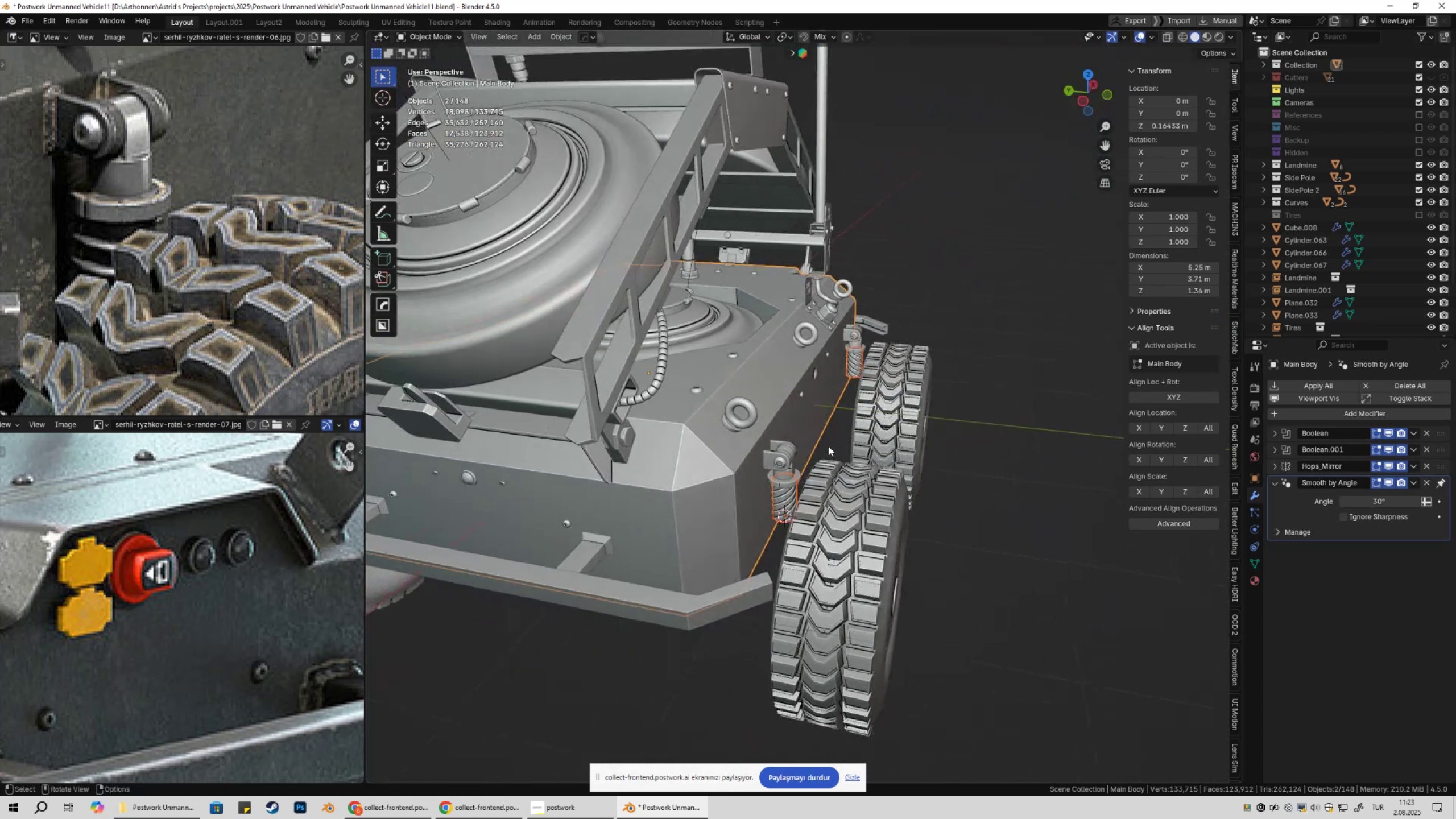 
key(X)
 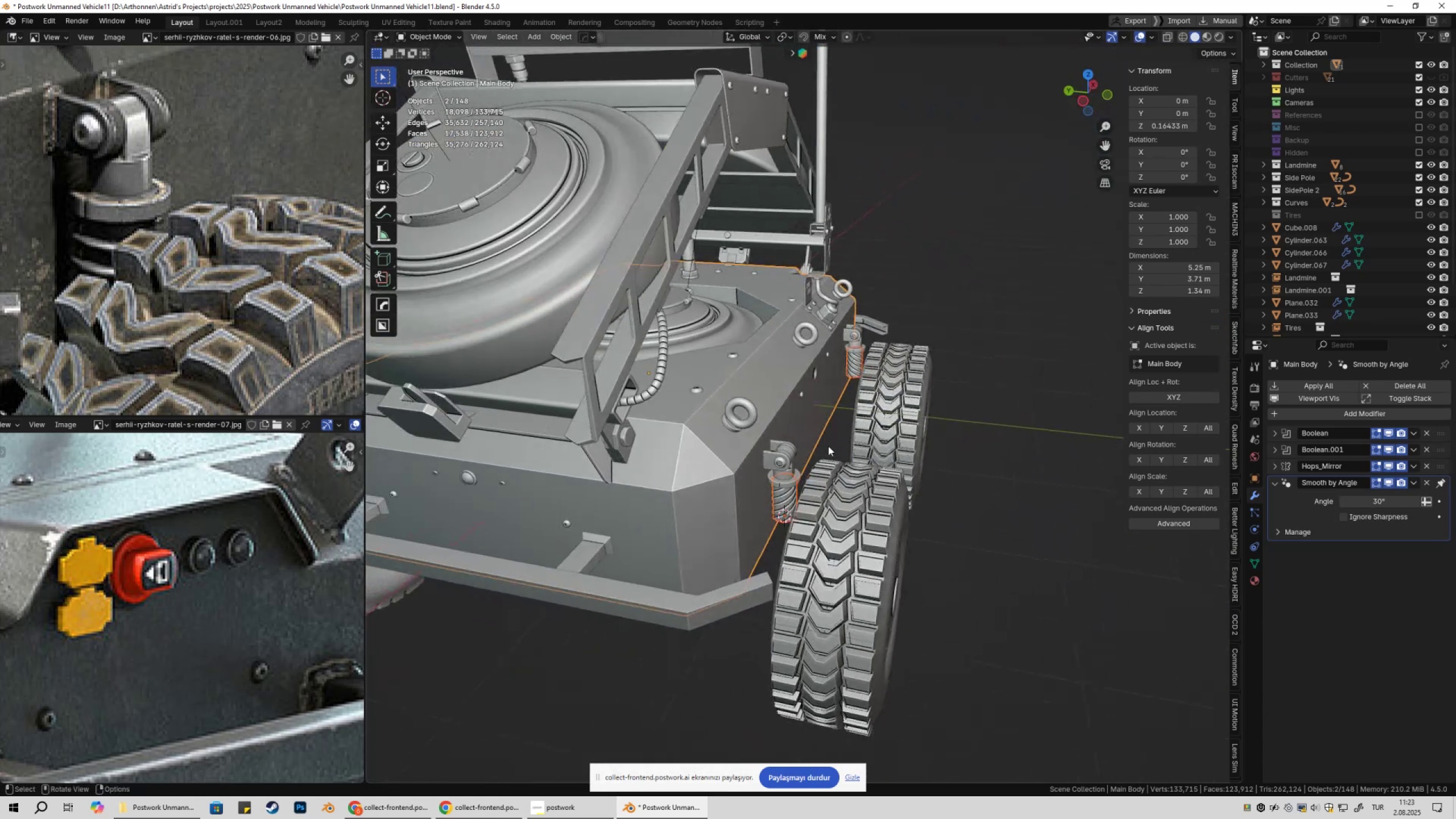 
key(Alt+AltLeft)
 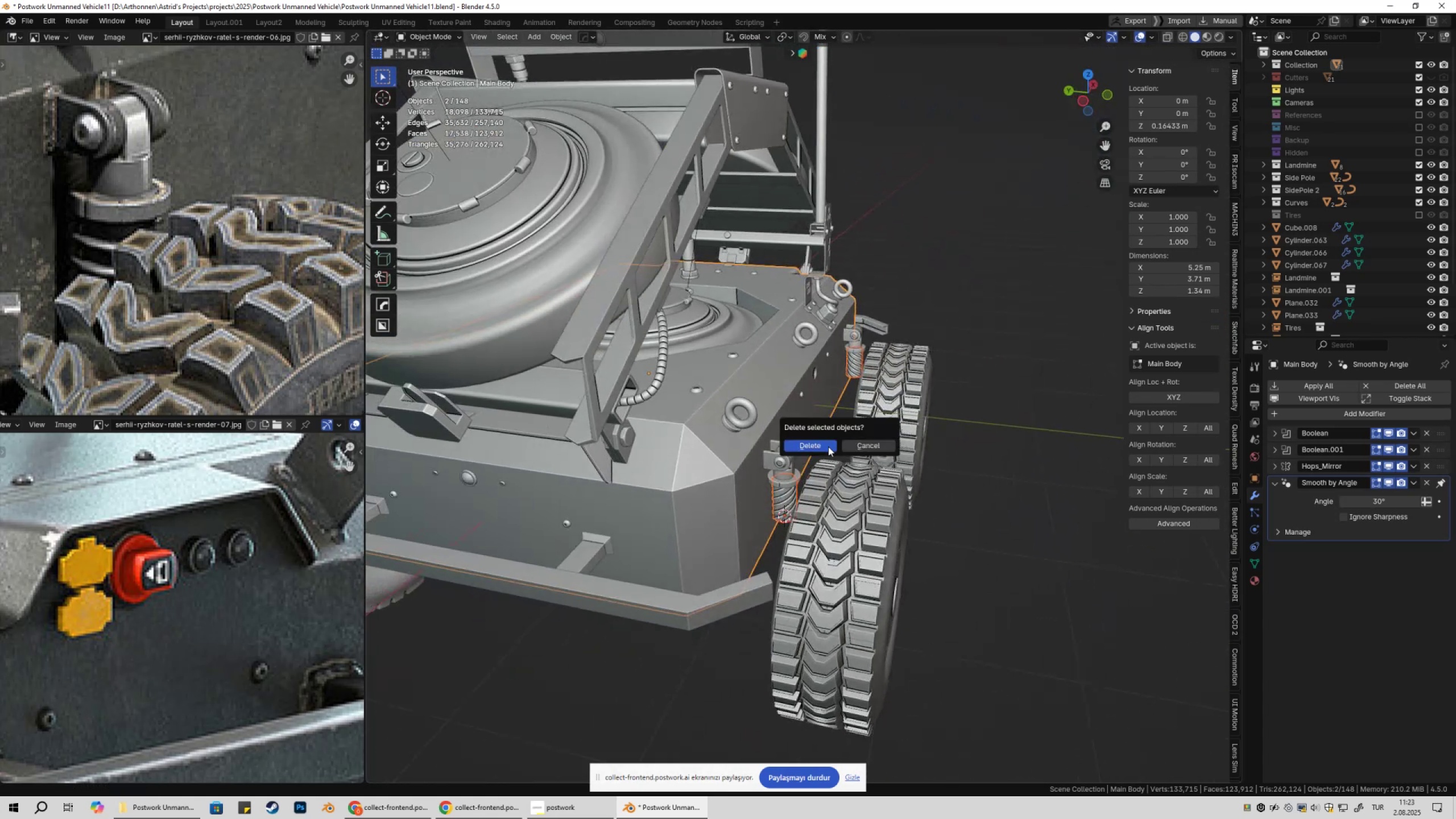 
key(Alt+AltLeft)
 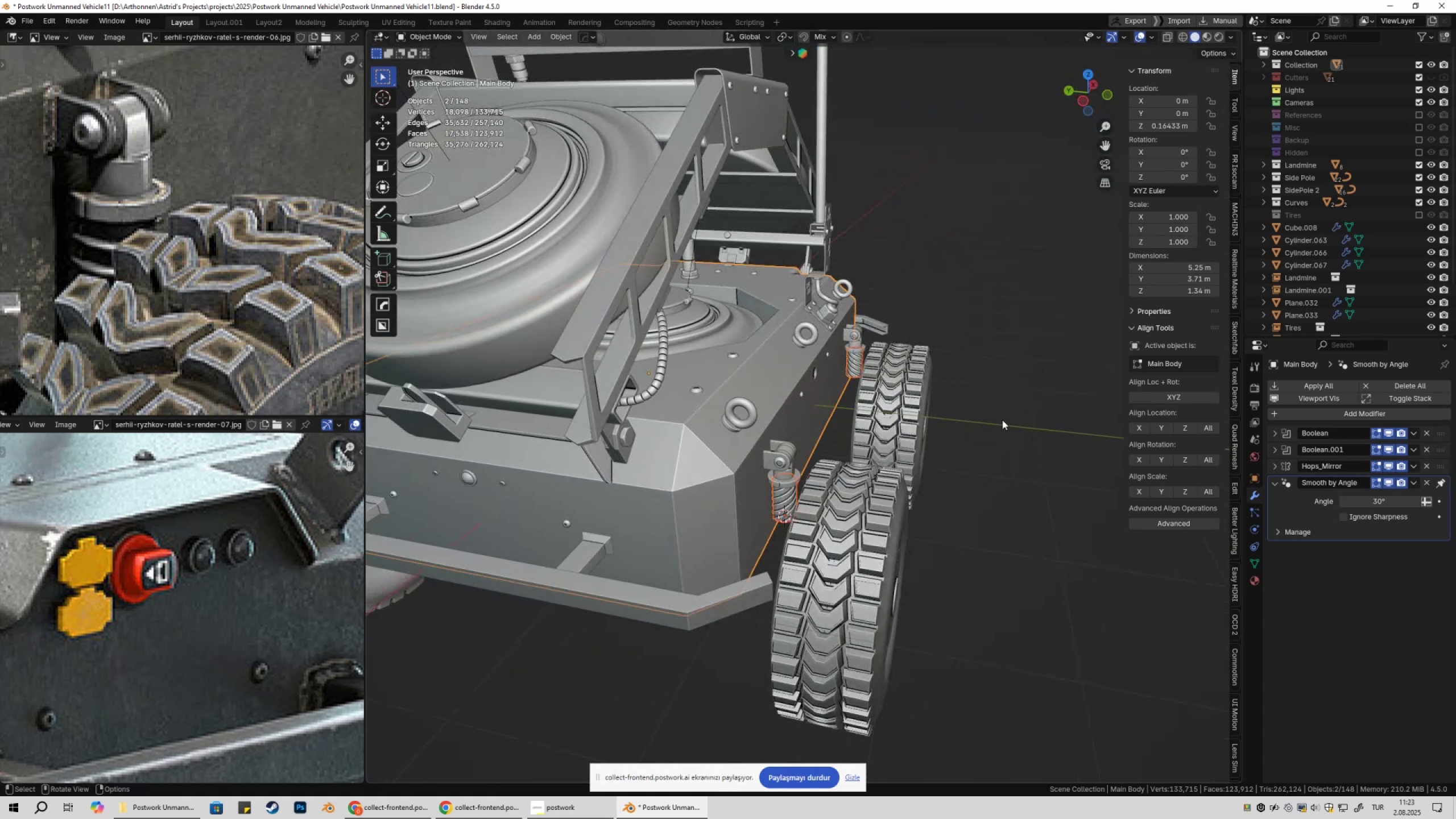 
key(Alt+AltLeft)
 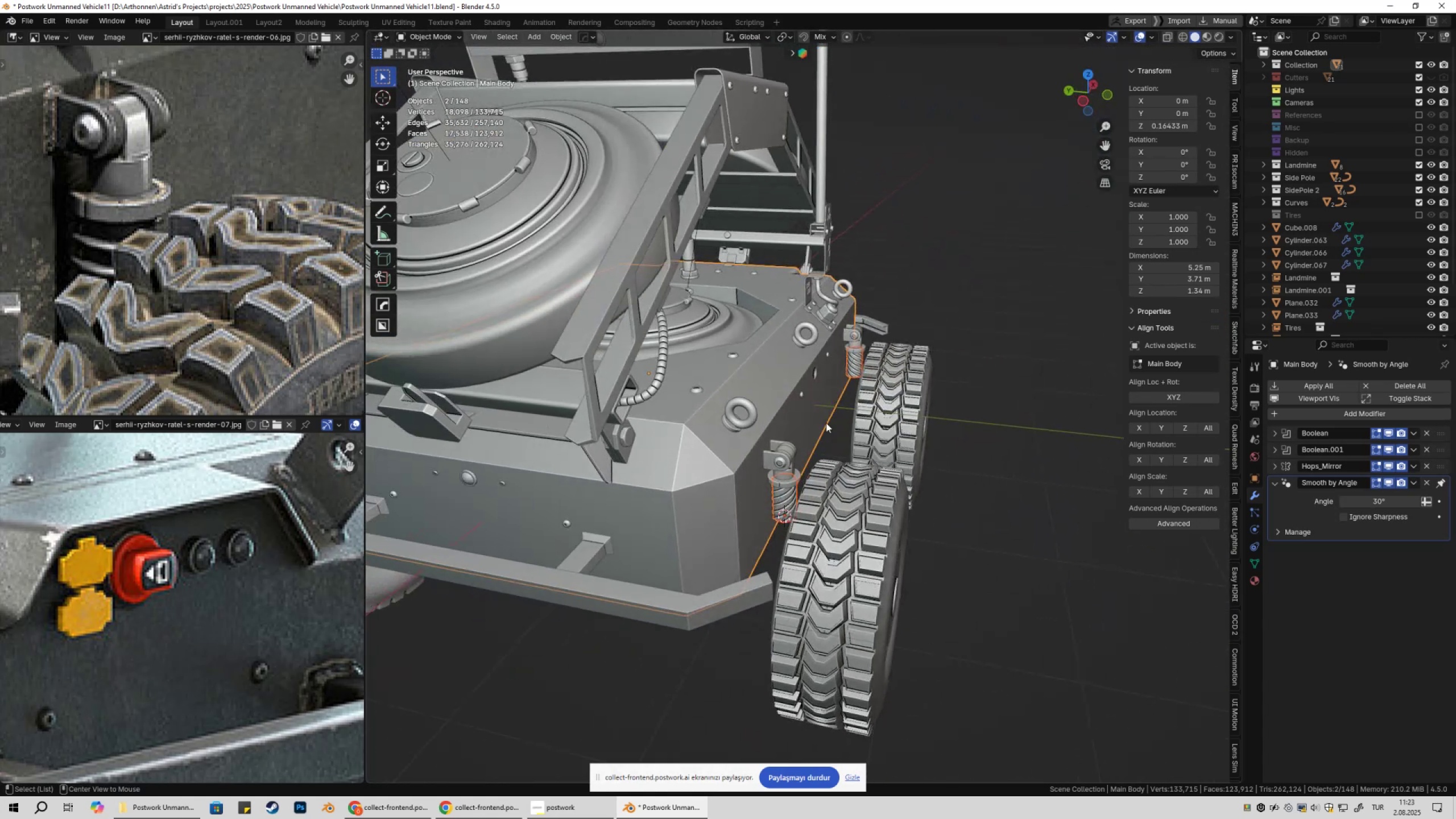 
key(Alt+AltLeft)
 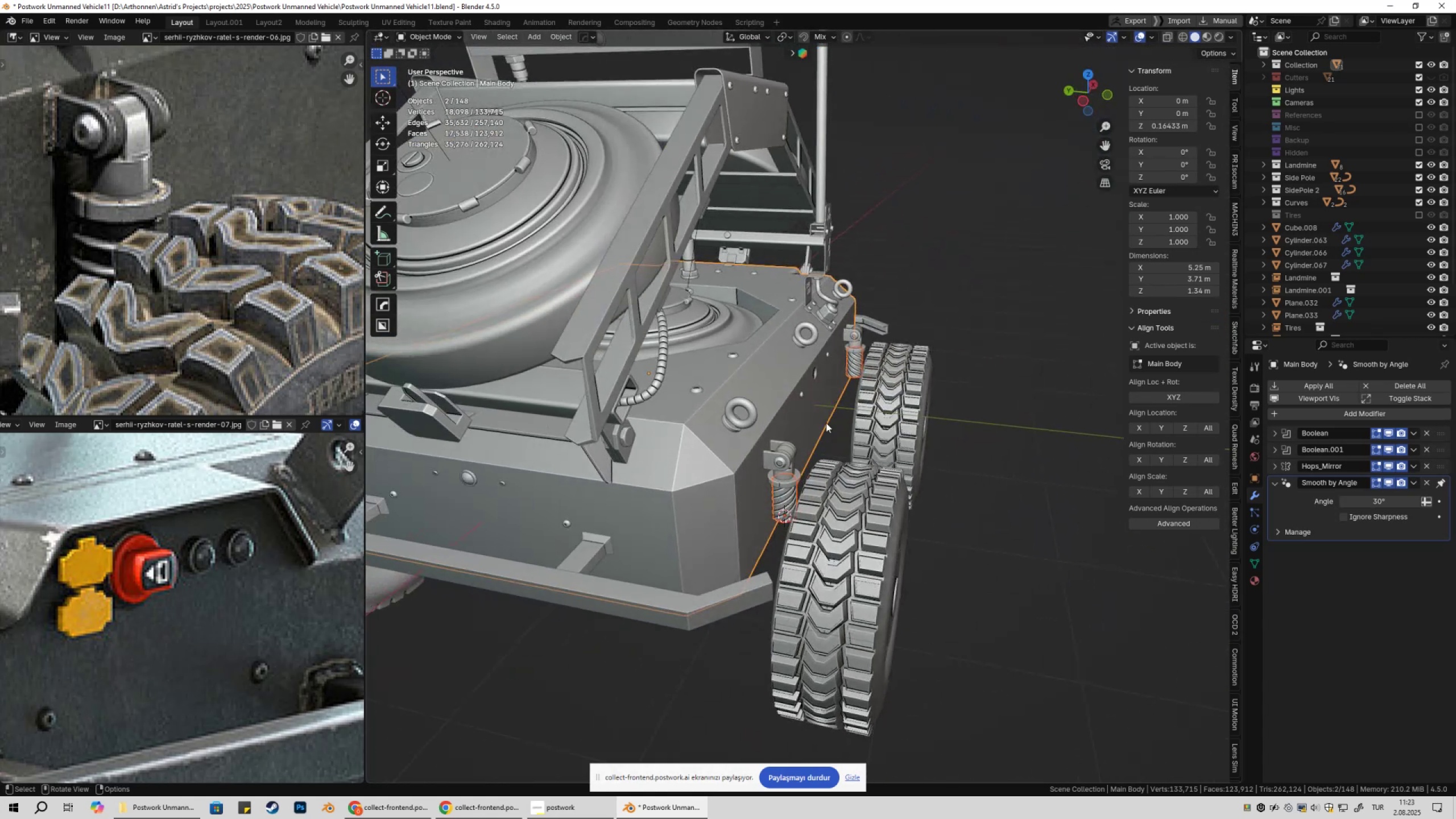 
key(Alt+X)
 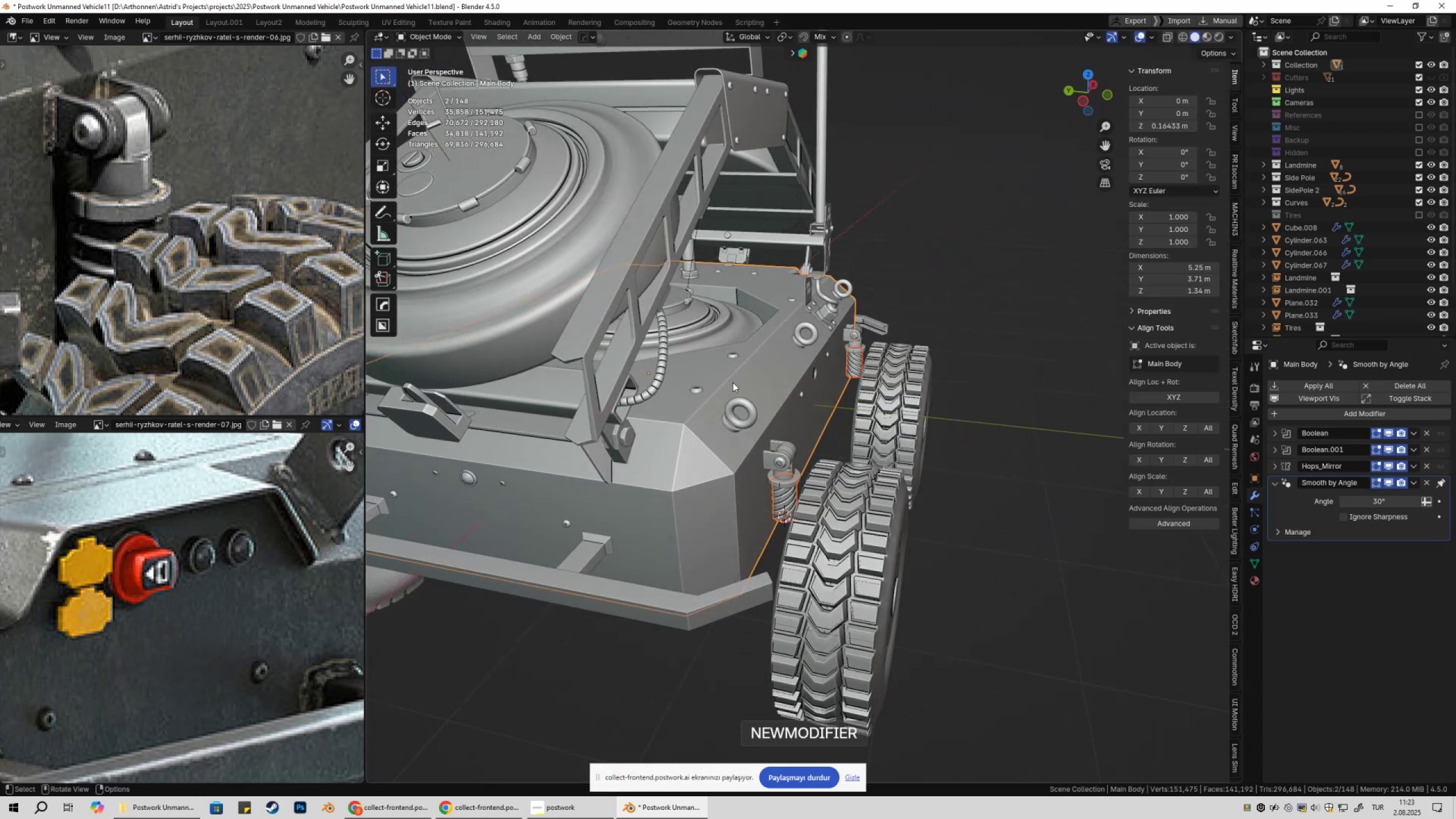 
double_click([1001, 453])
 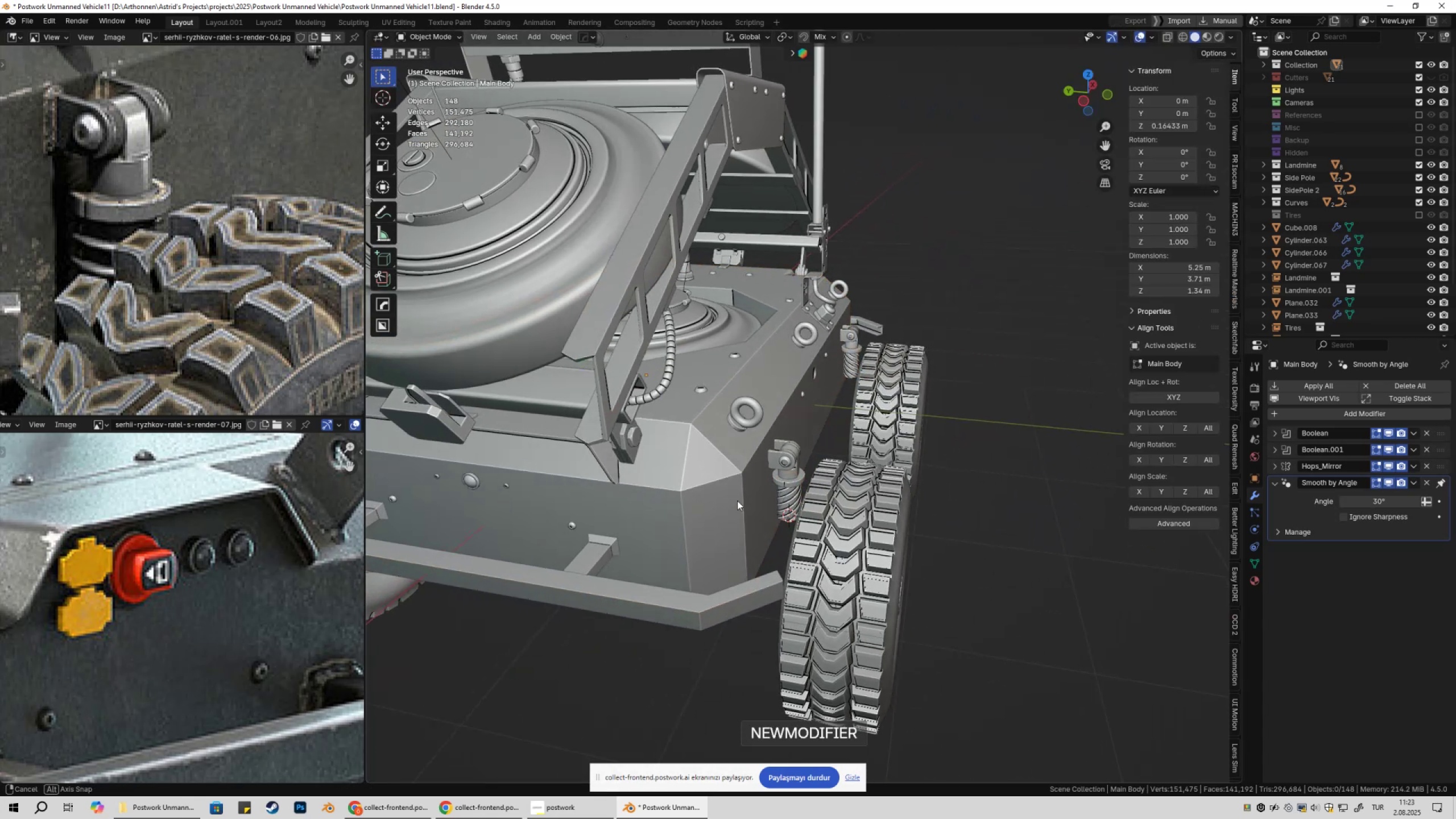 
hold_key(key=ShiftLeft, duration=0.31)
 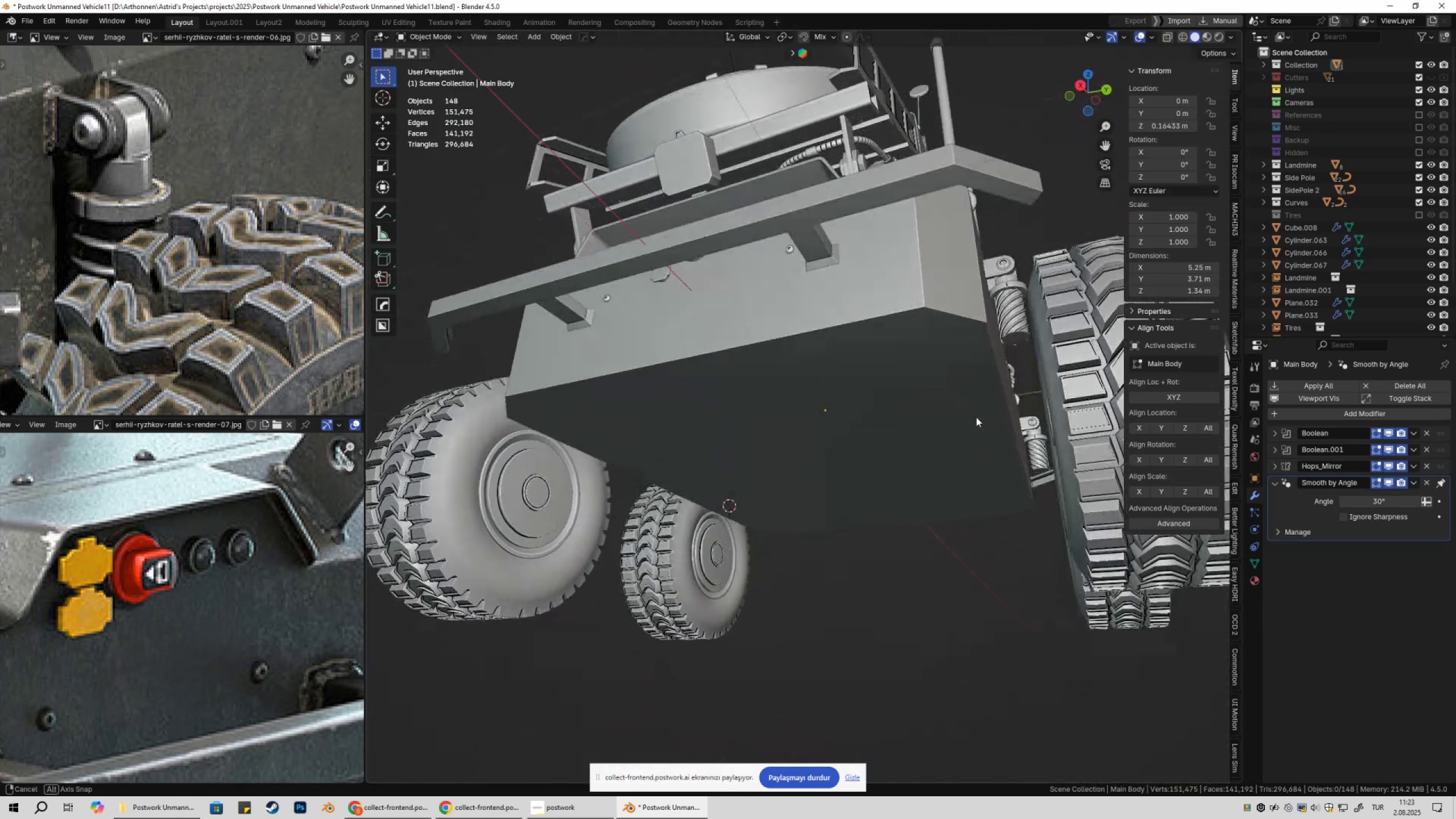 
hold_key(key=ShiftLeft, duration=0.34)
 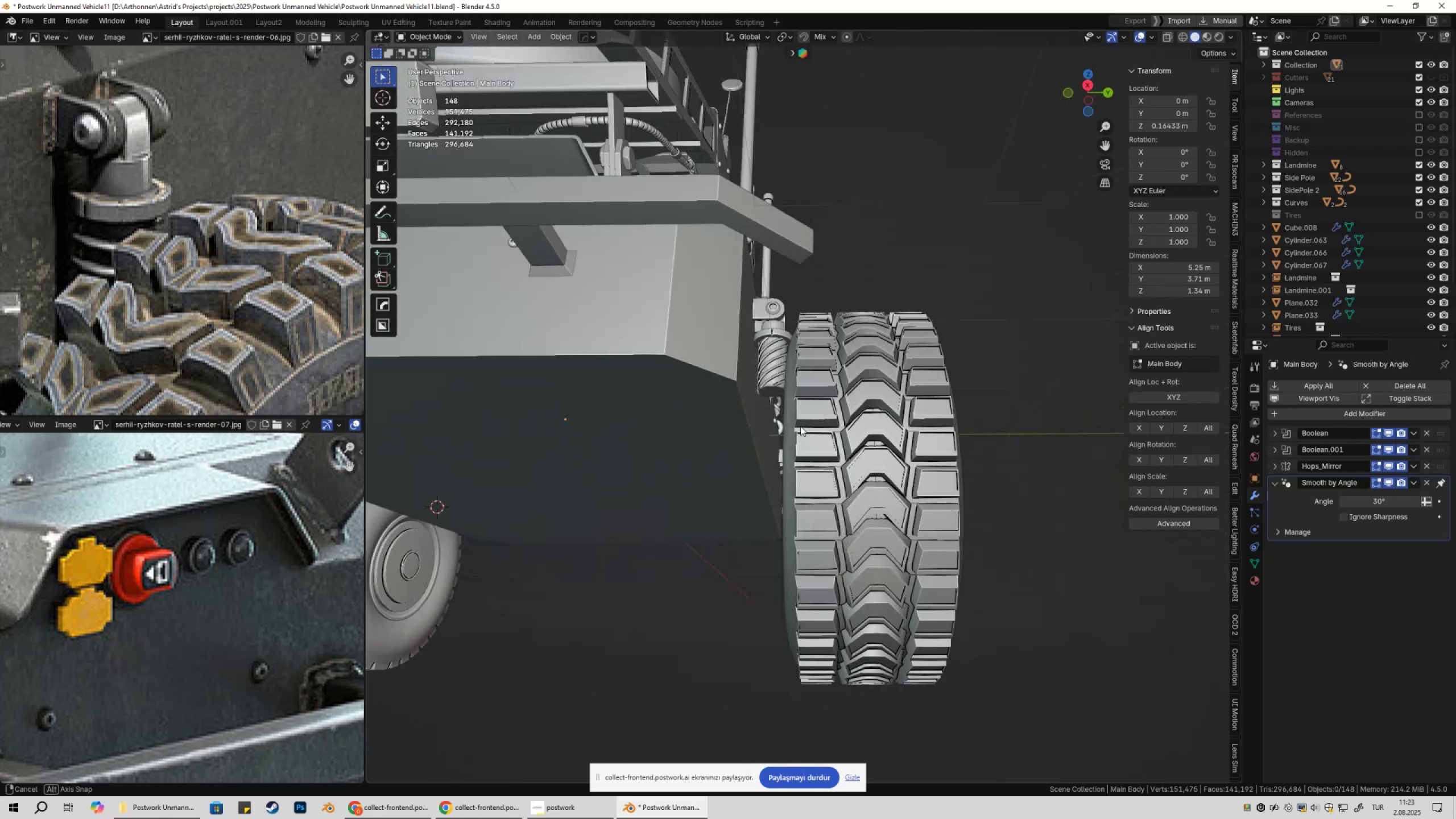 
scroll: coordinate [799, 426], scroll_direction: up, amount: 3.0
 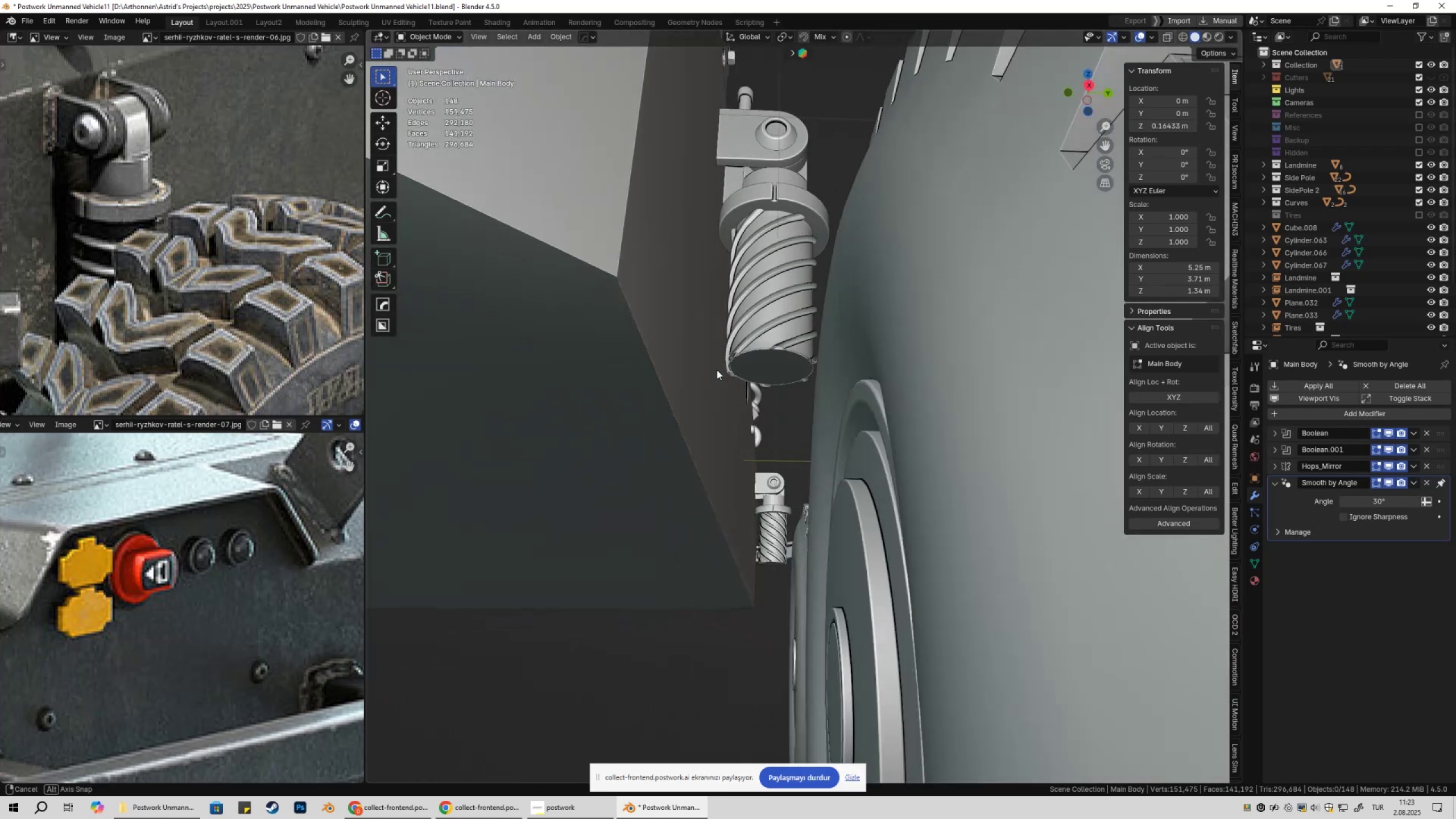 
left_click([752, 361])
 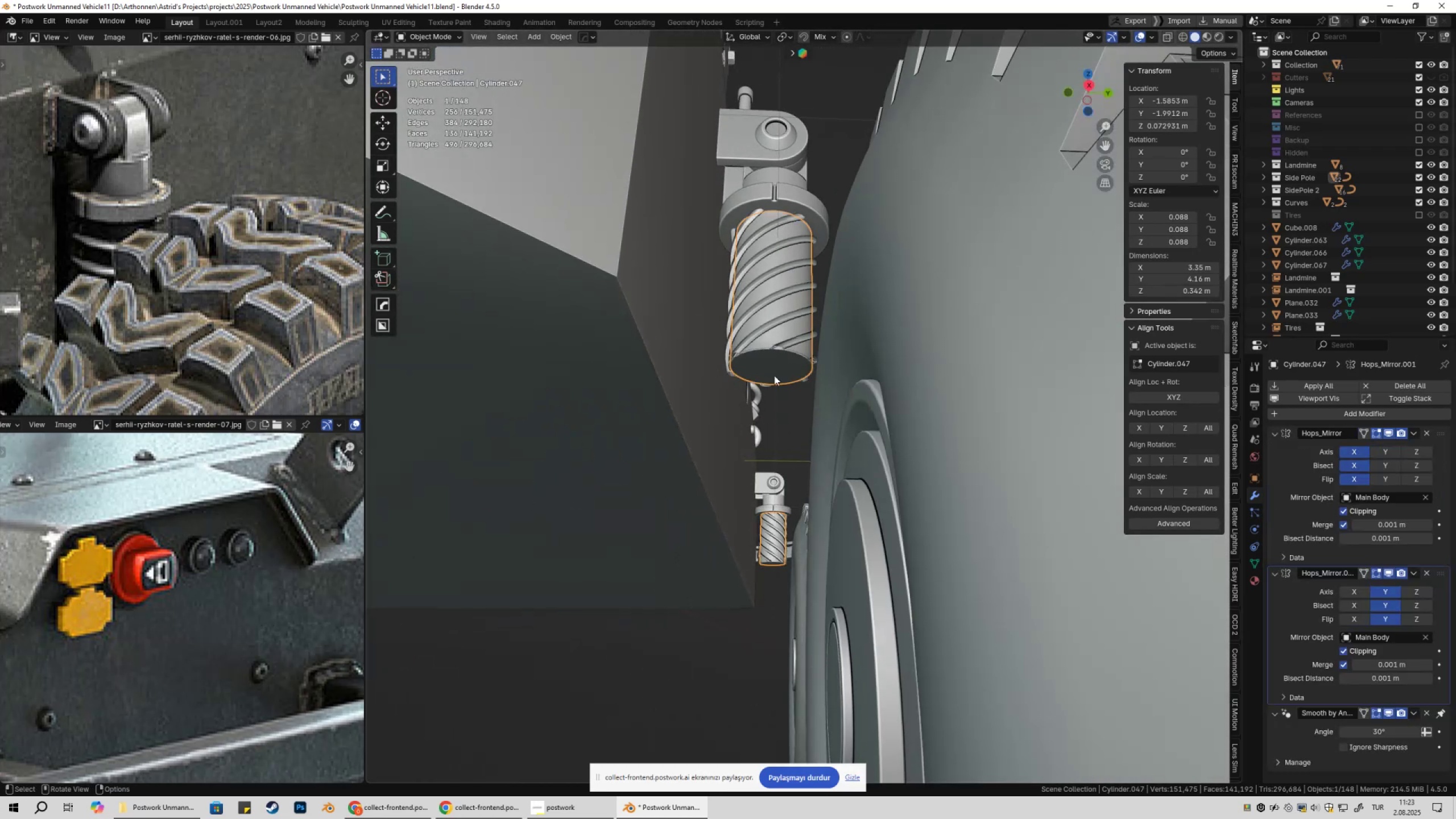 
key(F)
 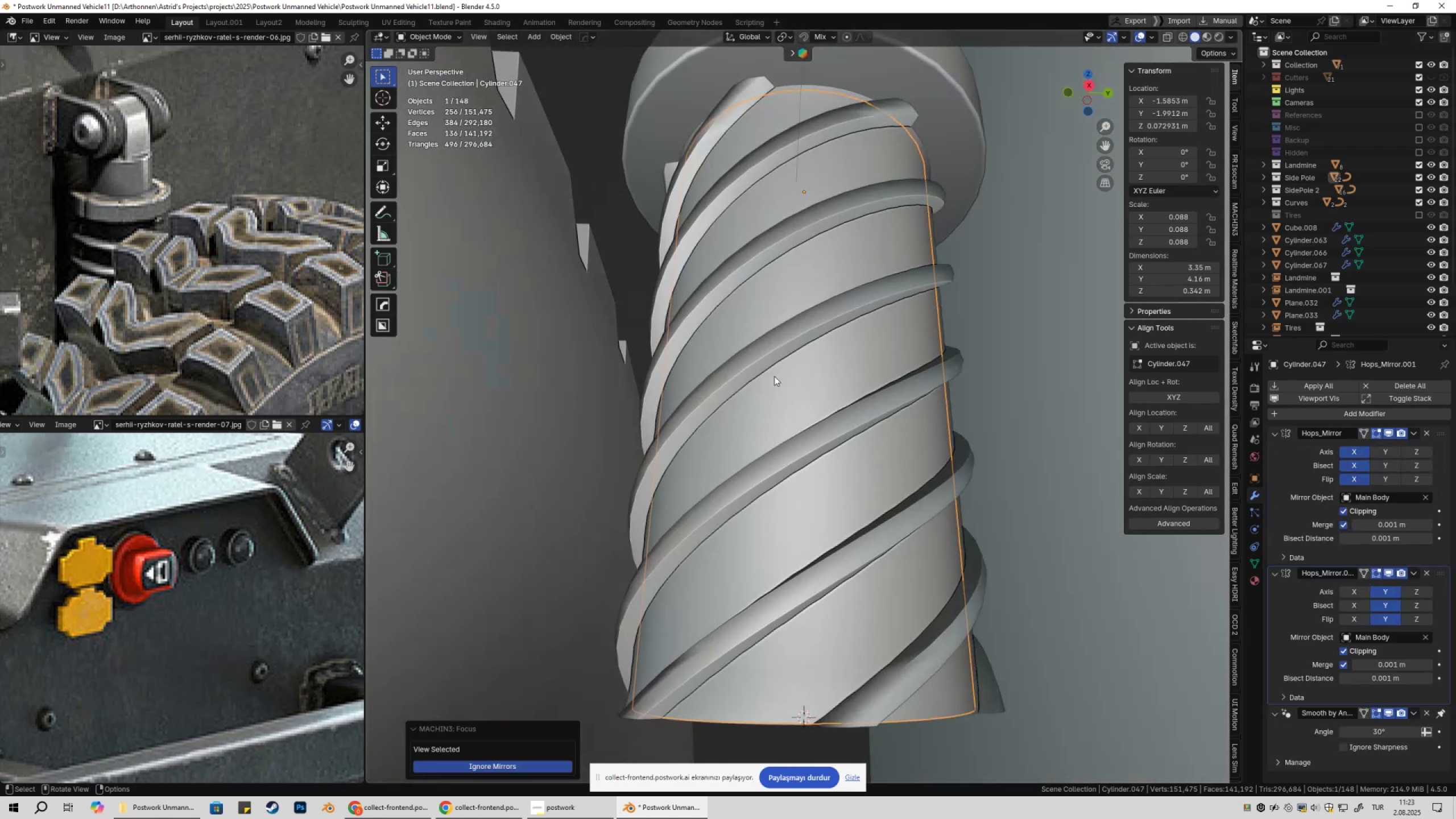 
scroll: coordinate [774, 427], scroll_direction: down, amount: 6.0
 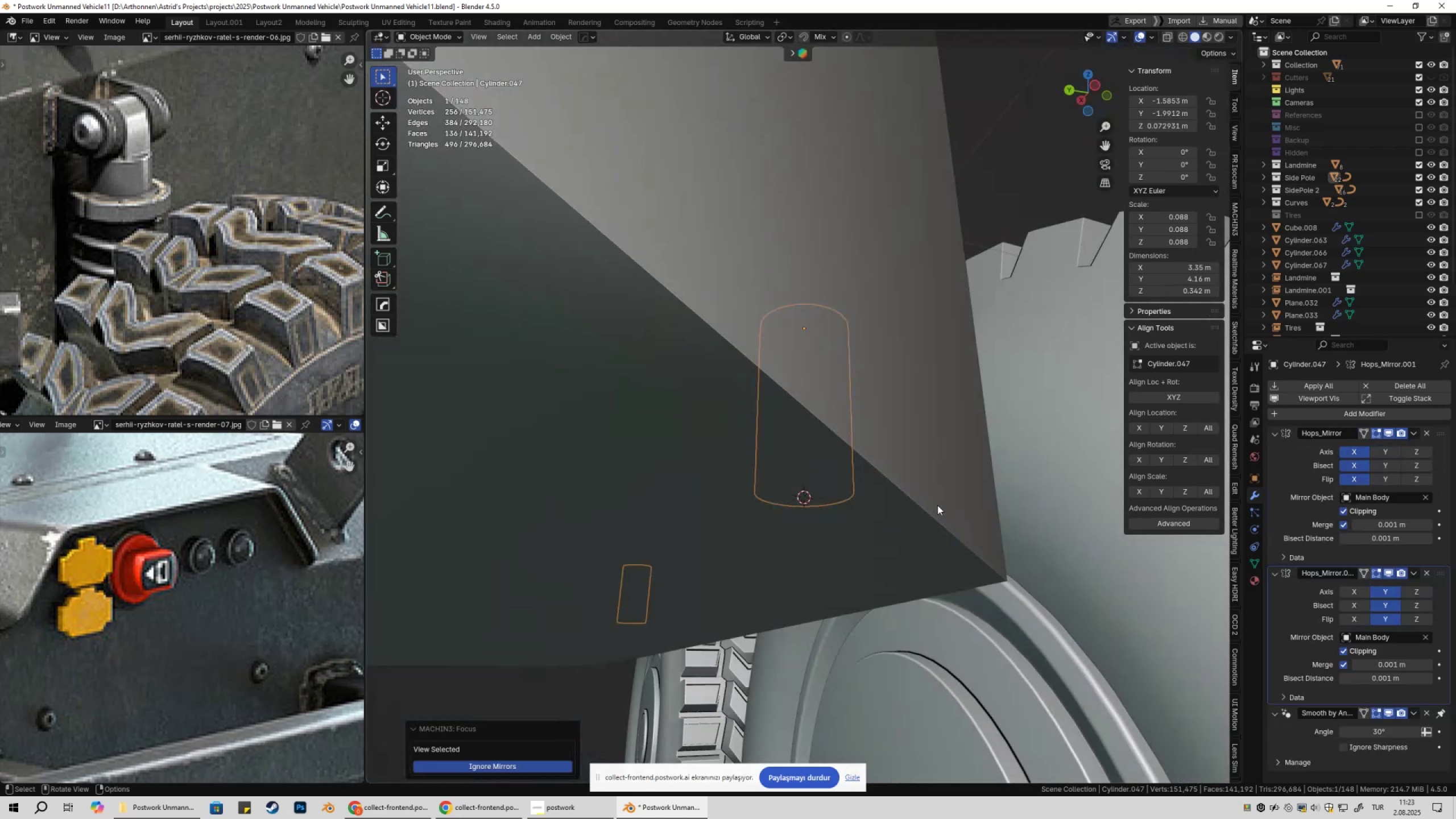 
scroll: coordinate [885, 499], scroll_direction: up, amount: 4.0
 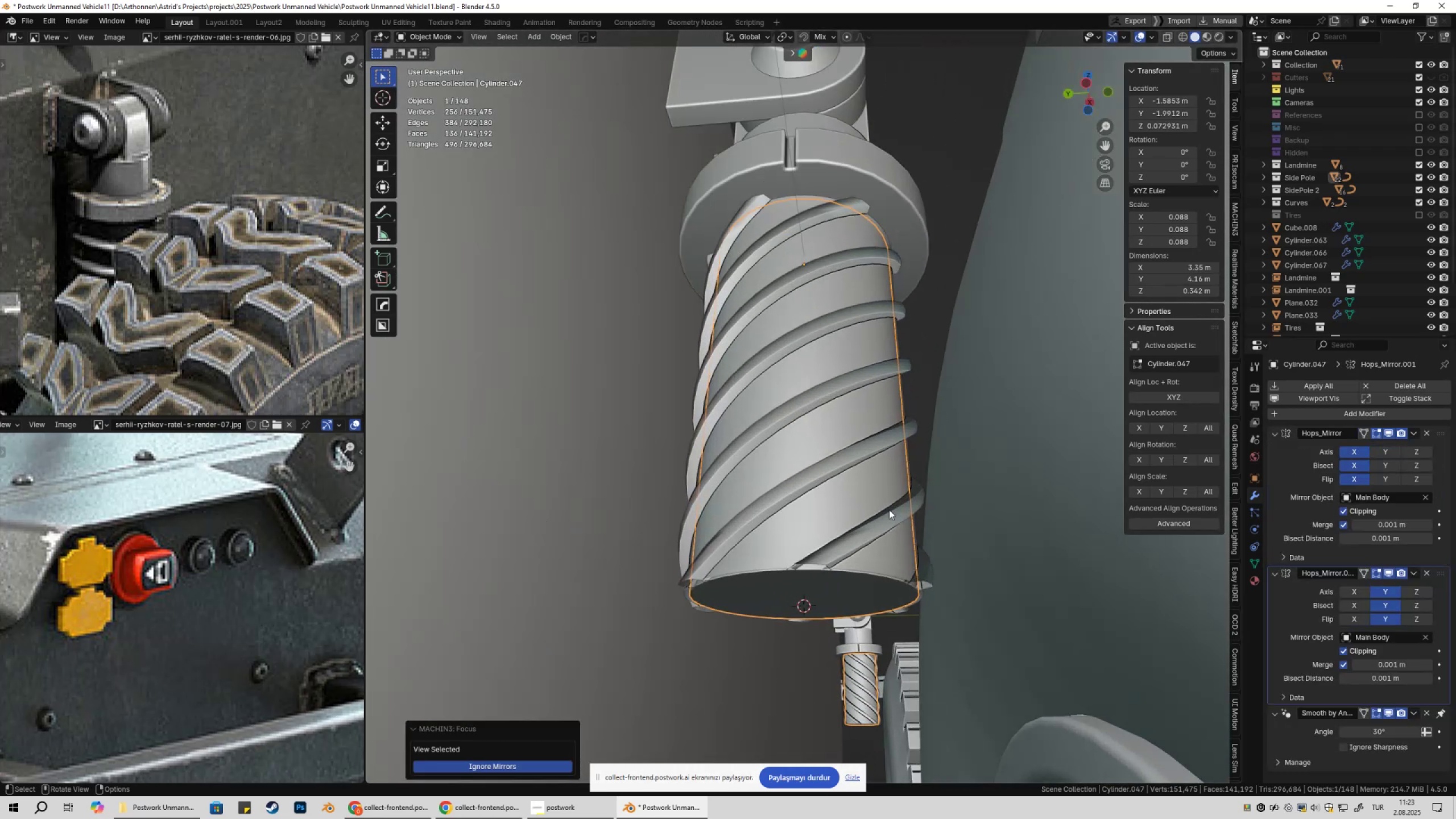 
key(Tab)
 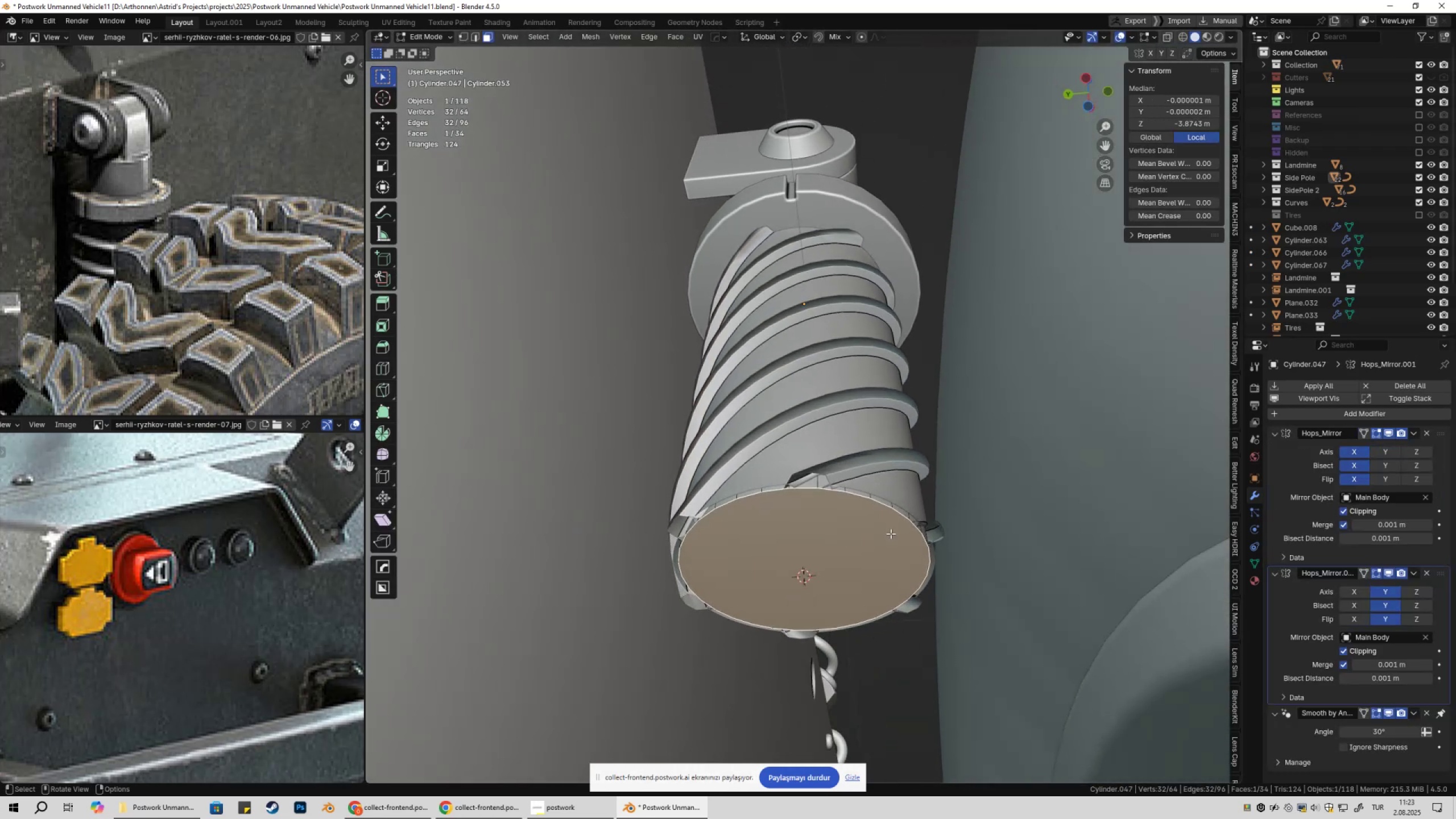 
key(I)
 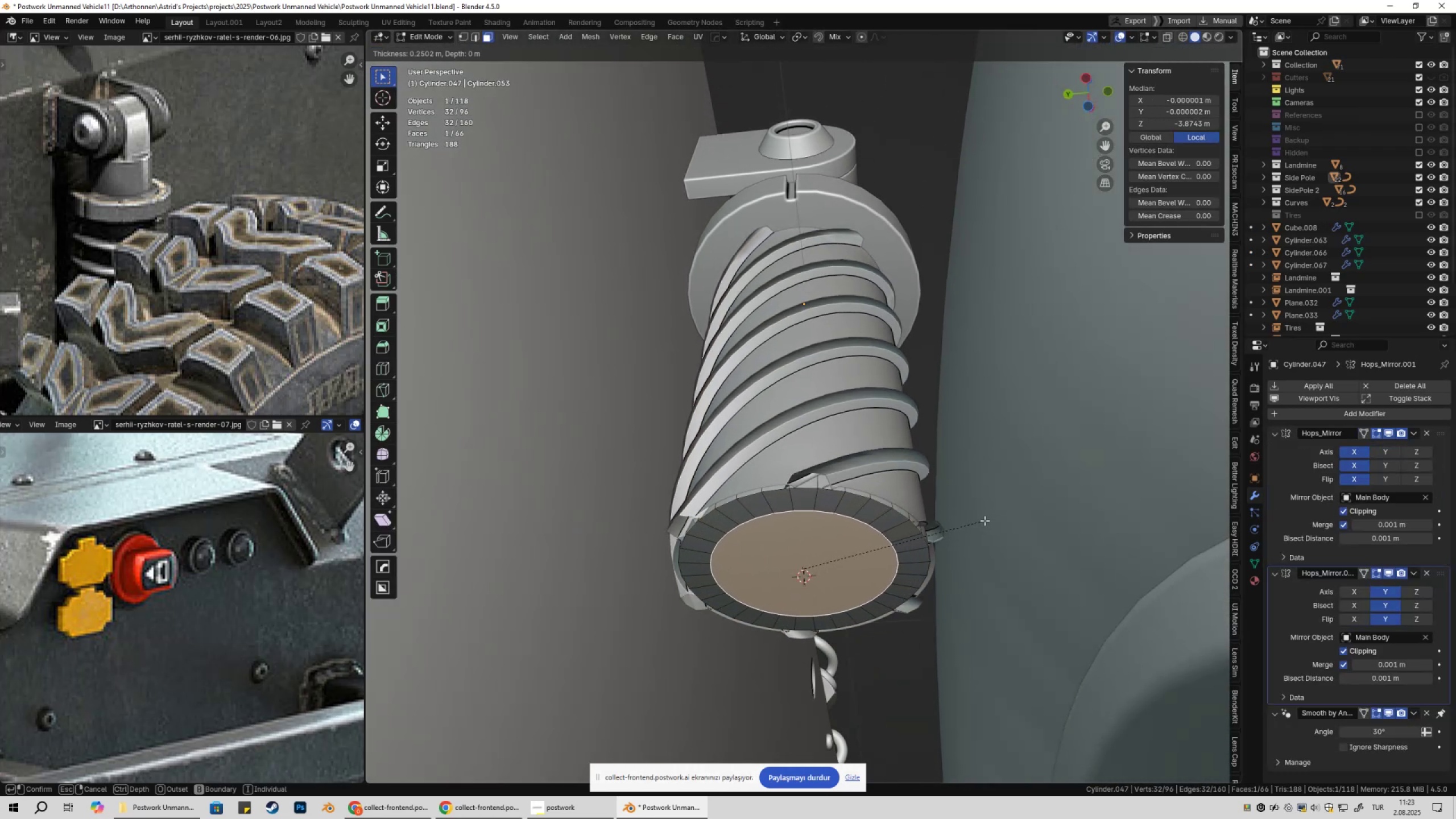 
key(Alt+AltLeft)
 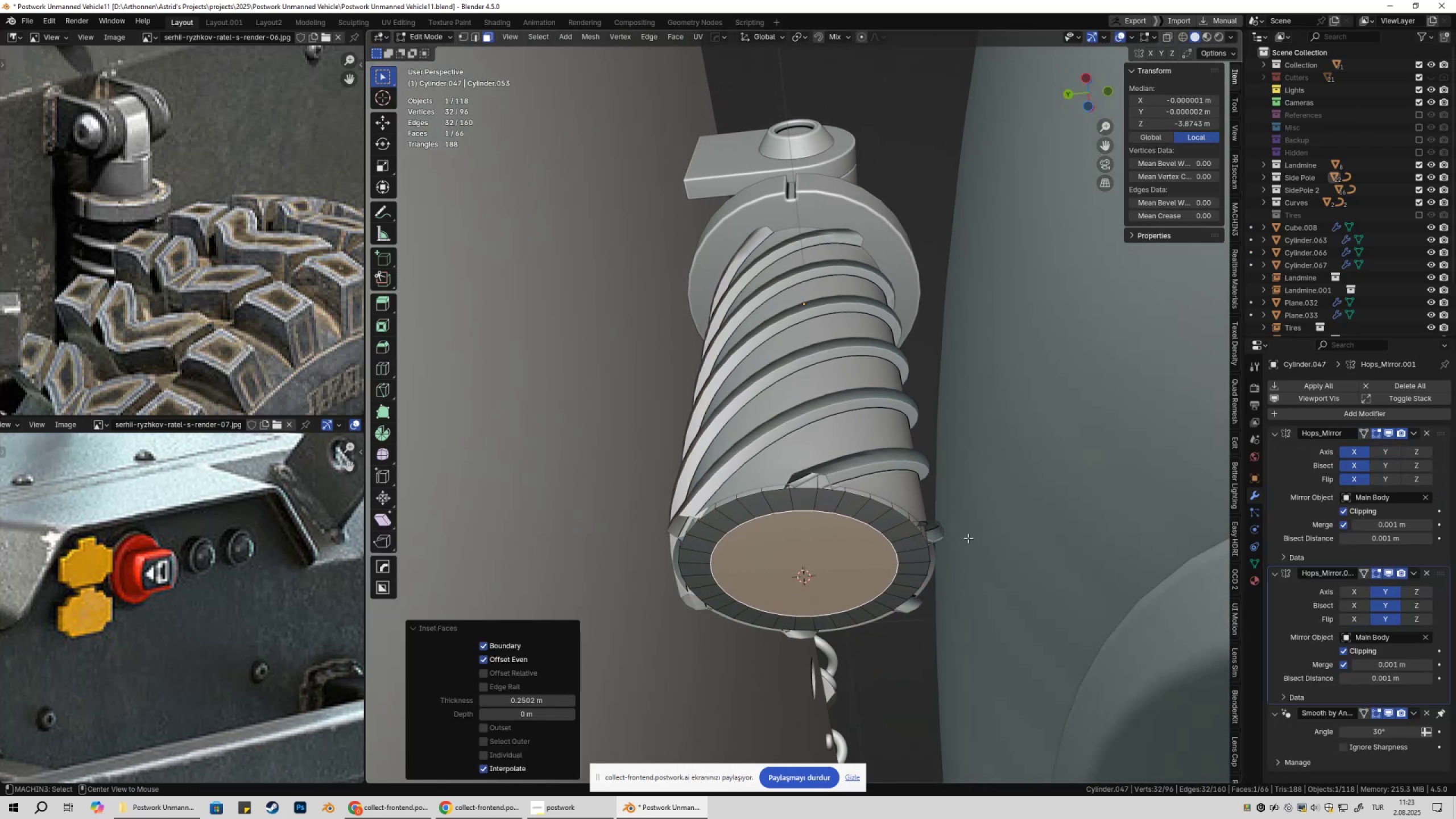 
key(Alt+E)
 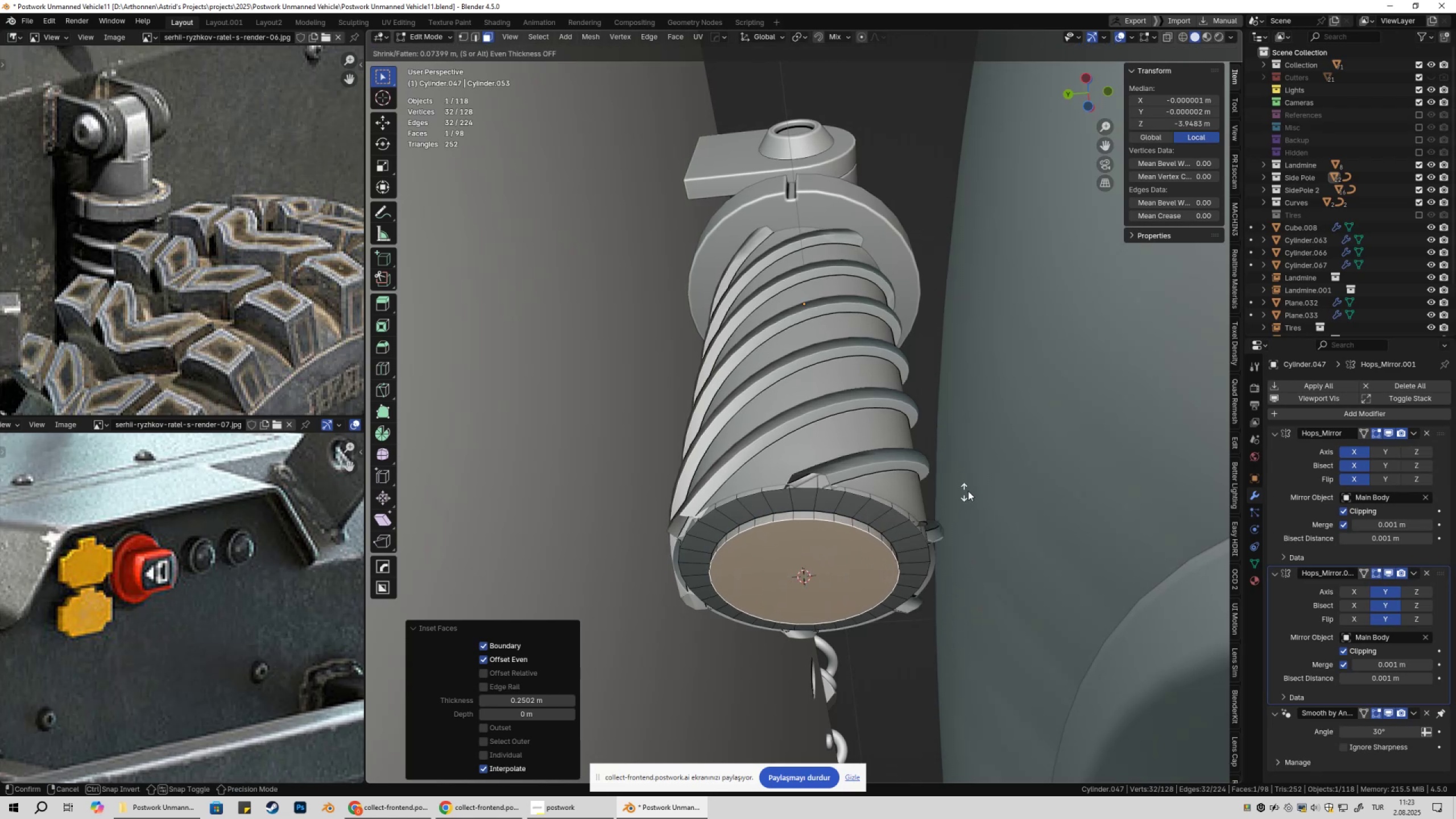 
left_click([967, 449])
 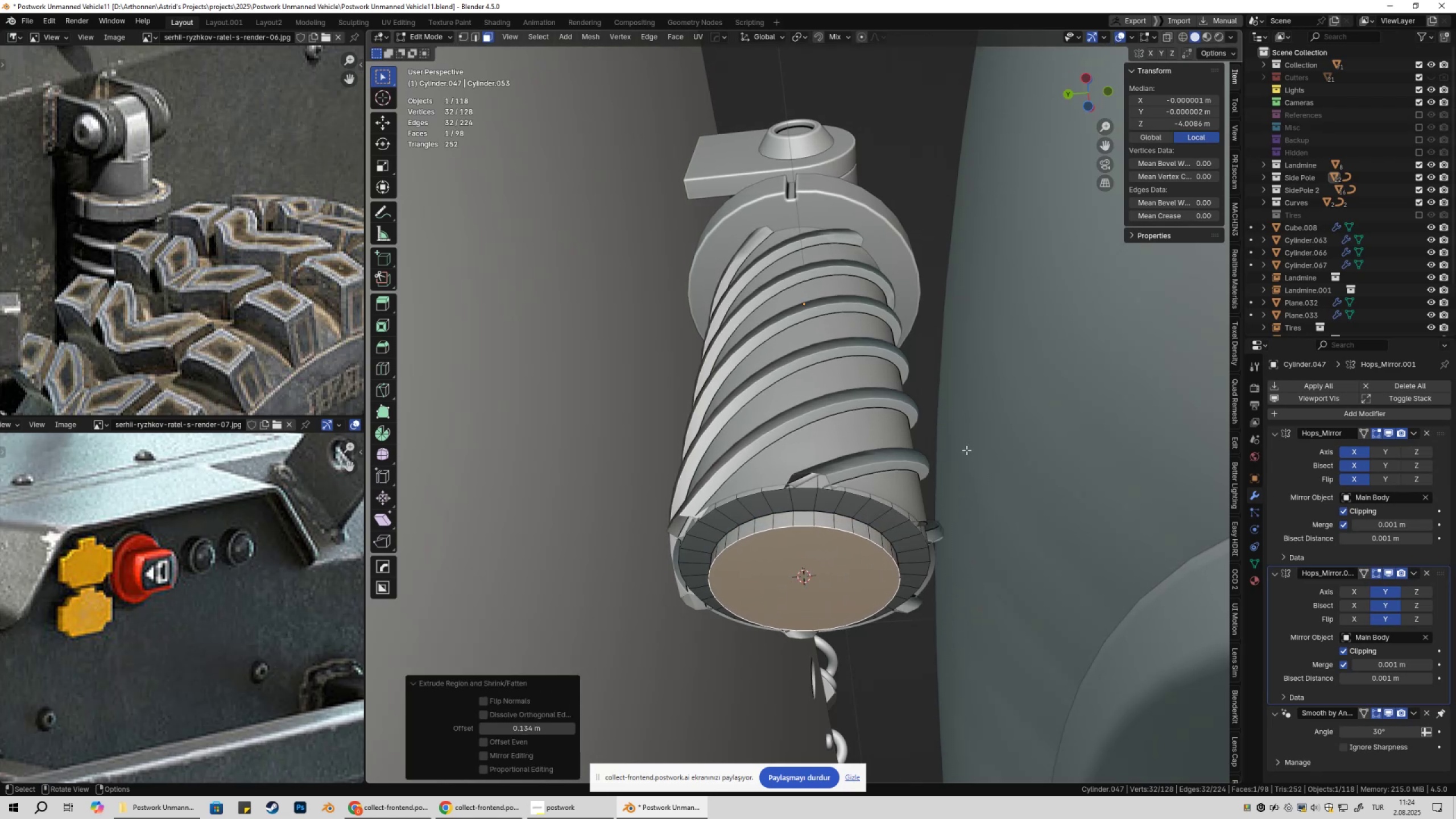 
key(Tab)
 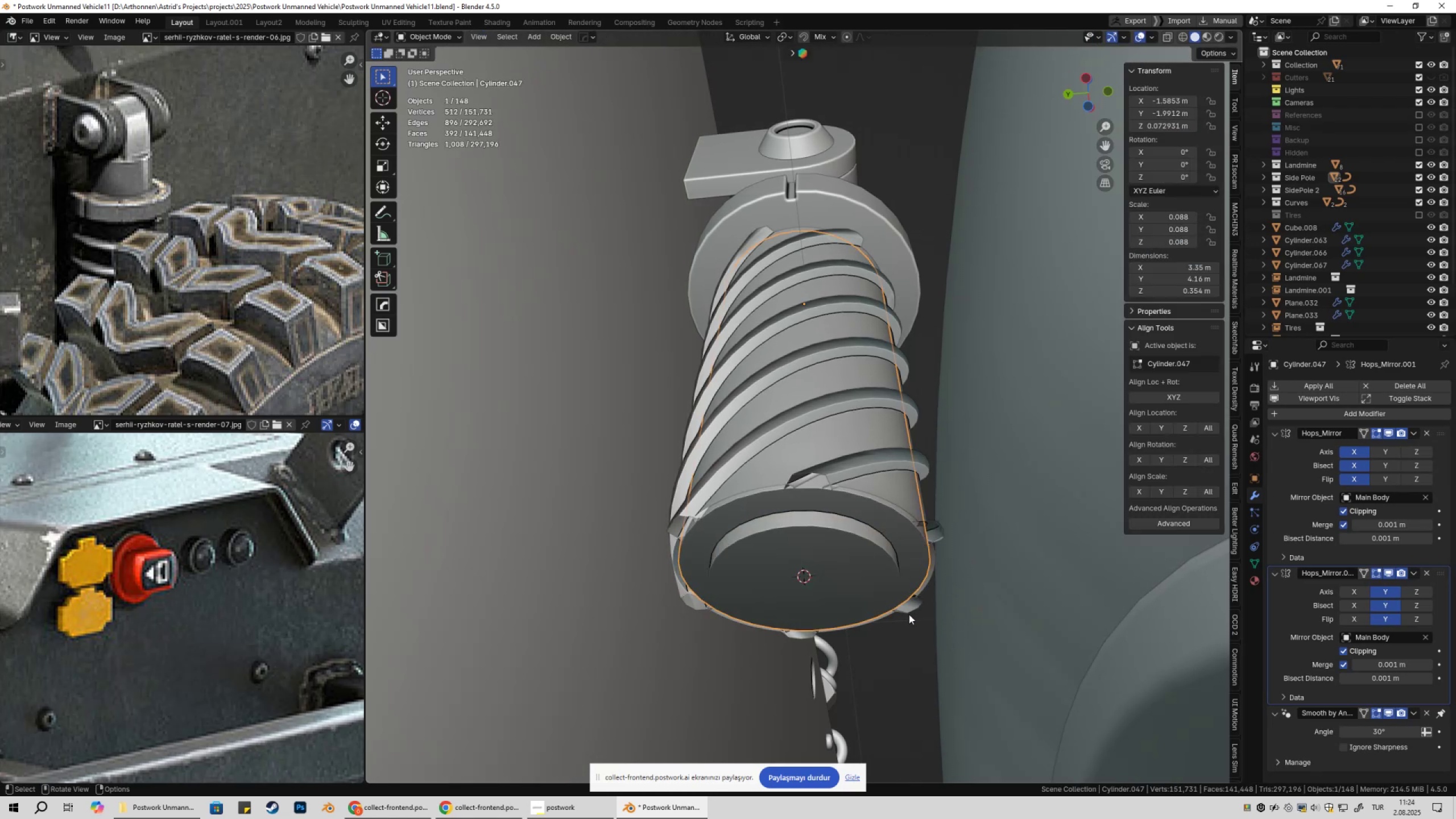 
left_click([909, 617])
 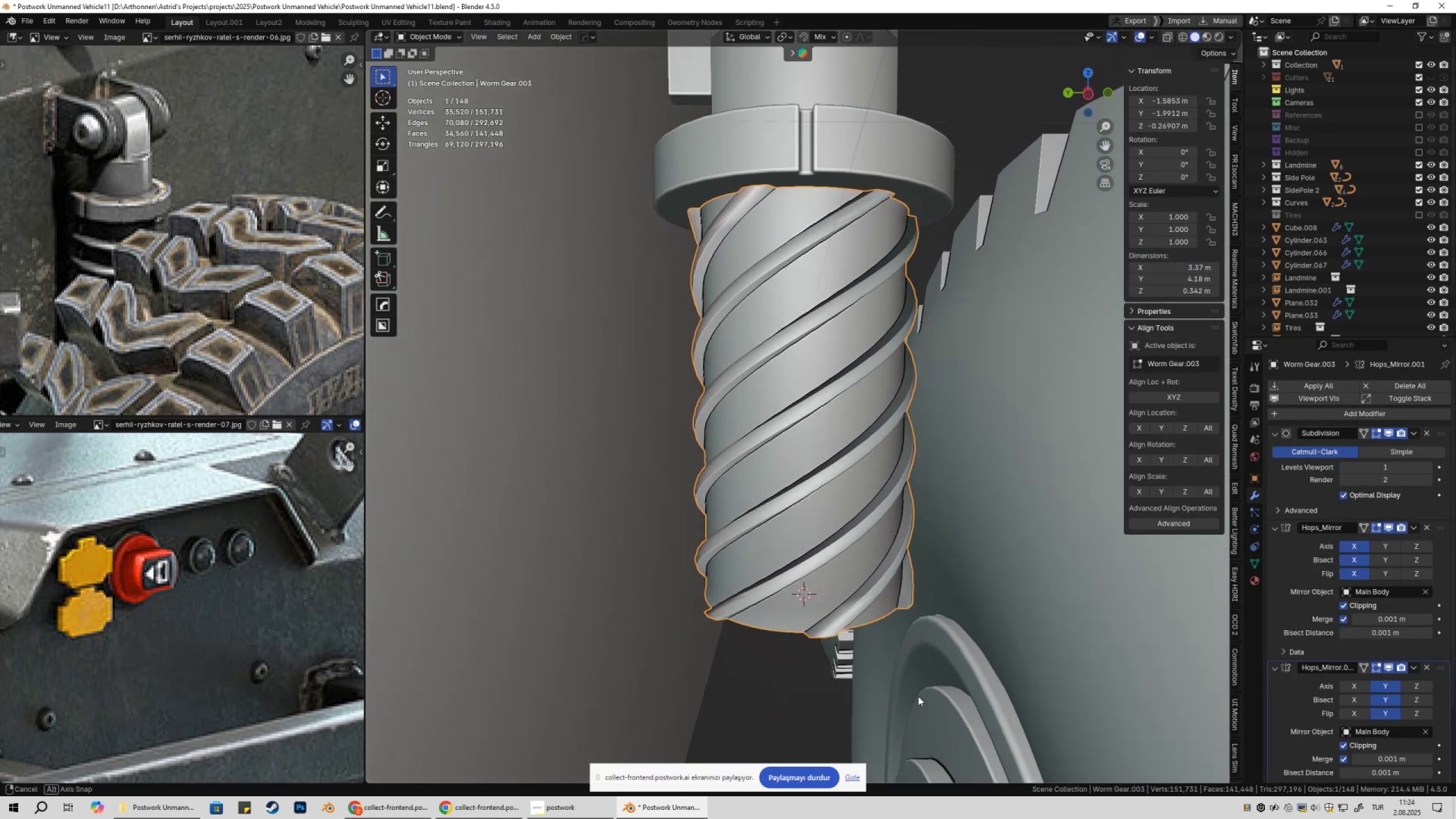 
scroll: coordinate [862, 609], scroll_direction: down, amount: 10.0
 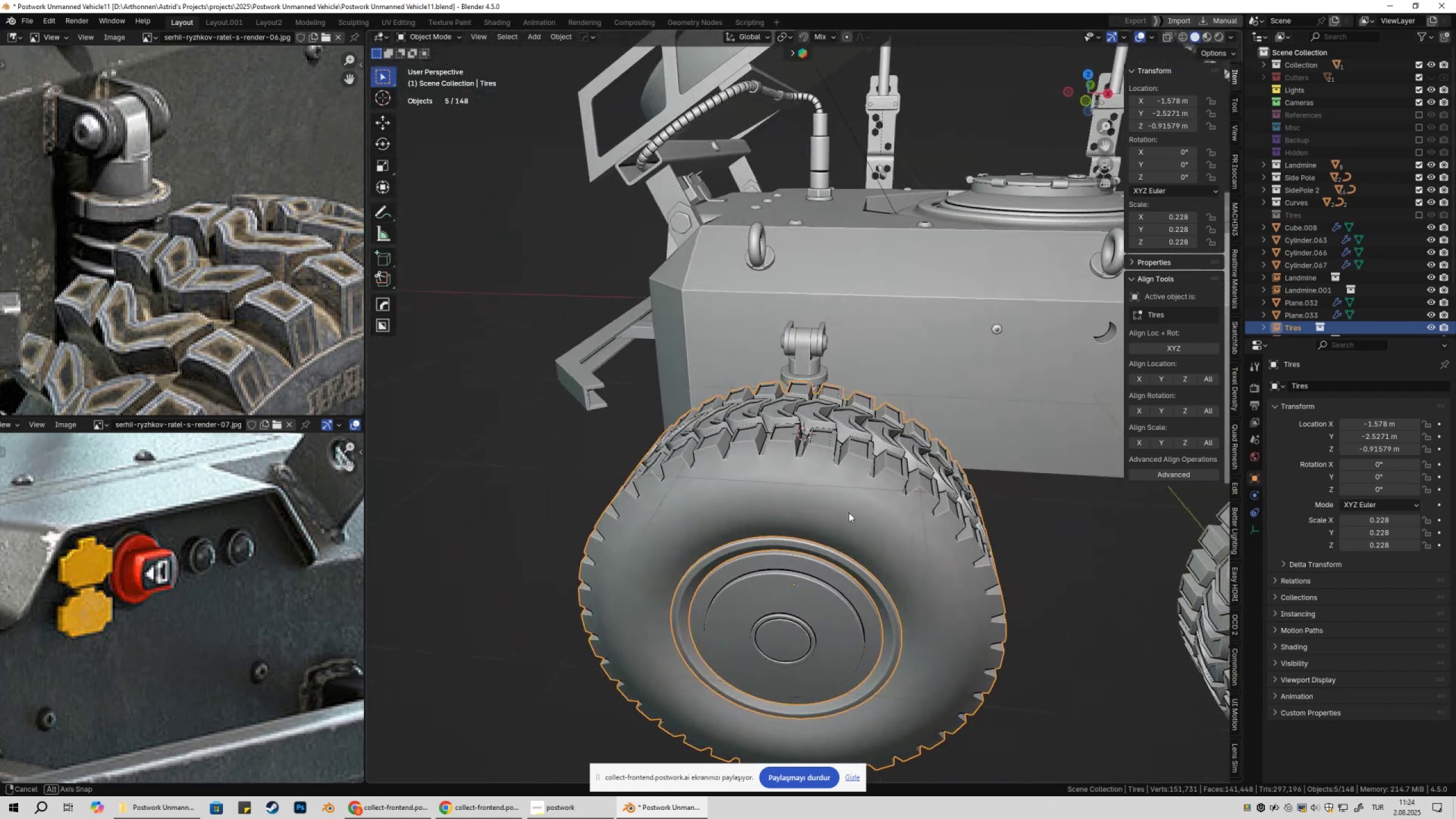 
wait(5.92)
 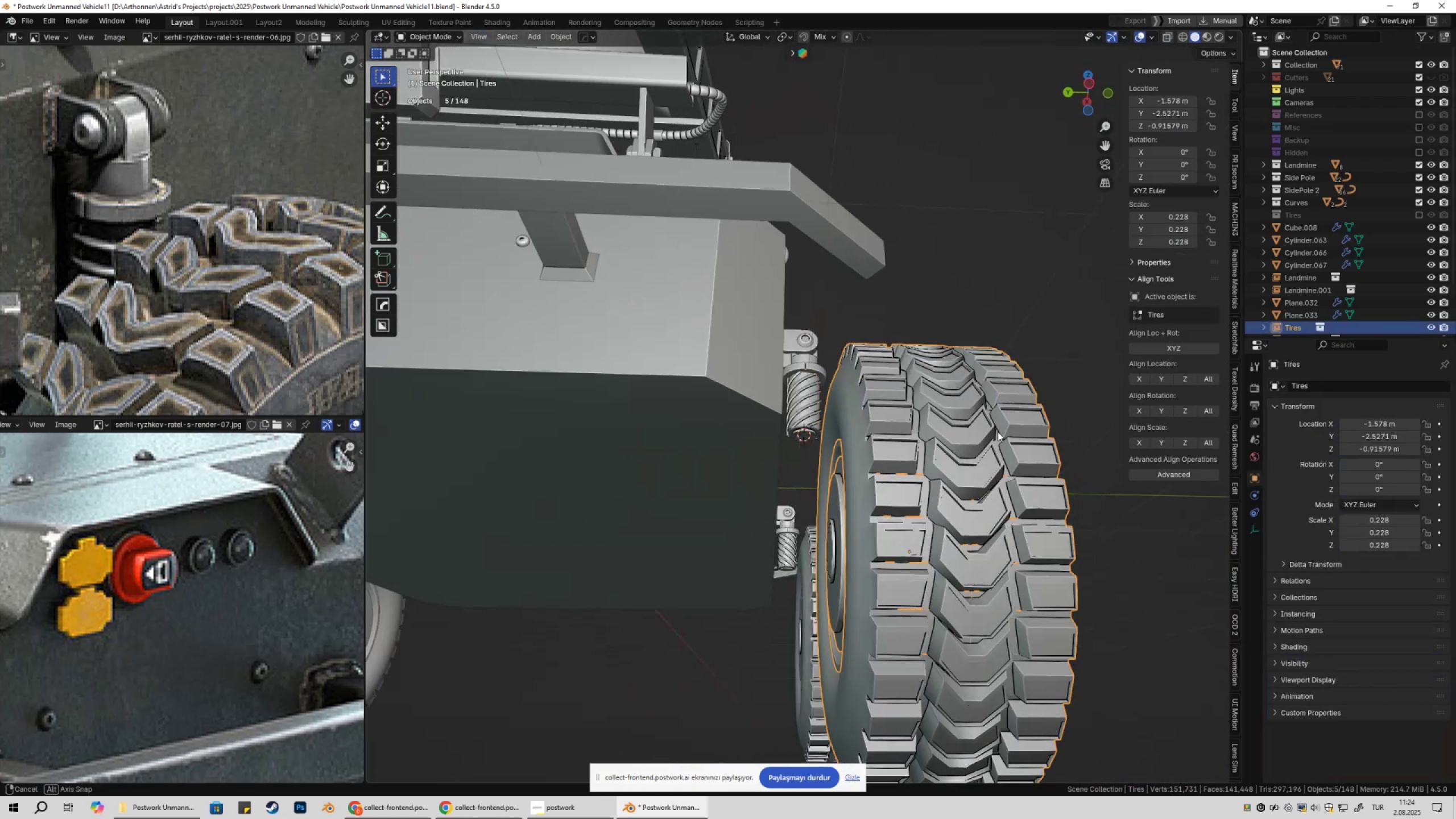 
scroll: coordinate [885, 491], scroll_direction: down, amount: 2.0
 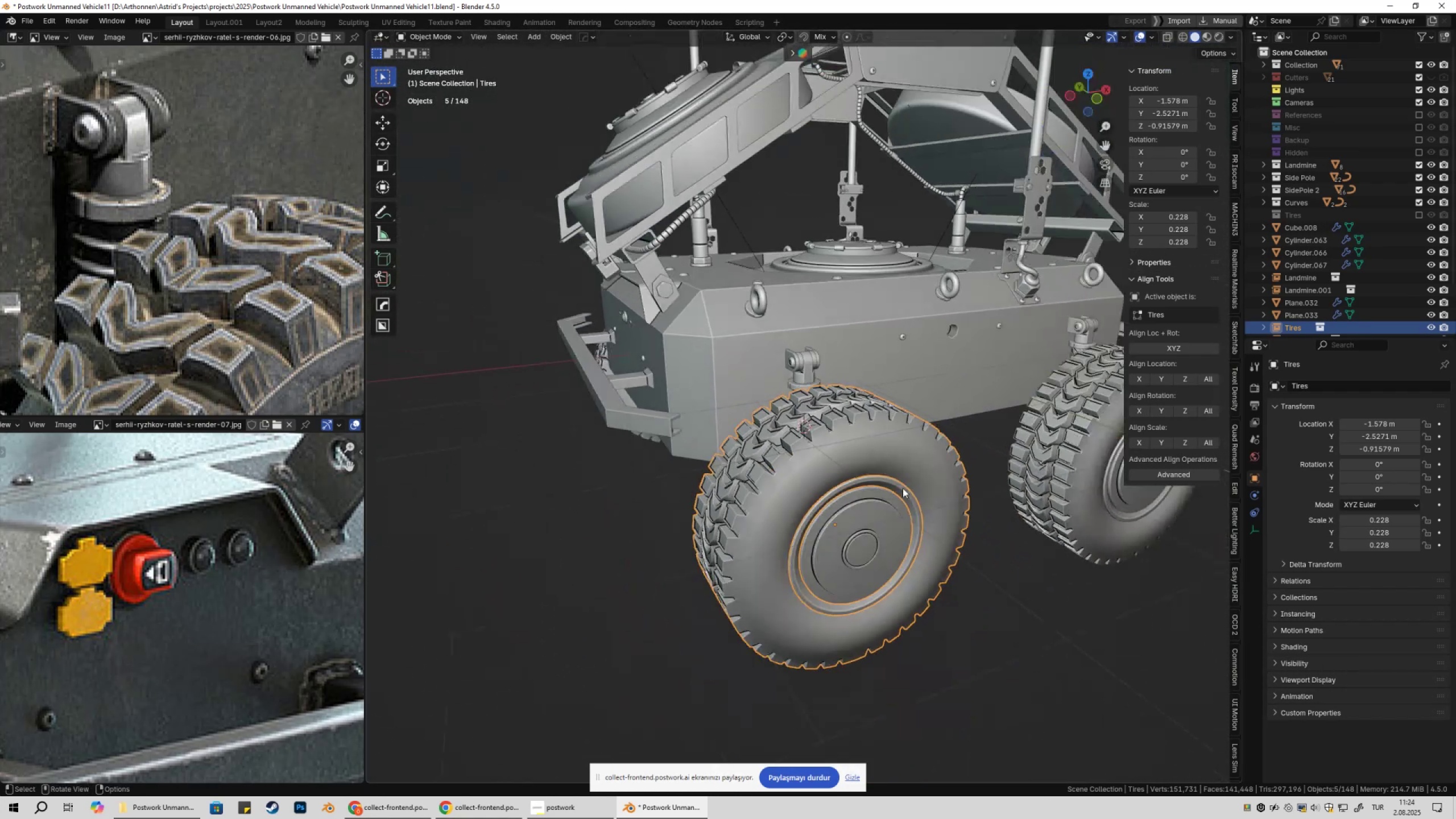 
hold_key(key=ShiftLeft, duration=0.32)
 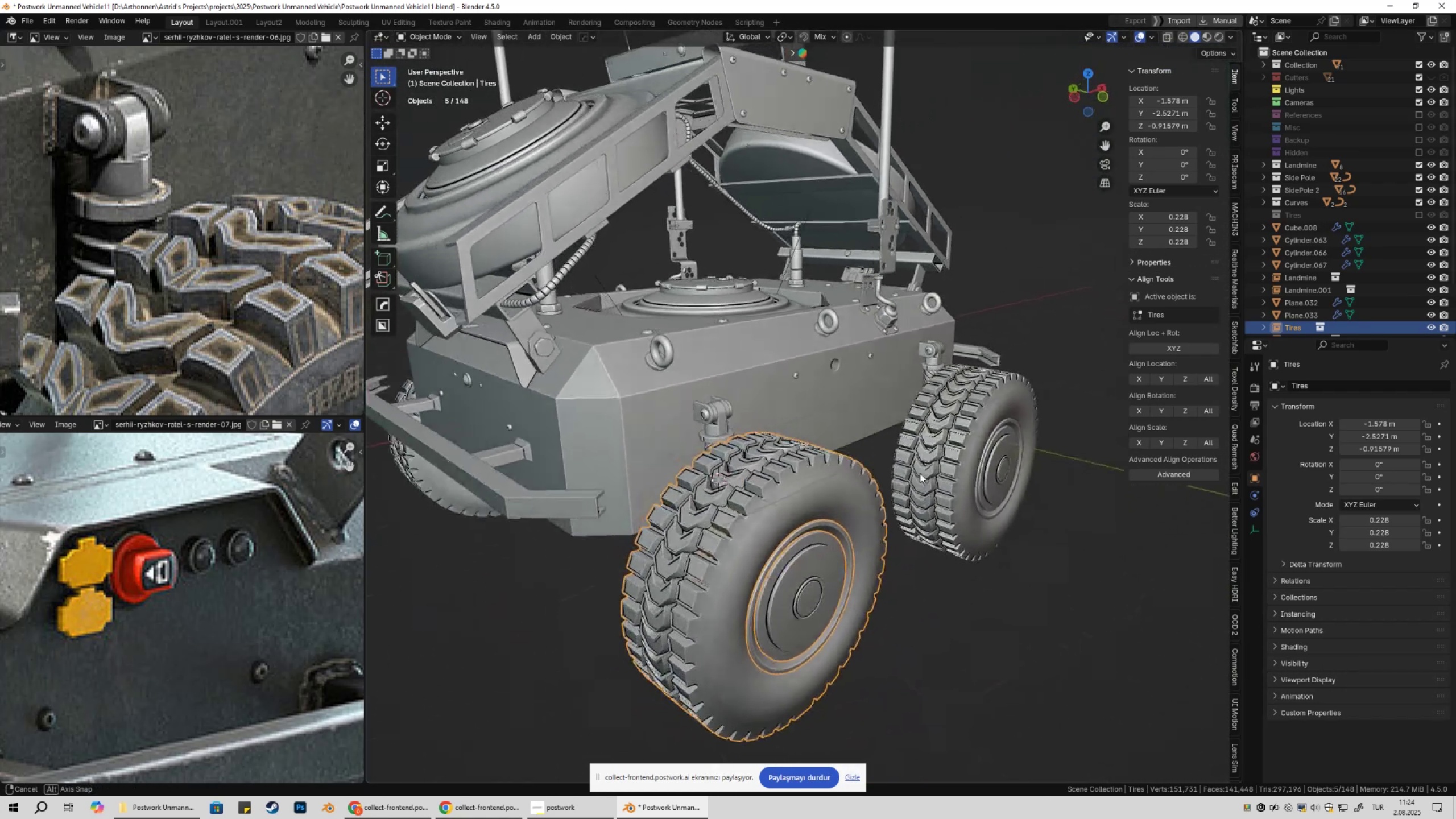 
key(Shift+ShiftLeft)
 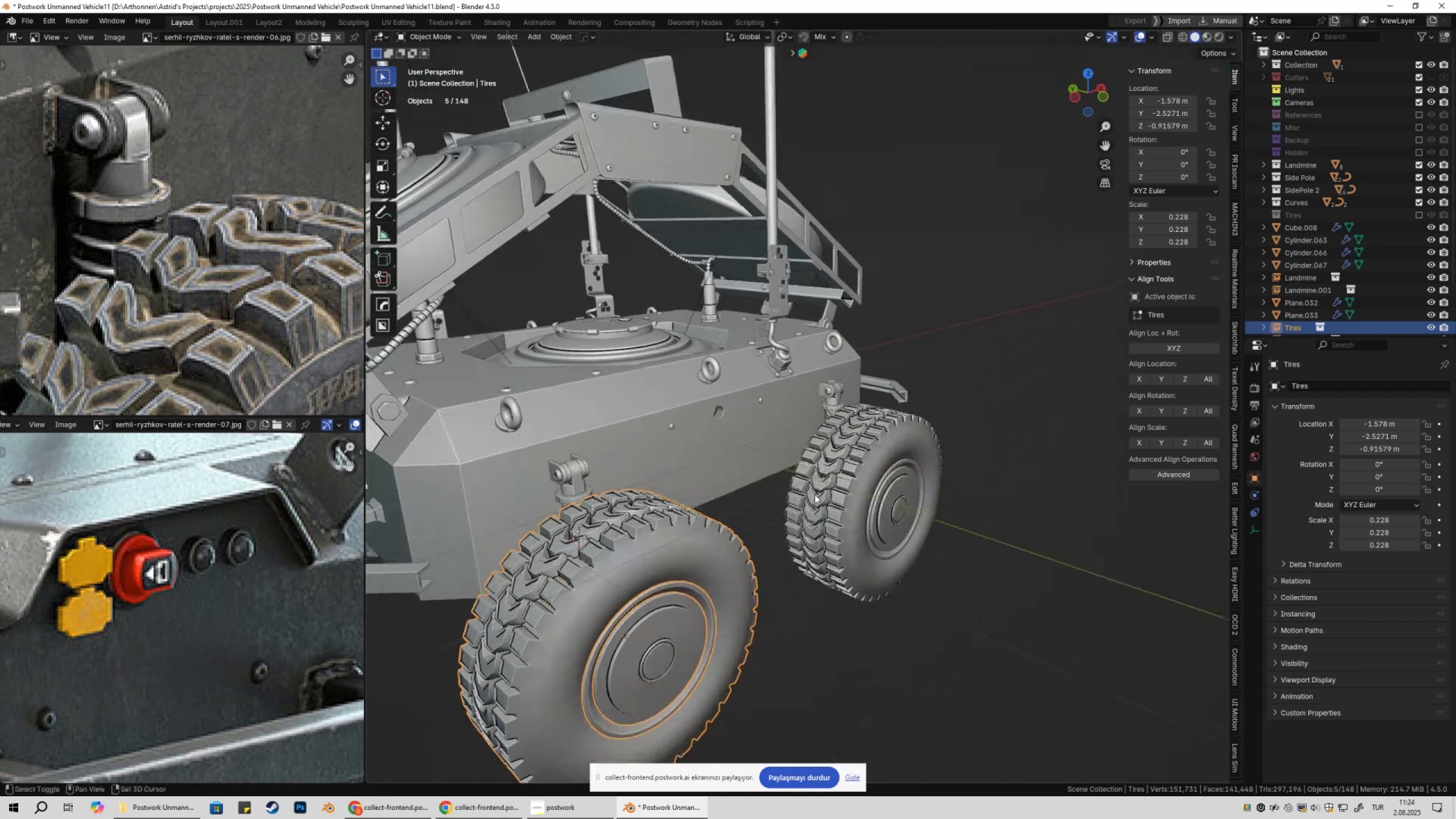 
scroll: coordinate [839, 483], scroll_direction: down, amount: 2.0
 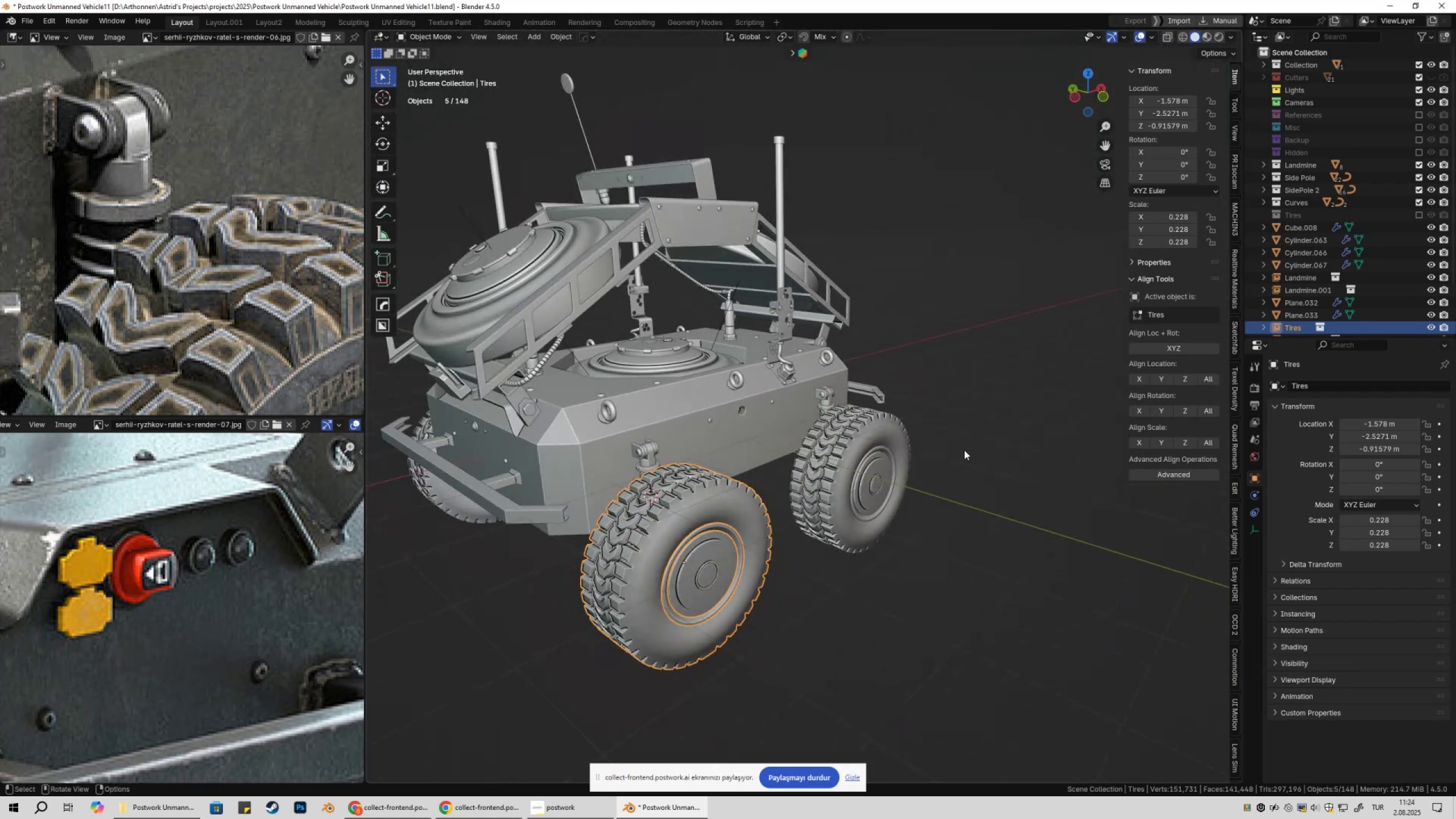 
hold_key(key=ShiftLeft, duration=0.3)
 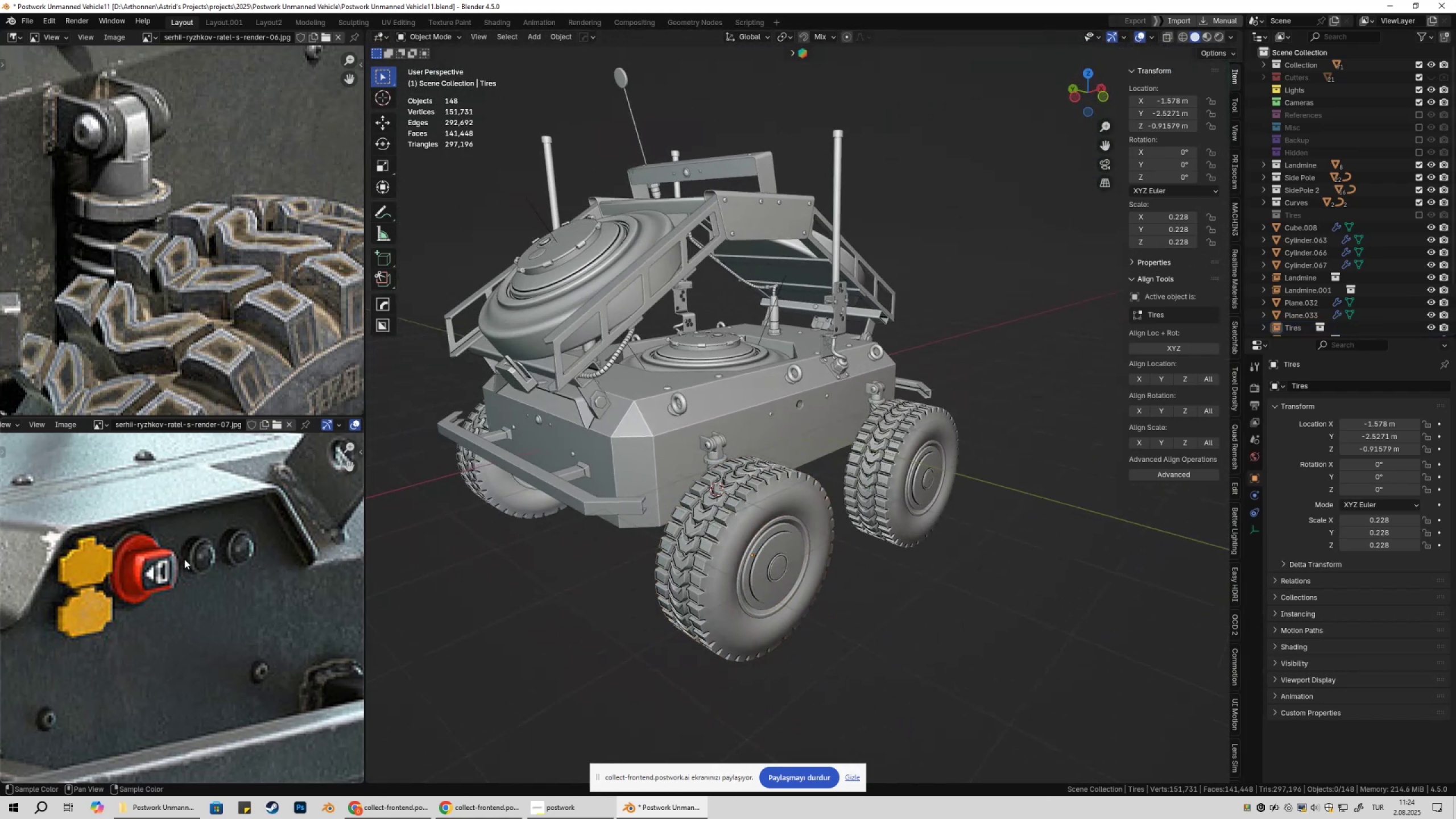 
scroll: coordinate [114, 555], scroll_direction: down, amount: 8.0
 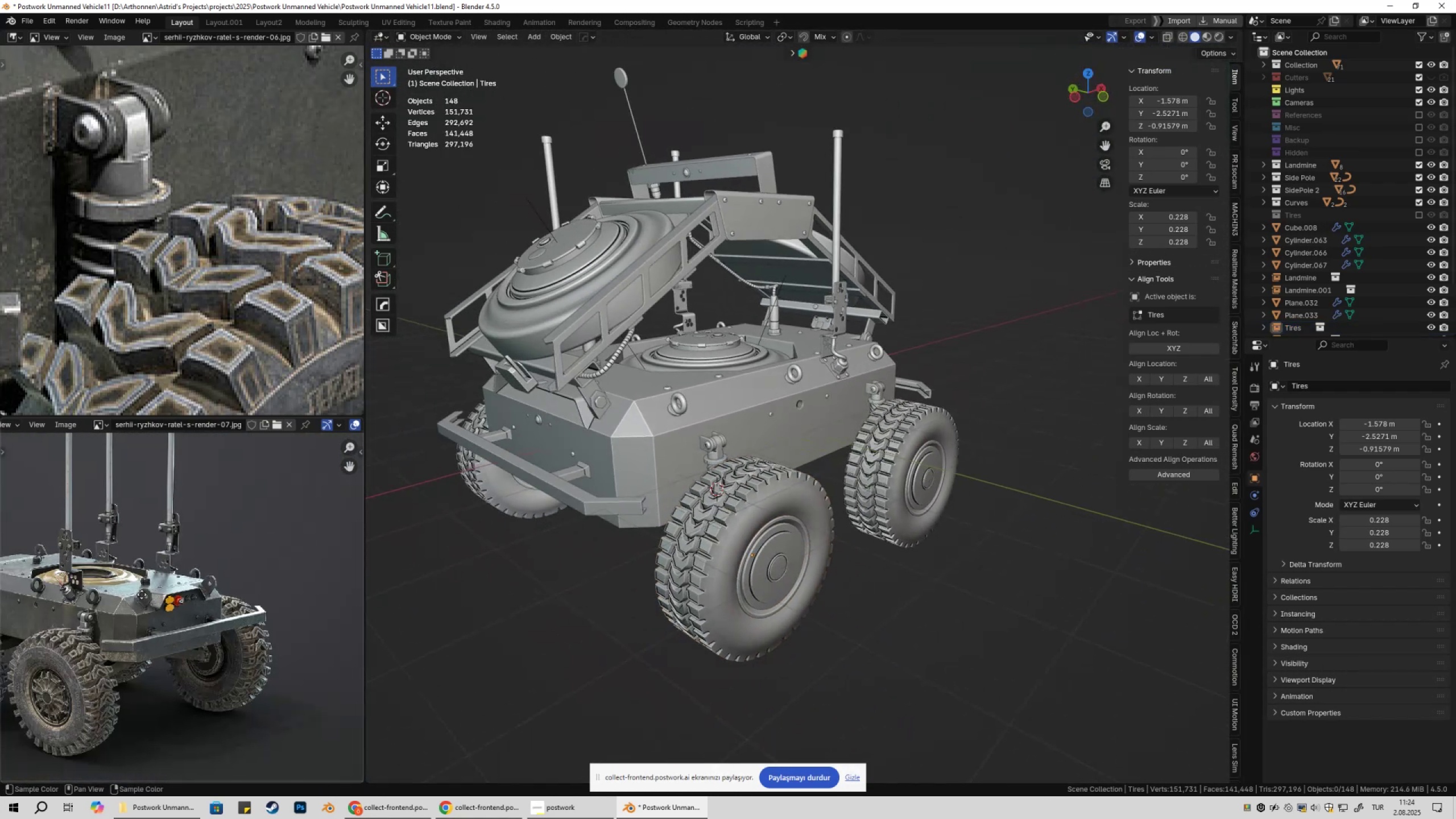 
scroll: coordinate [184, 598], scroll_direction: up, amount: 6.0
 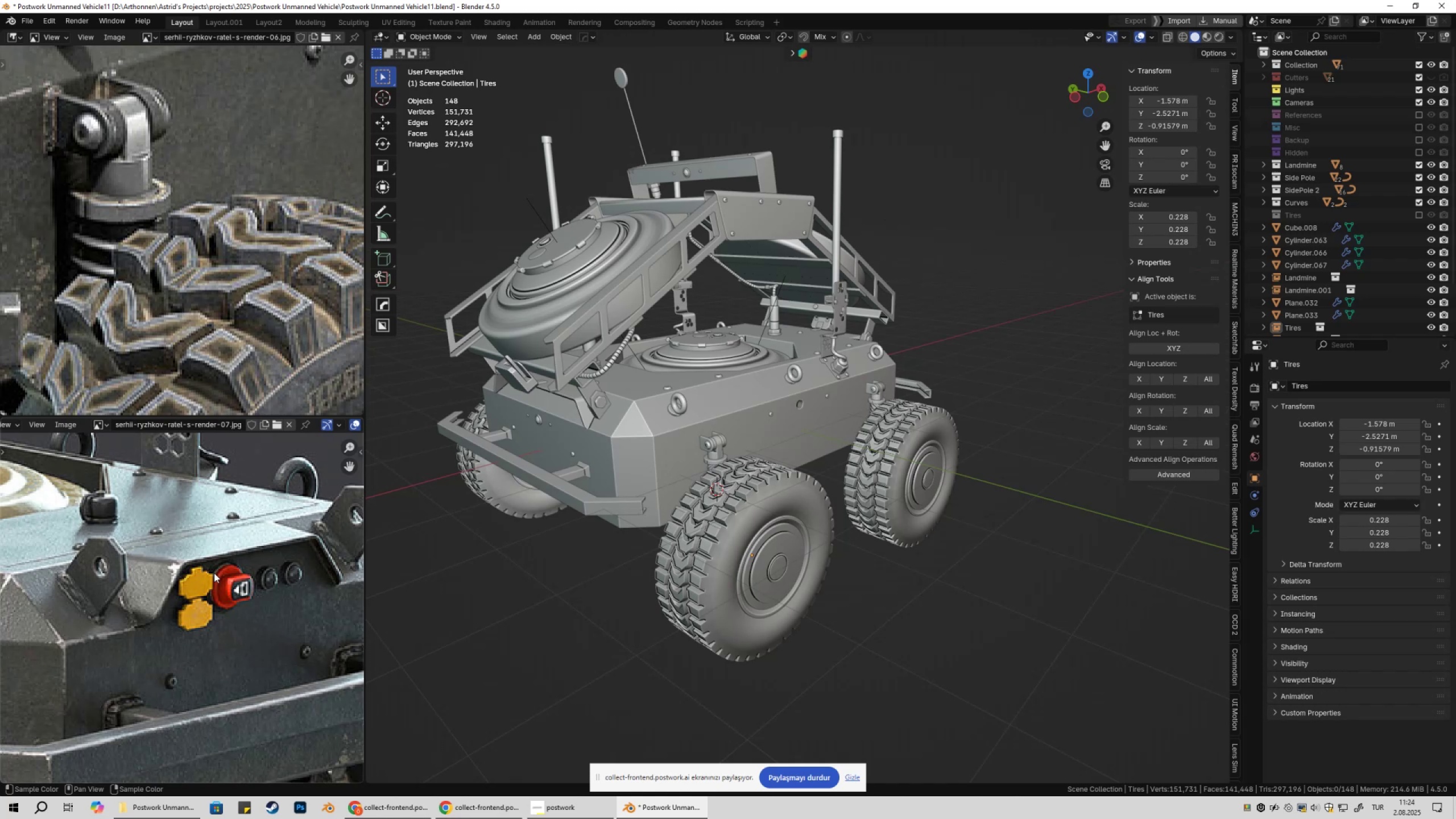 
hold_key(key=ShiftLeft, duration=0.97)
 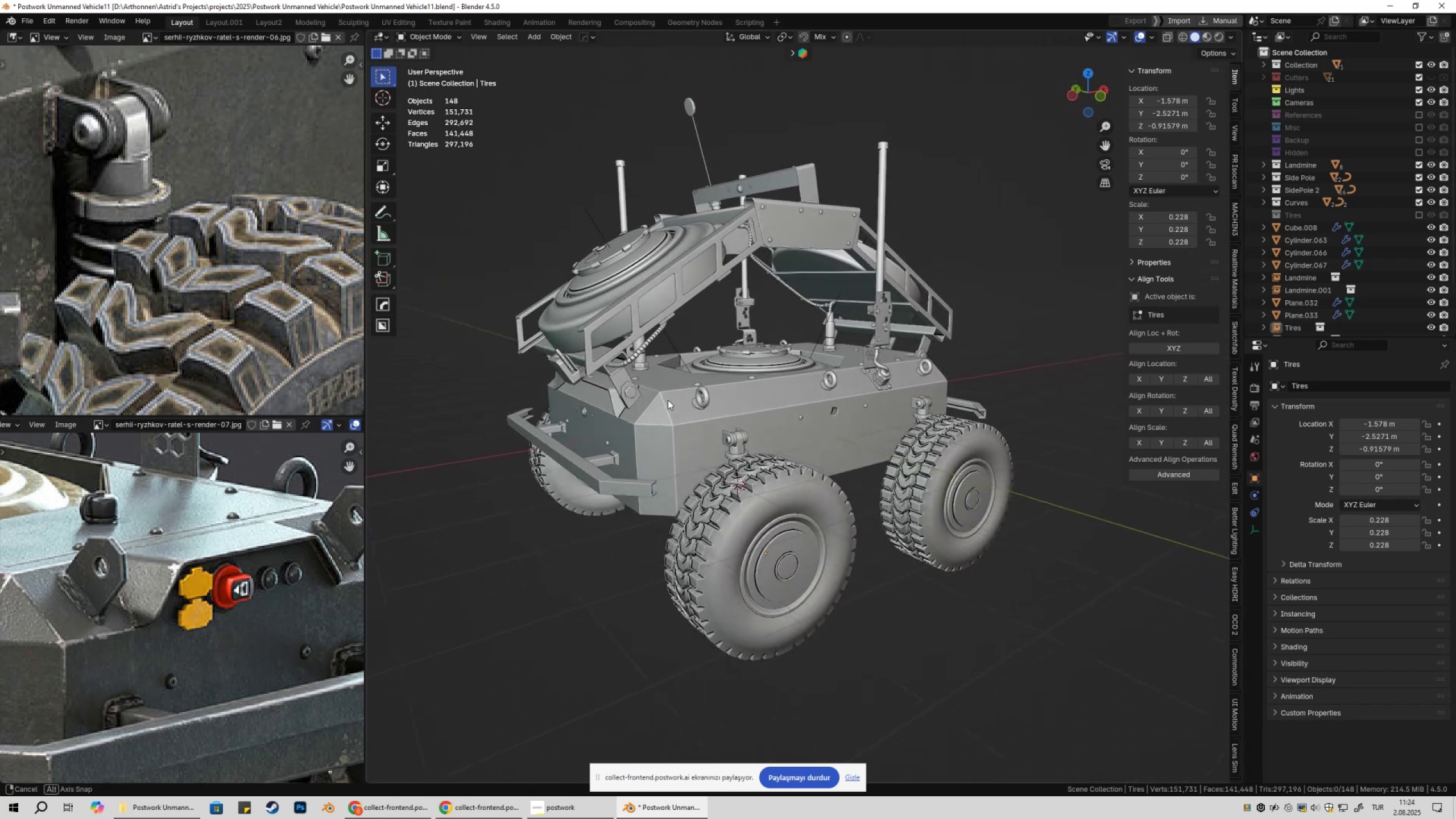 
left_click([634, 382])
 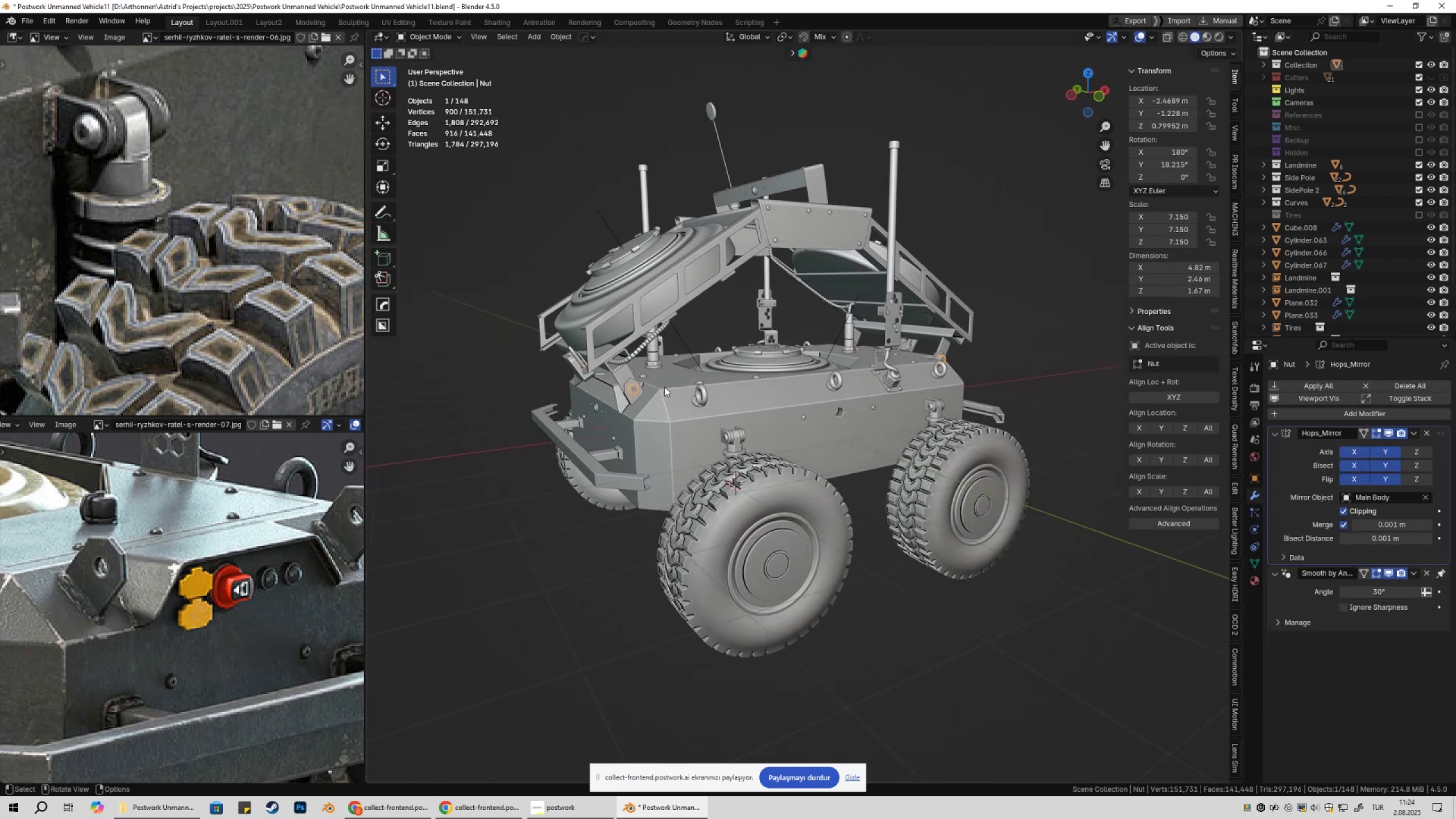 
left_click([625, 377])
 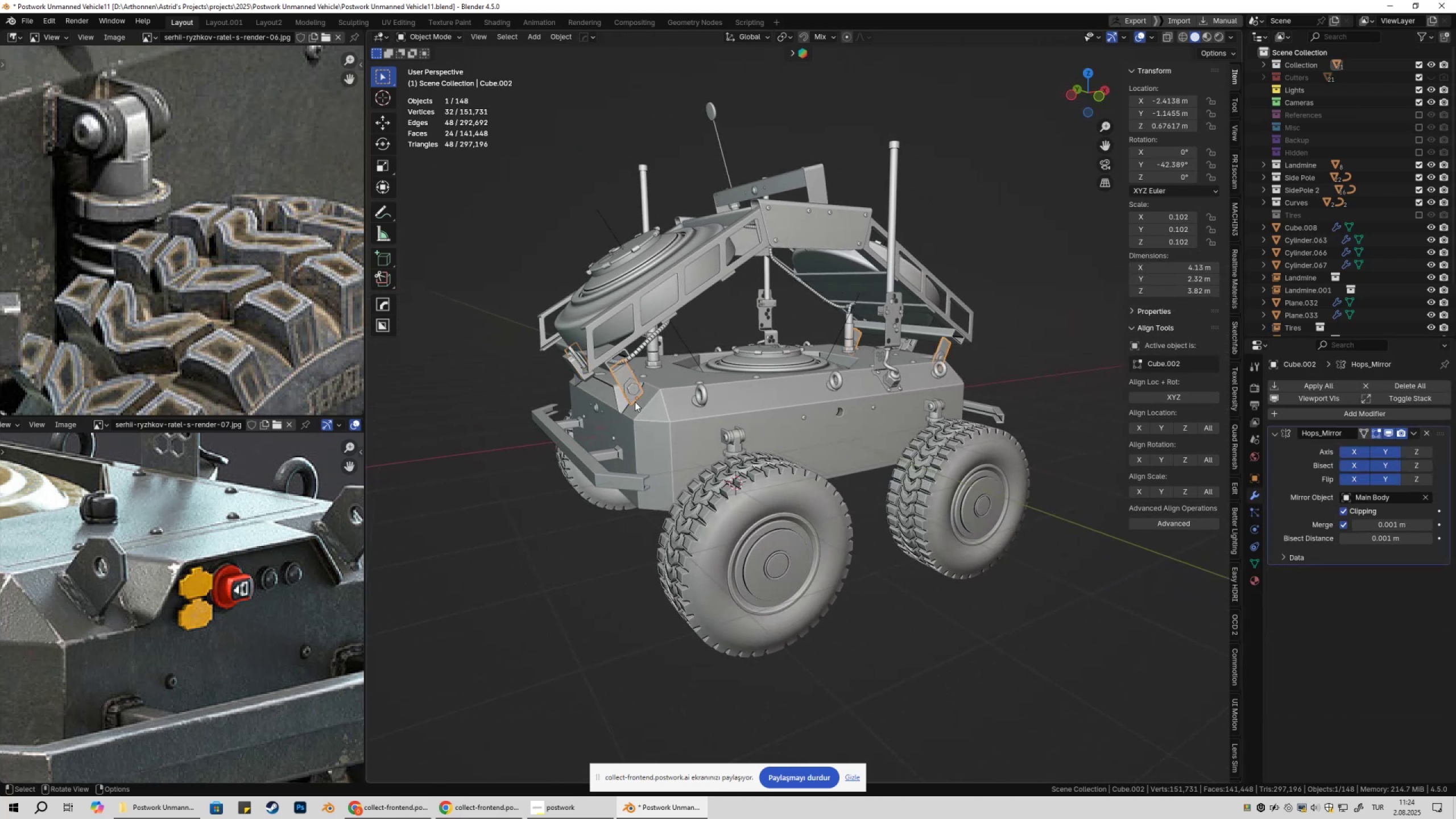 
double_click([632, 401])
 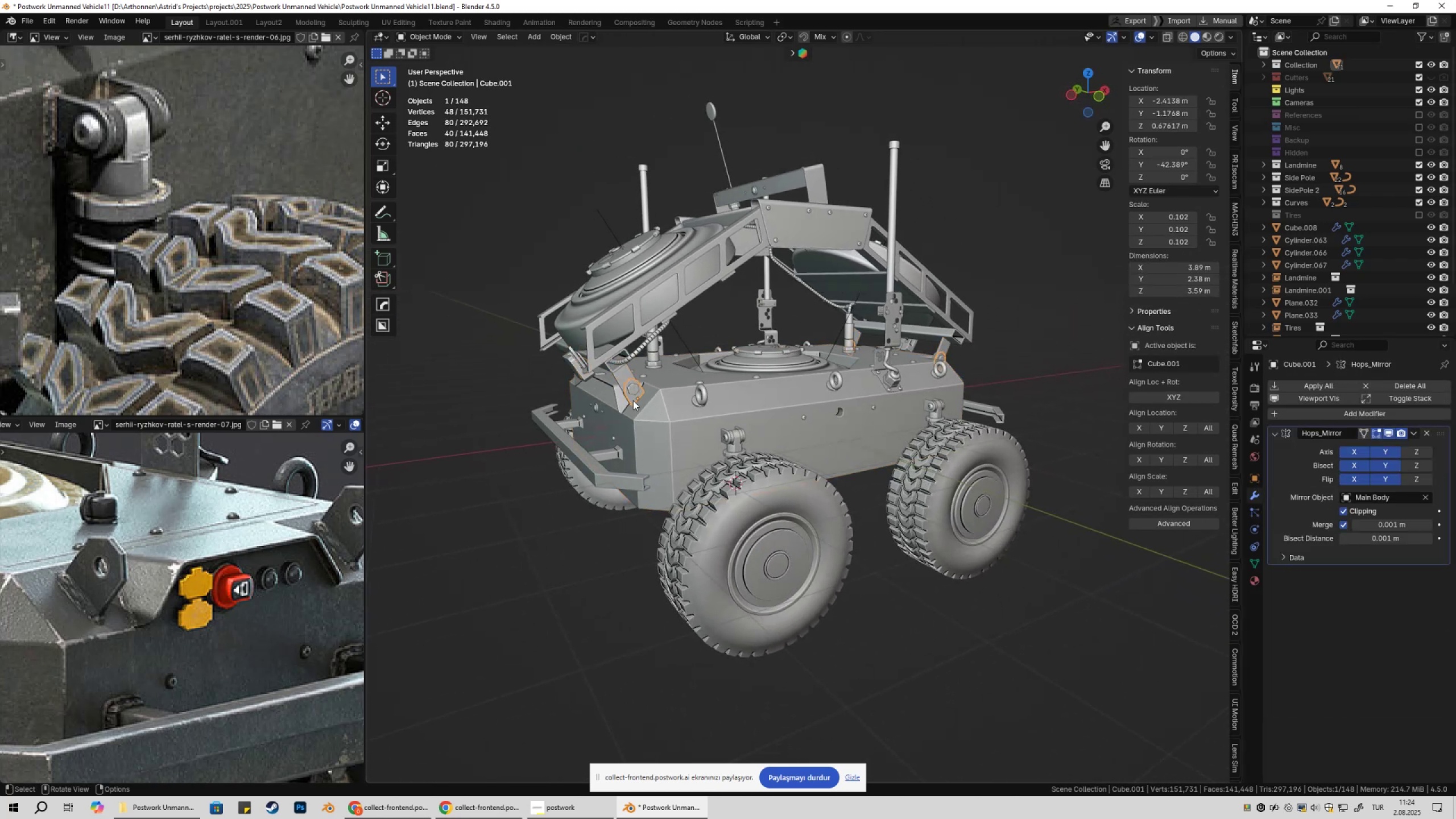 
key(F)
 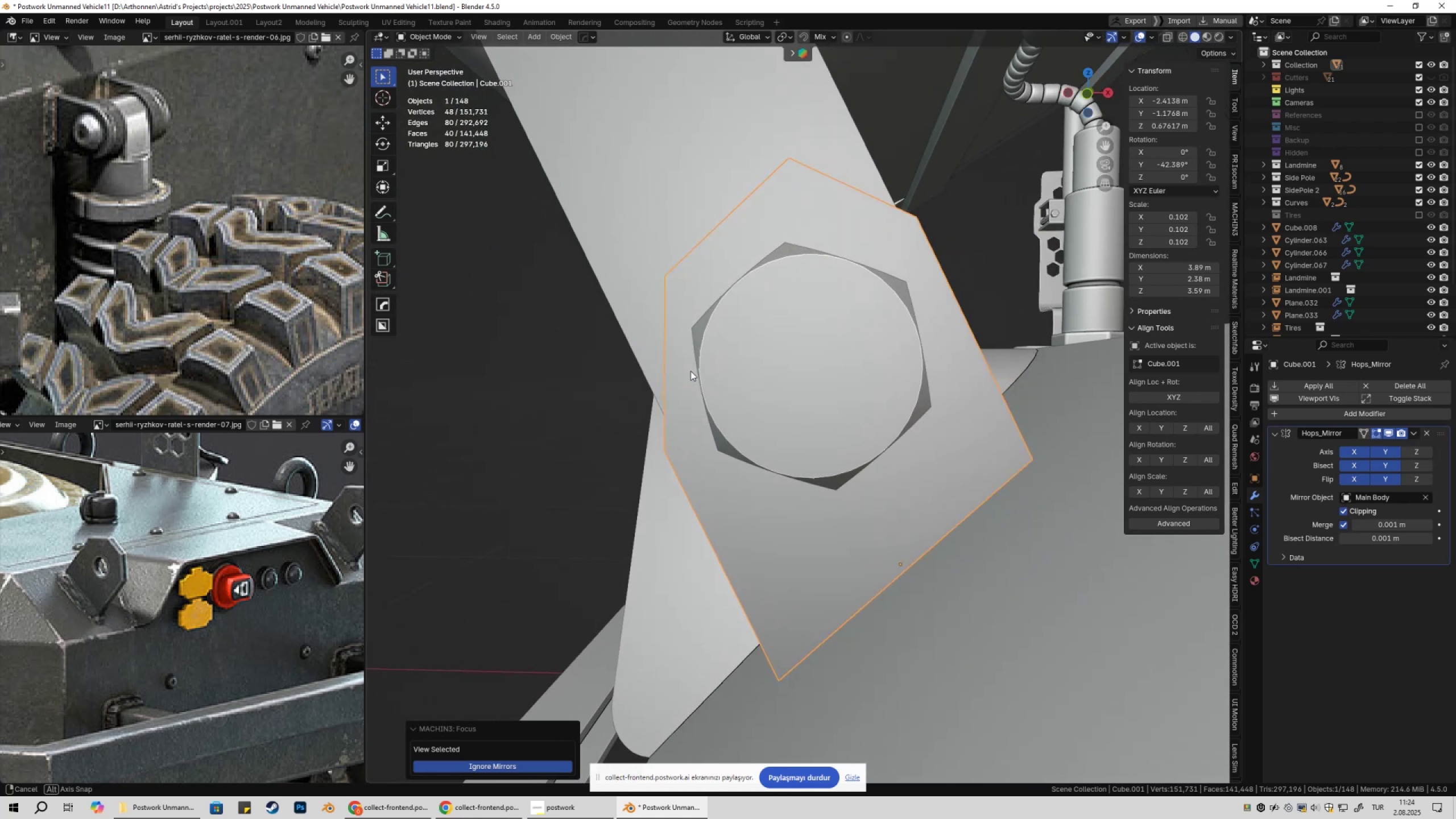 
key(Tab)
 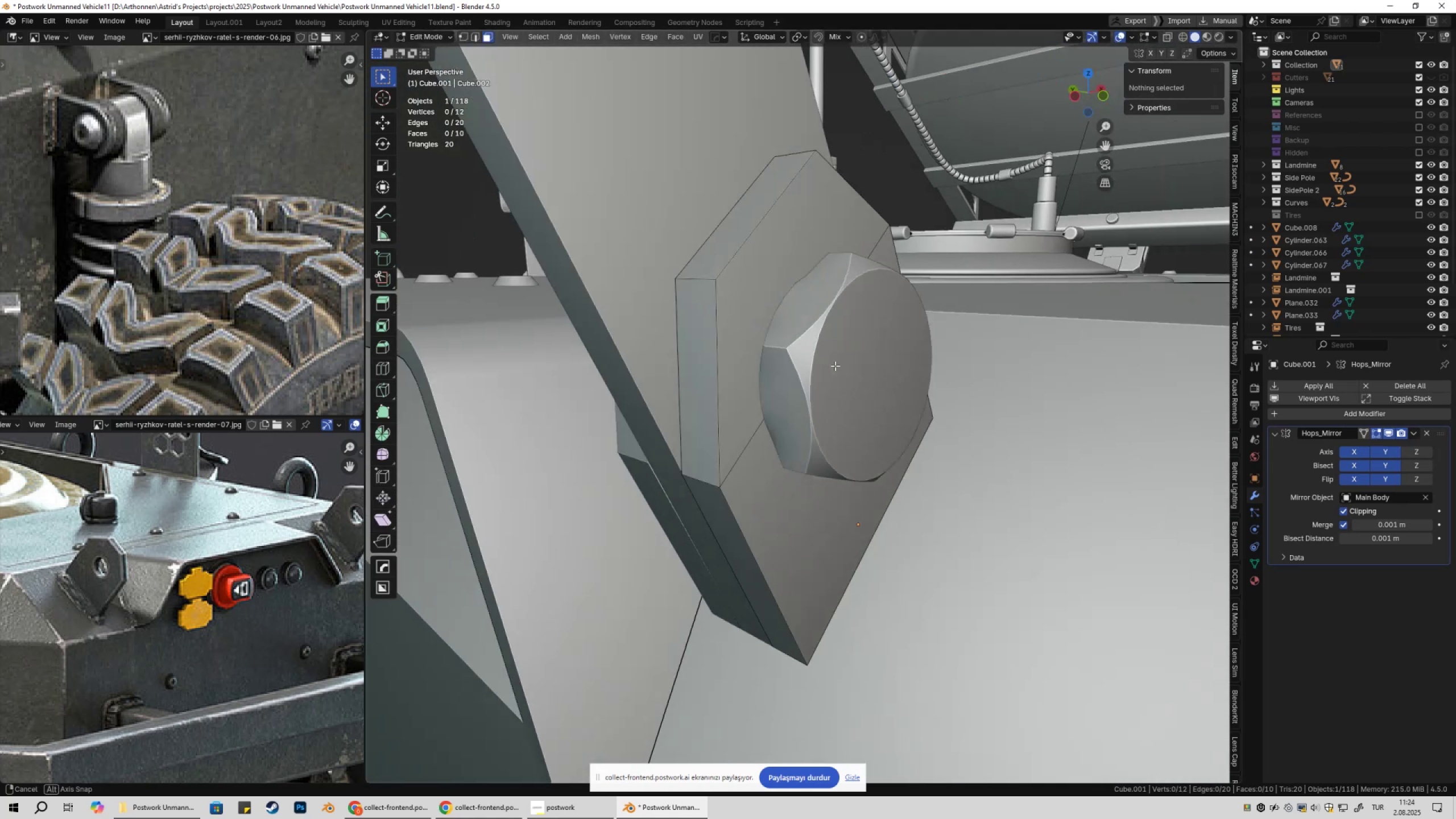 
key(3)
 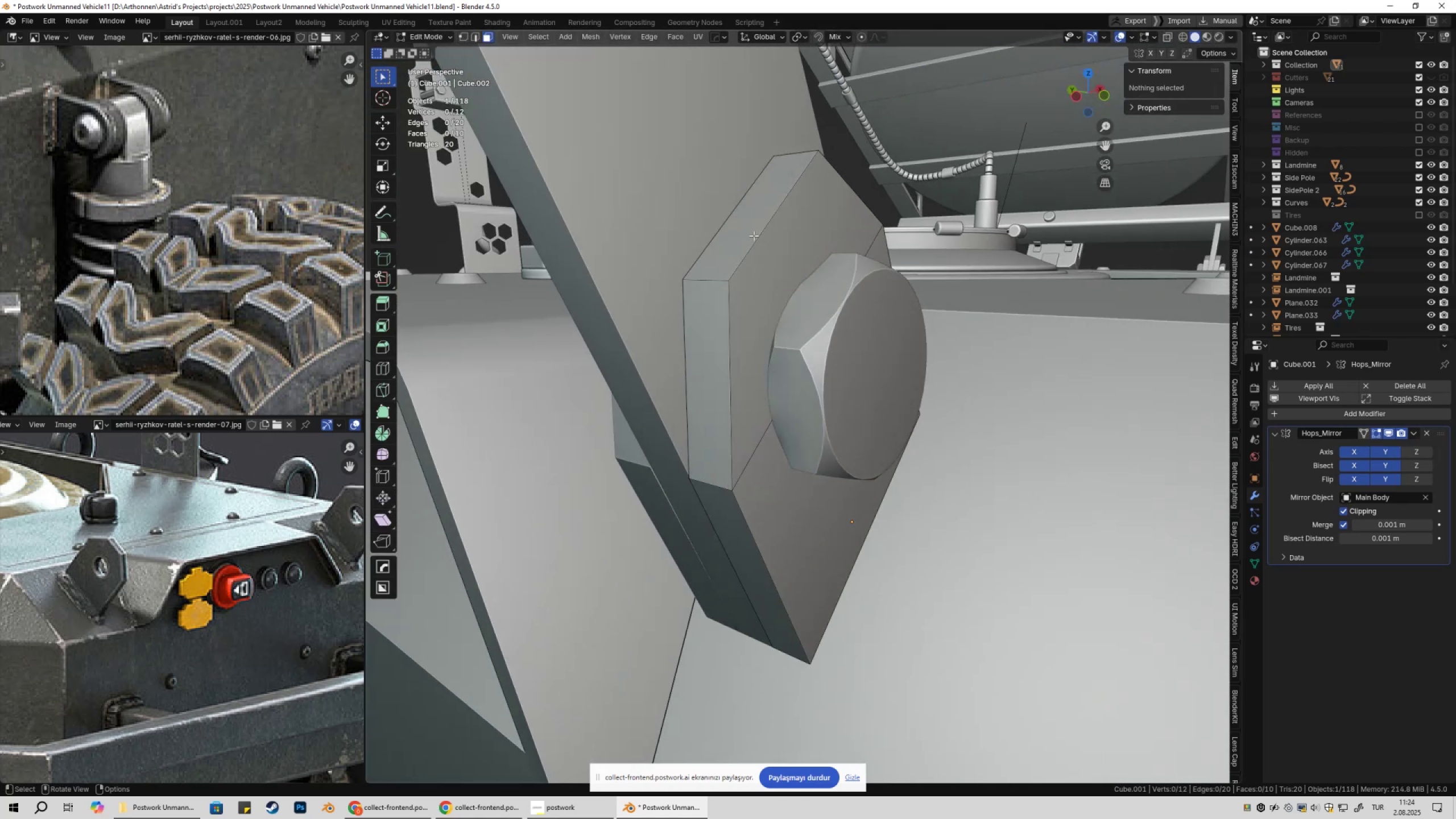 
left_click([754, 235])
 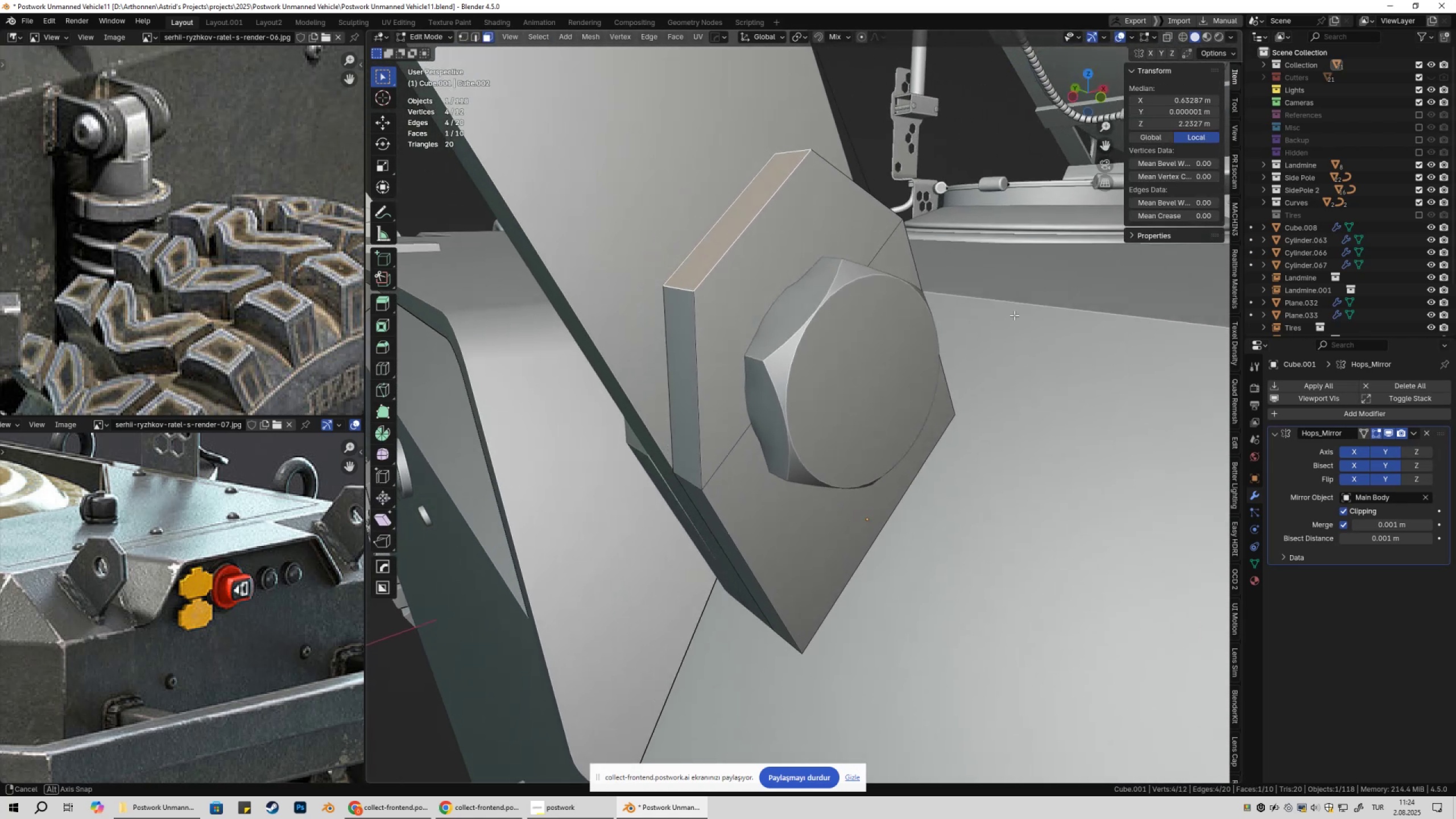 
type(sxx)
 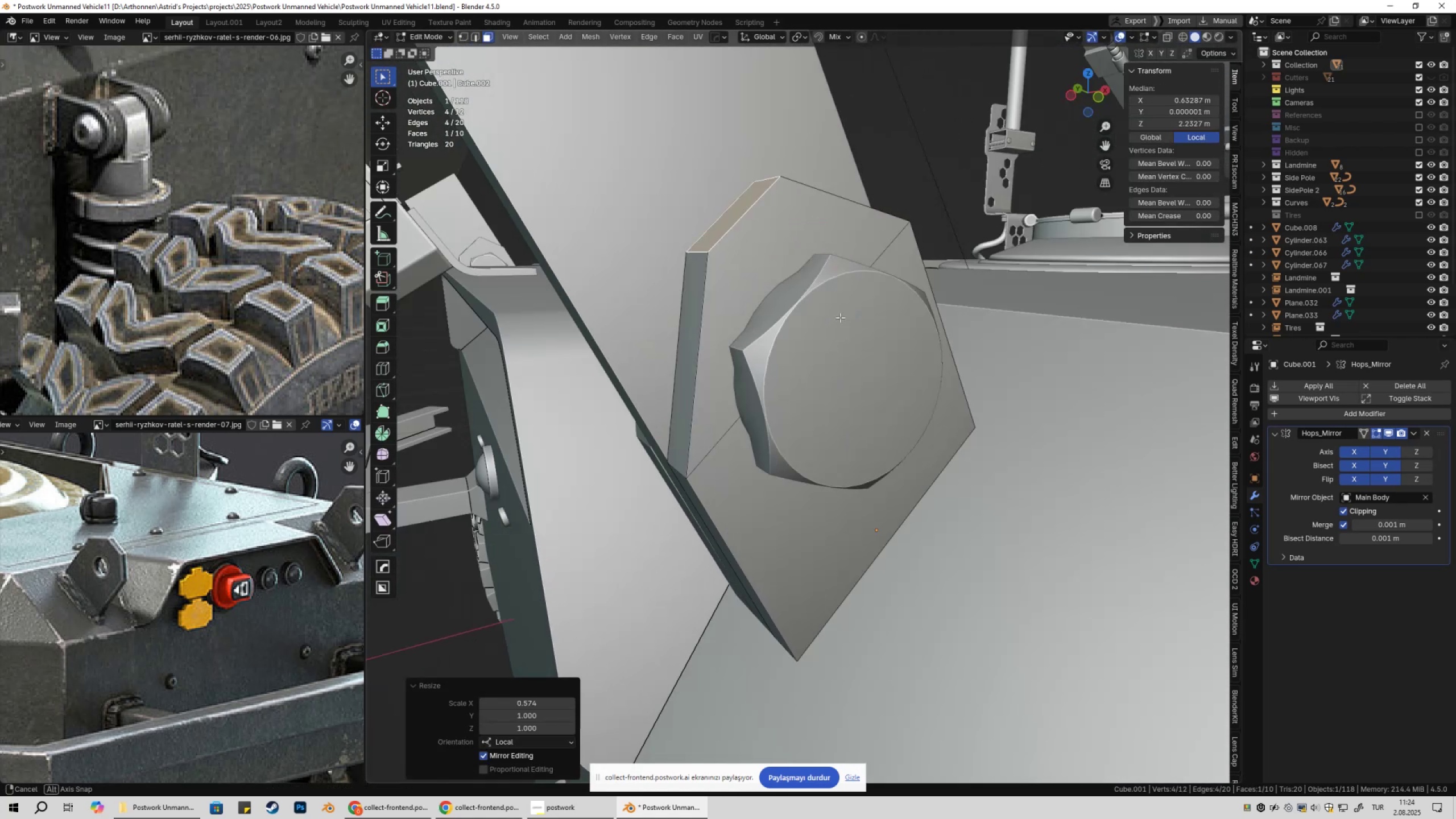 
wait(6.16)
 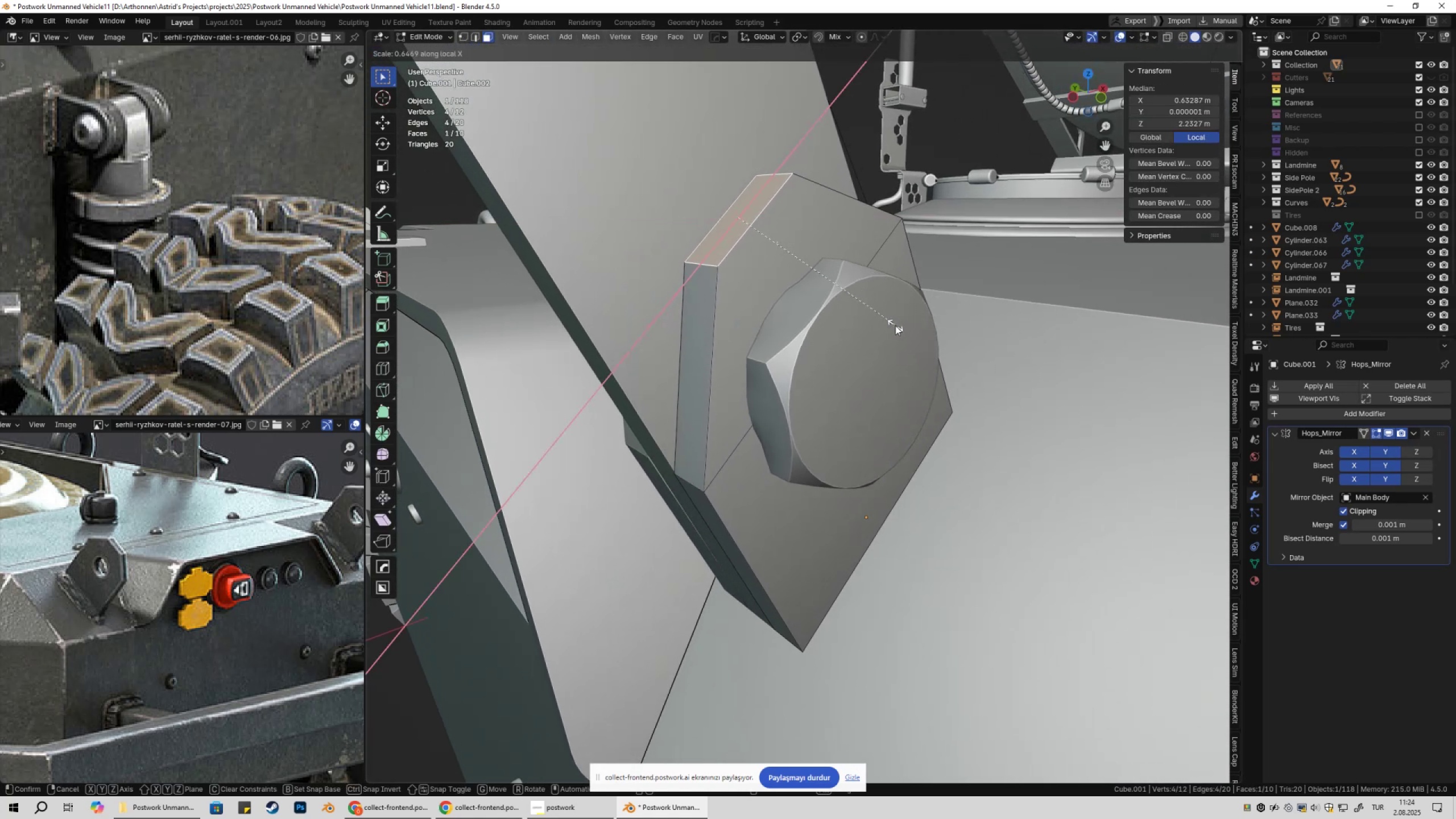 
type(1g)
key(Escape)
type(gyy)
key(Escape)
type(gxx)
 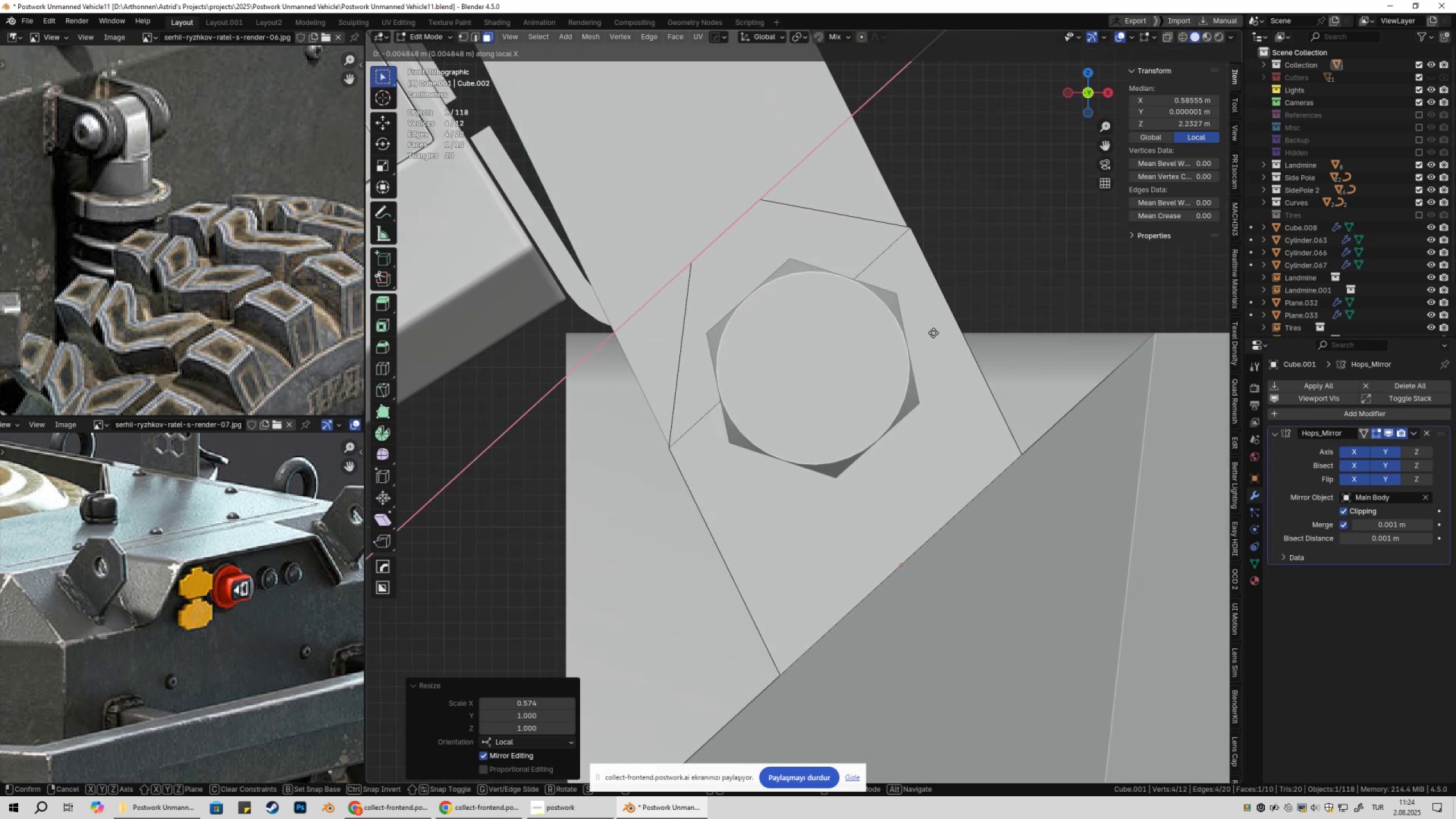 
hold_key(key=ShiftLeft, duration=1.54)
 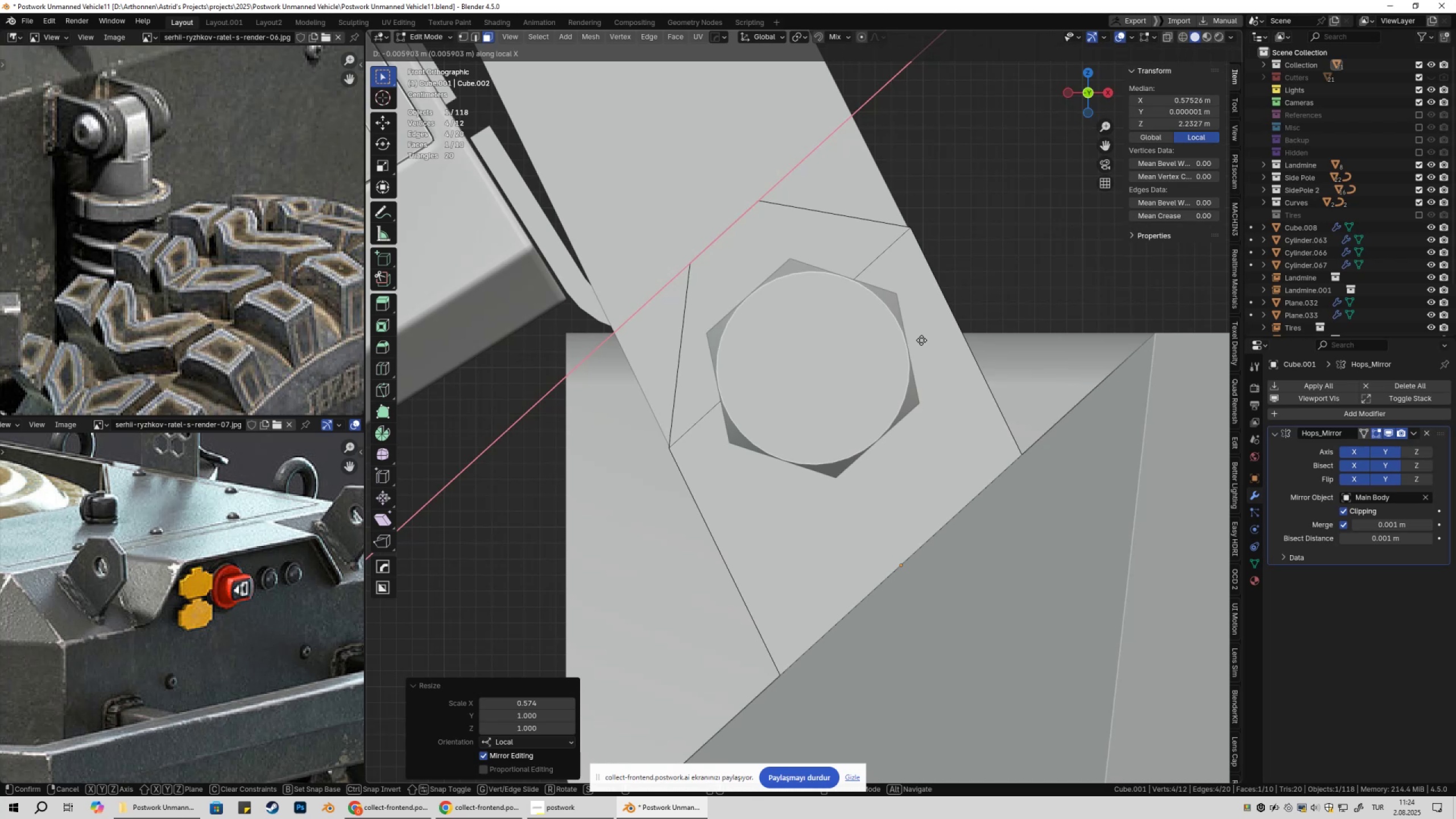 
hold_key(key=ShiftLeft, duration=1.5)
 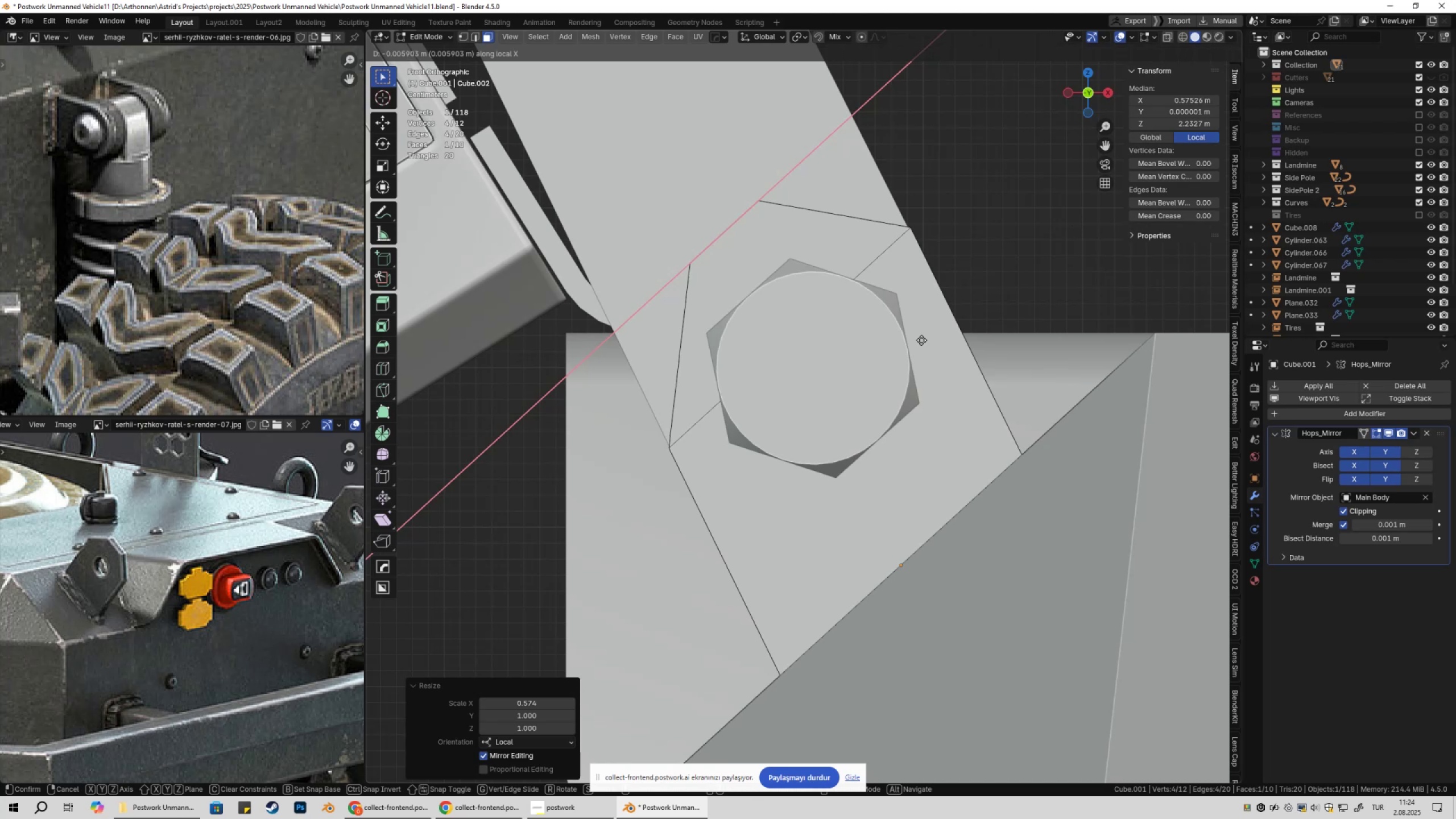 
hold_key(key=ShiftLeft, duration=1.53)
 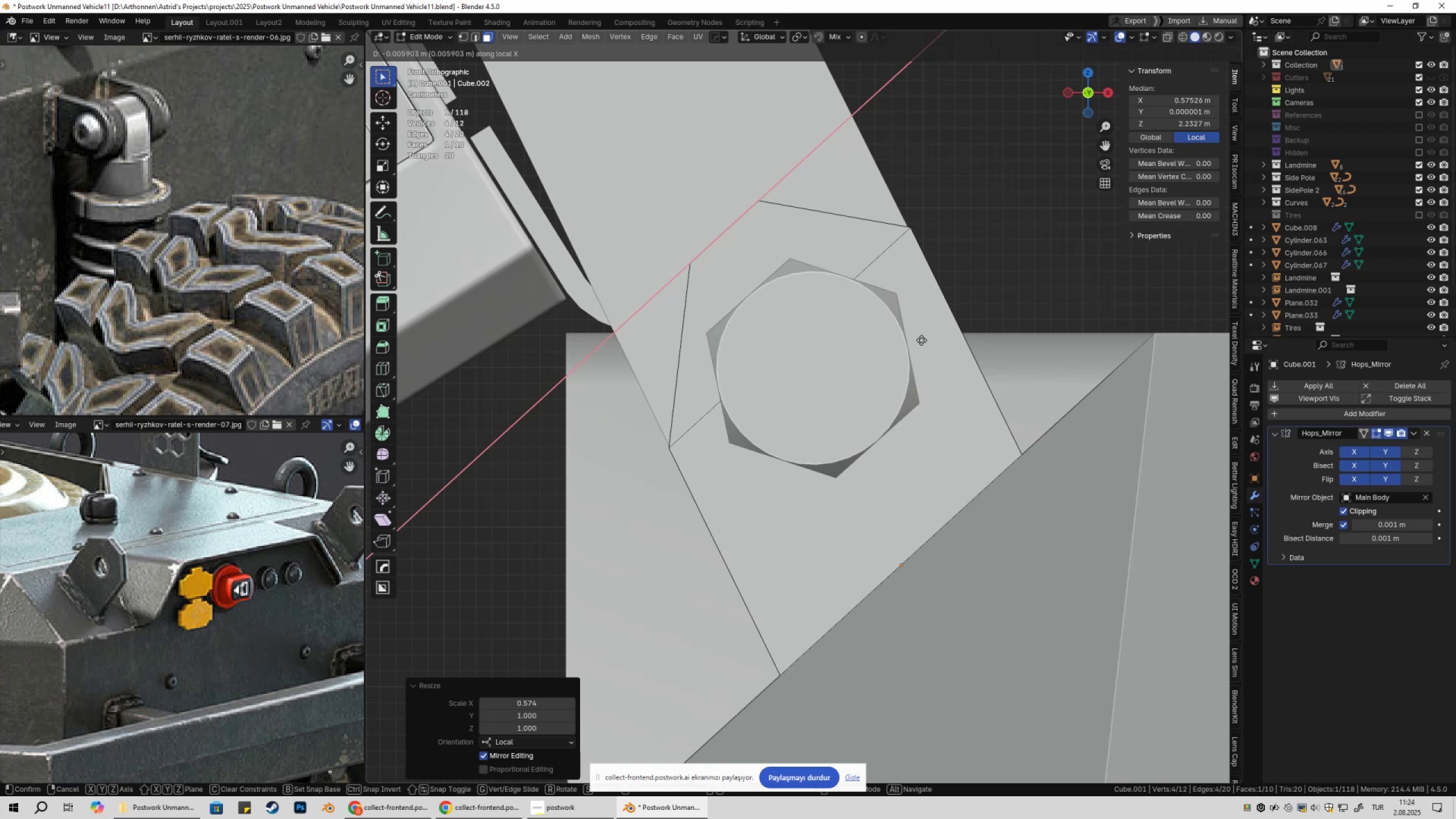 
hold_key(key=ShiftLeft, duration=1.51)
 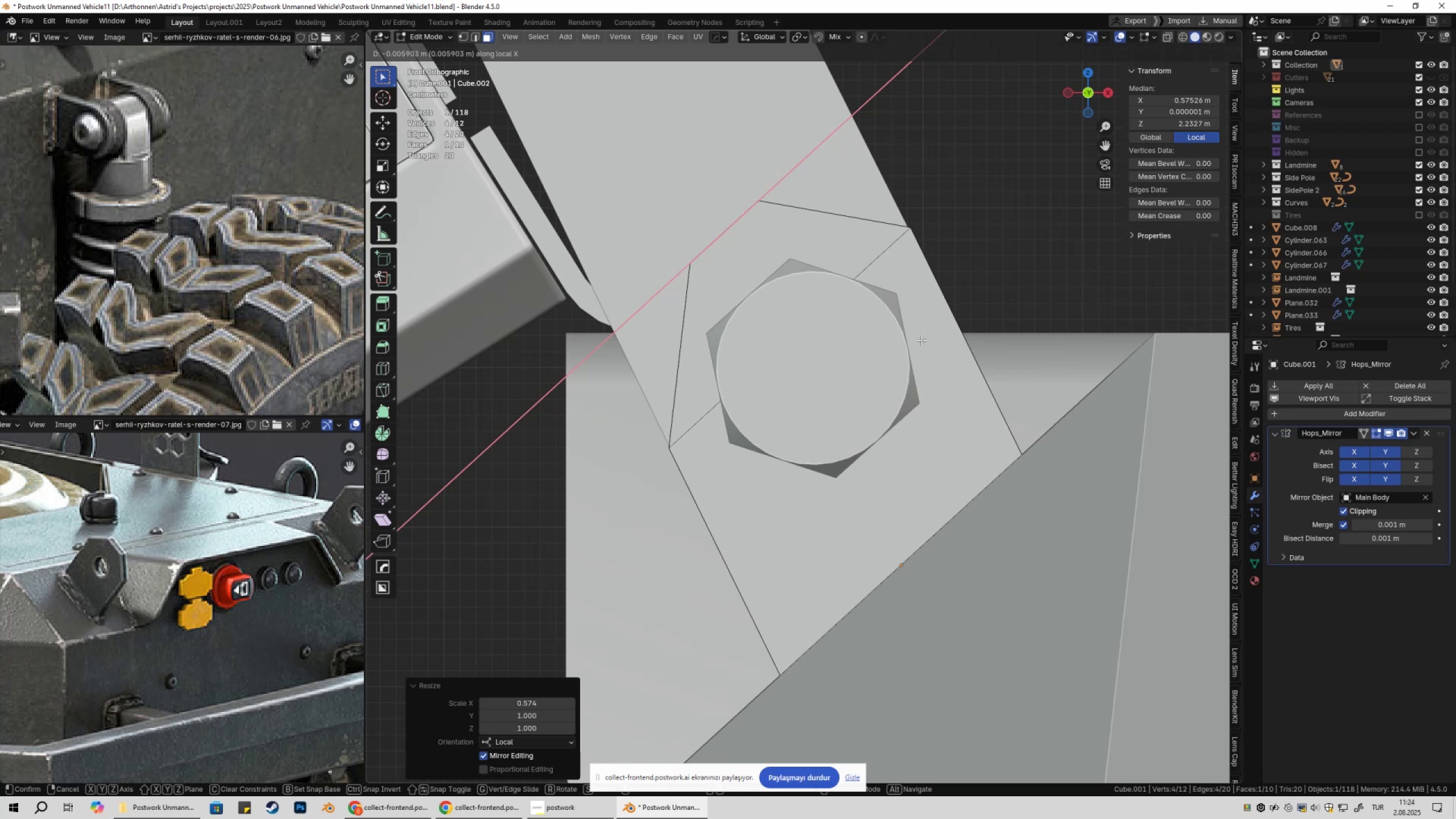 
hold_key(key=ShiftLeft, duration=0.82)
left_click([921, 340])
 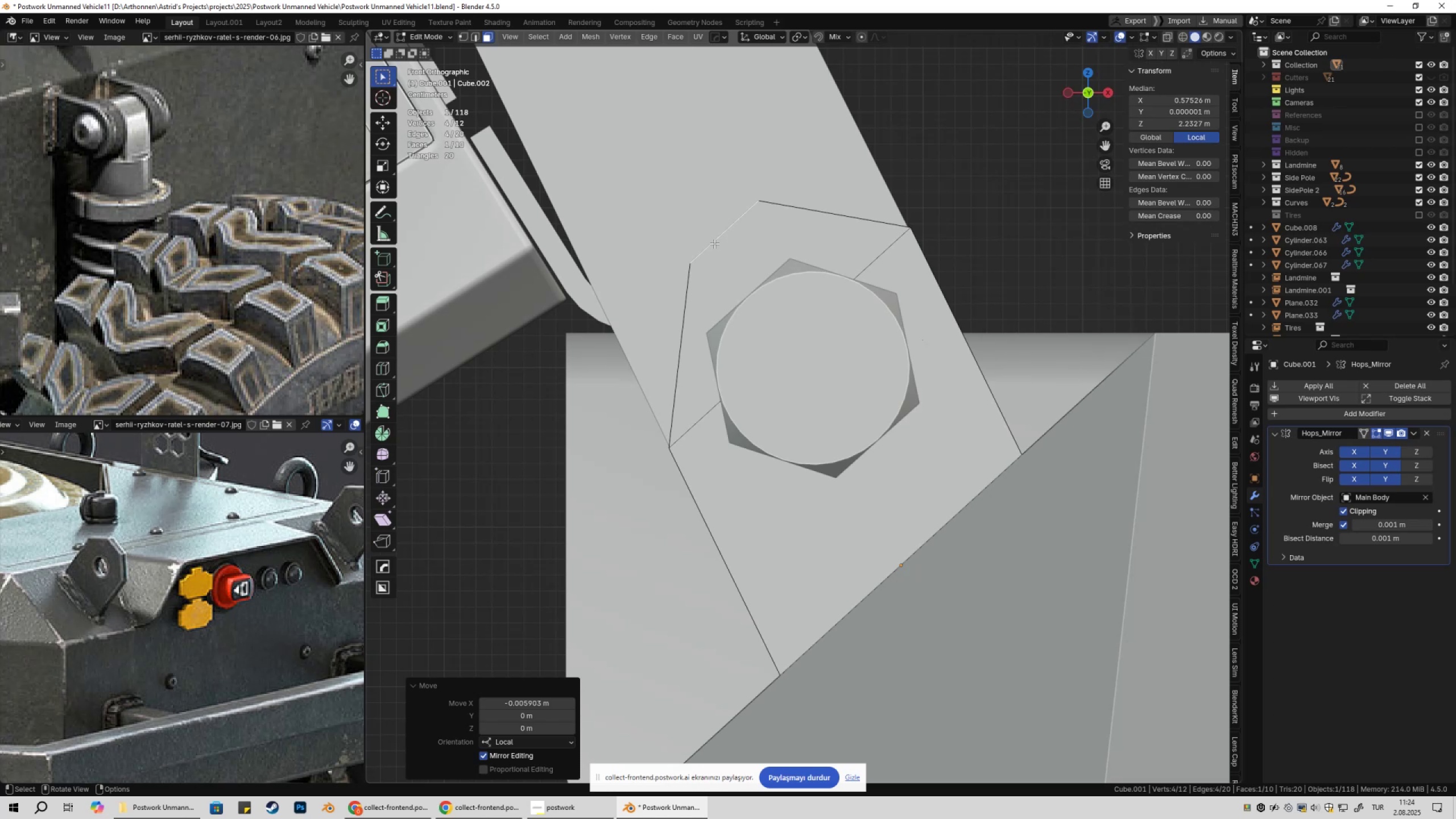 
wait(7.24)
 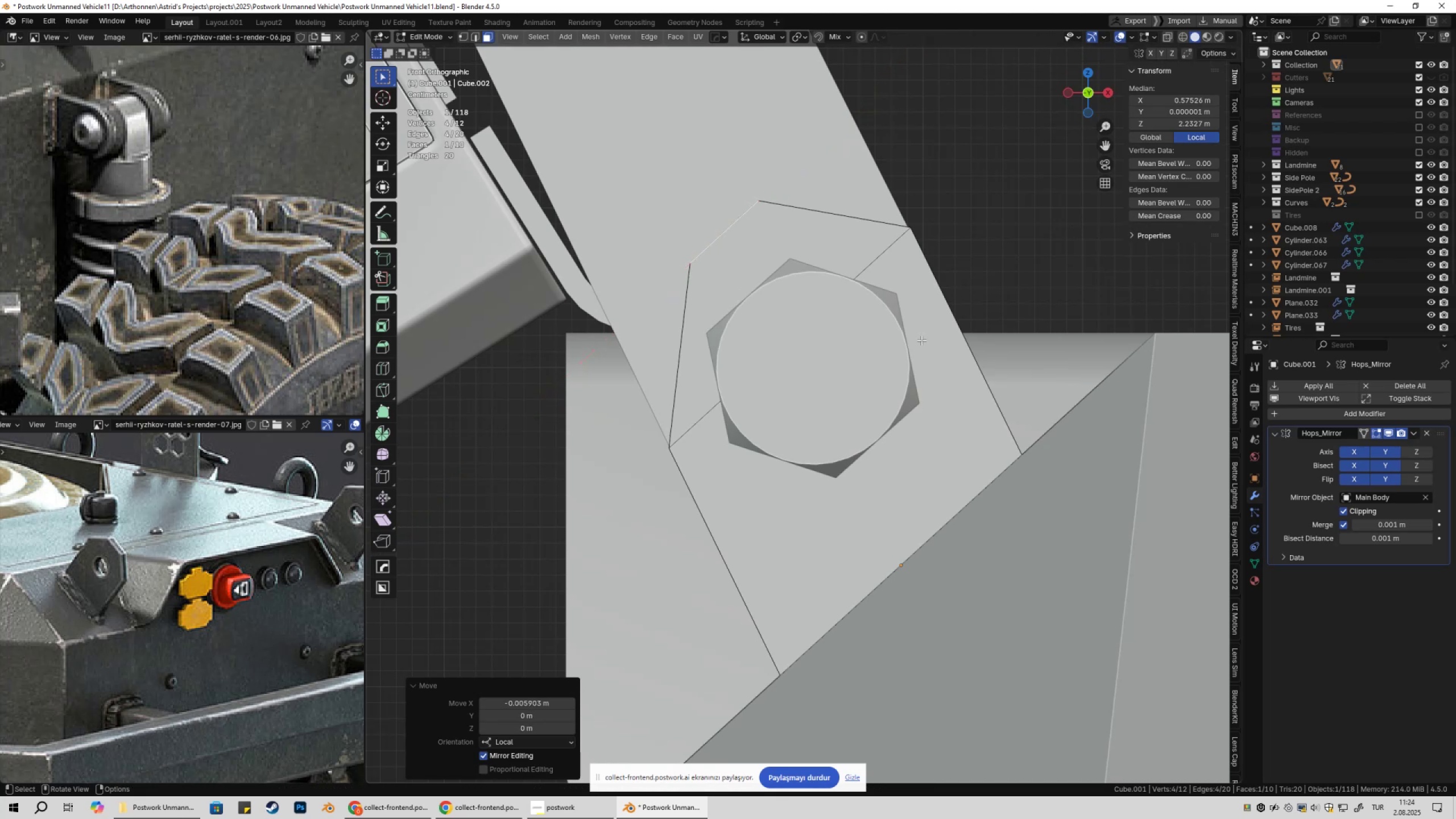 
scroll: coordinate [702, 370], scroll_direction: down, amount: 7.0
 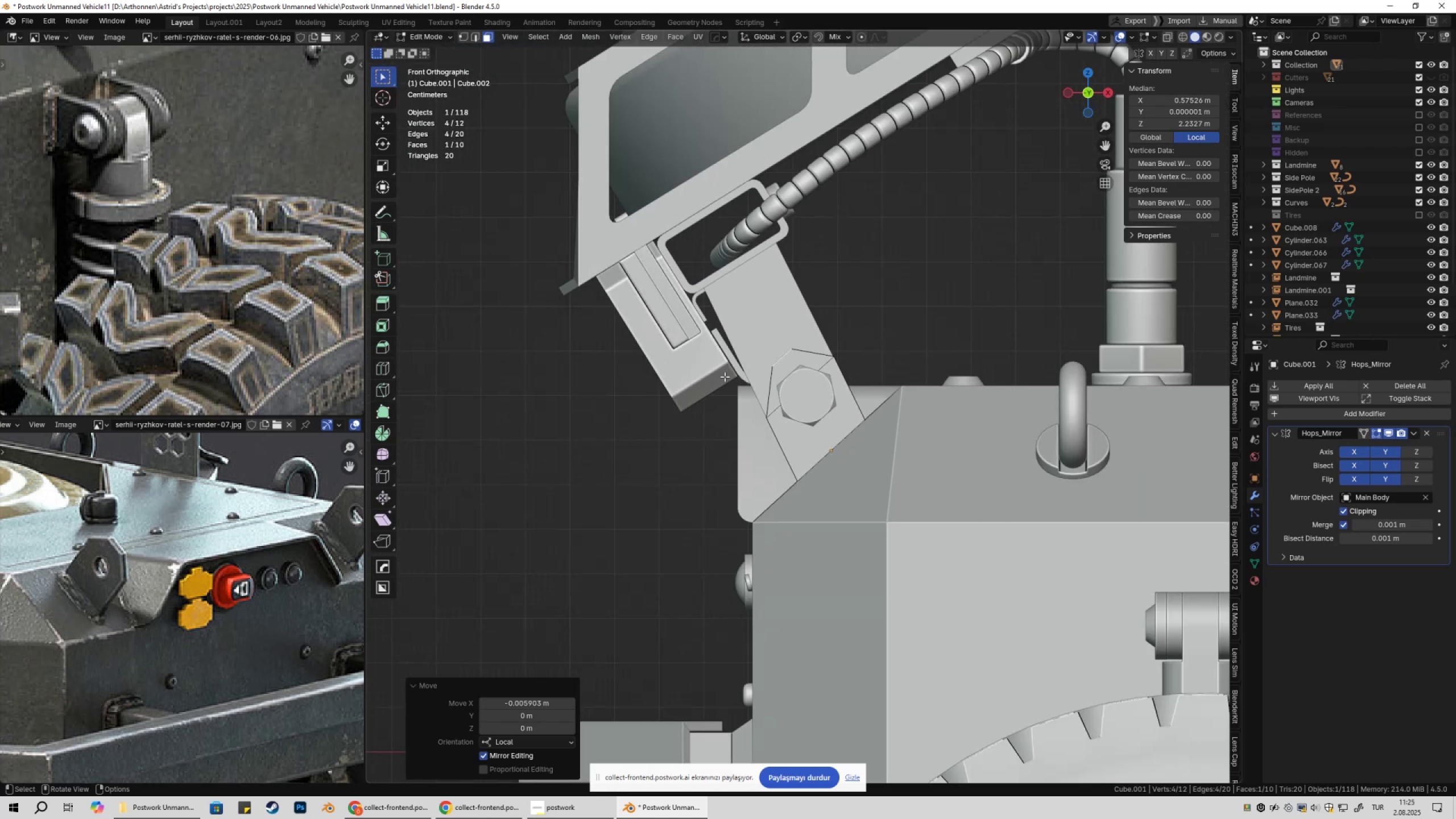 
key(Tab)
key(Tab)
type(1z)
 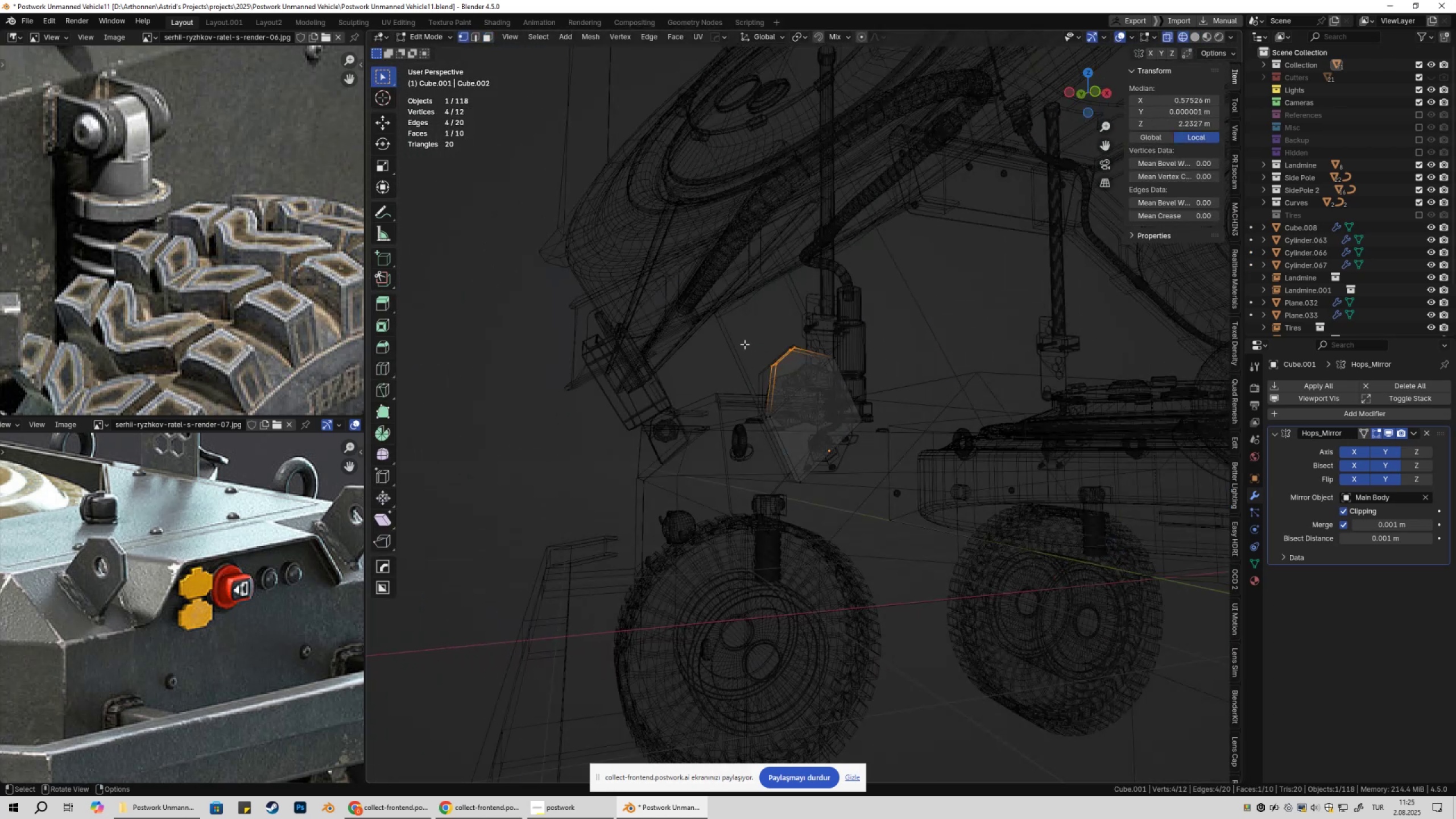 
left_click_drag(start_coordinate=[696, 330], to_coordinate=[867, 422])
 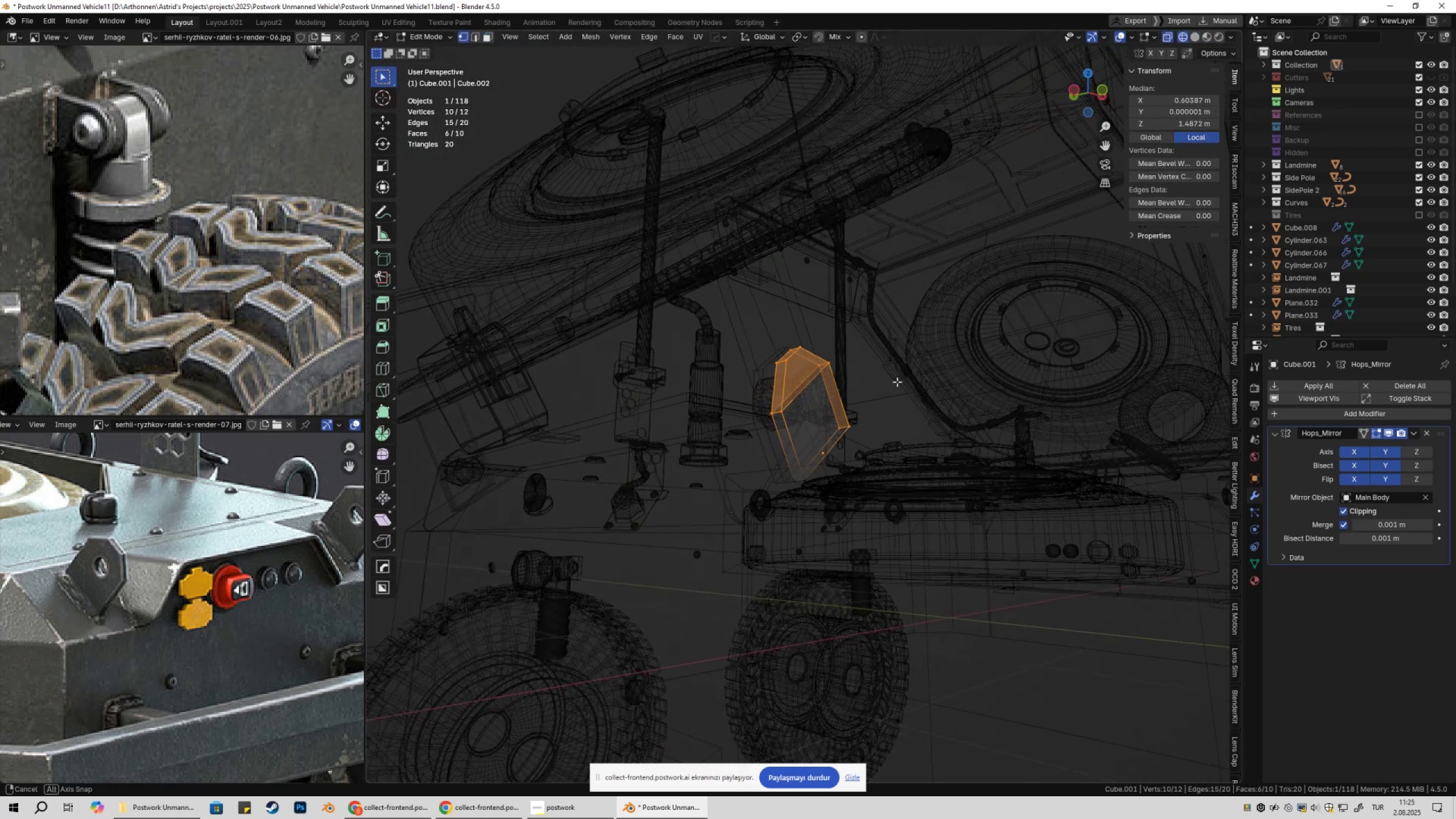 
left_click_drag(start_coordinate=[706, 322], to_coordinate=[826, 416])
 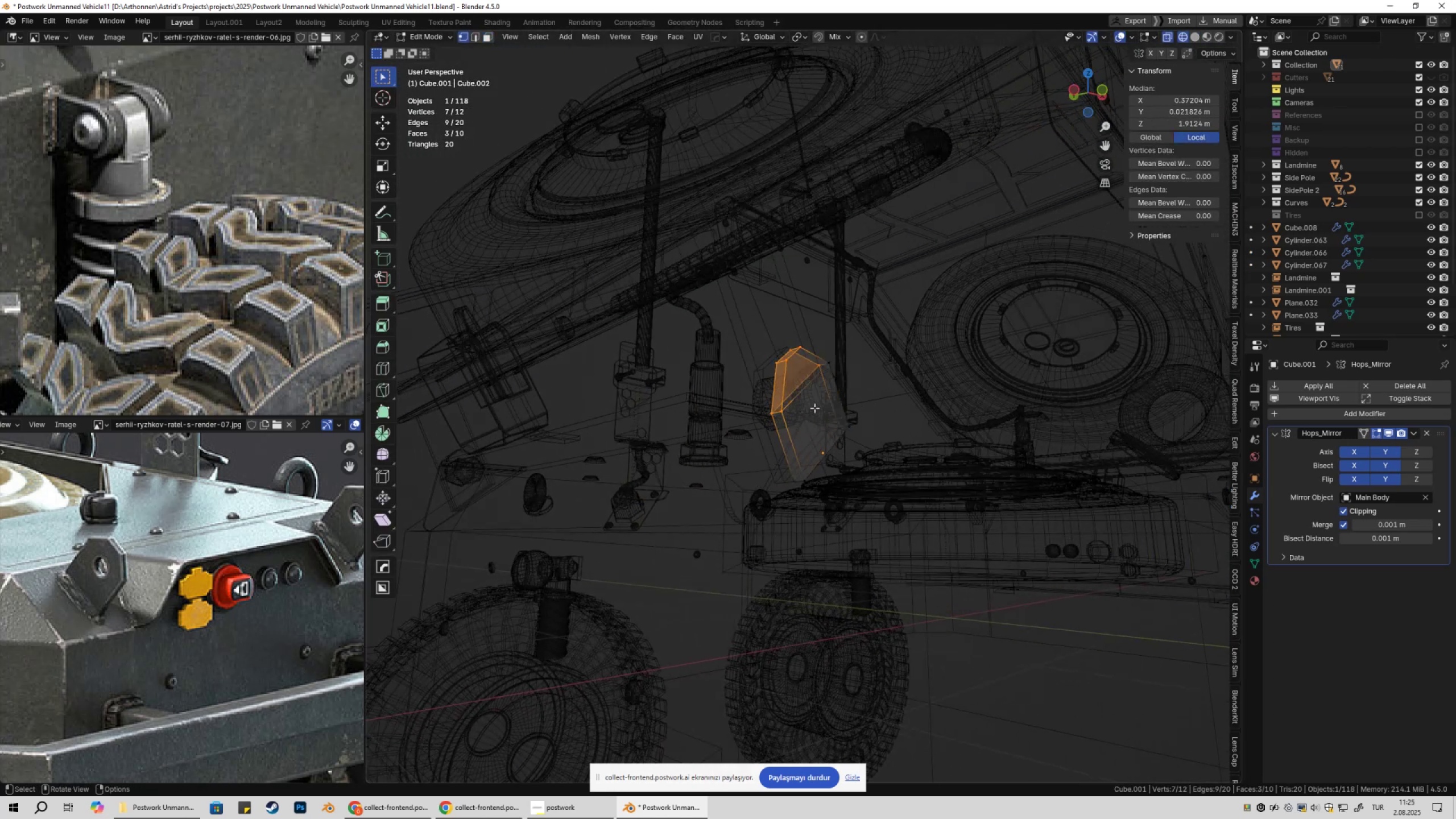 
hold_key(key=ShiftLeft, duration=0.34)
left_click_drag(start_coordinate=[758, 329], to_coordinate=[865, 392])
 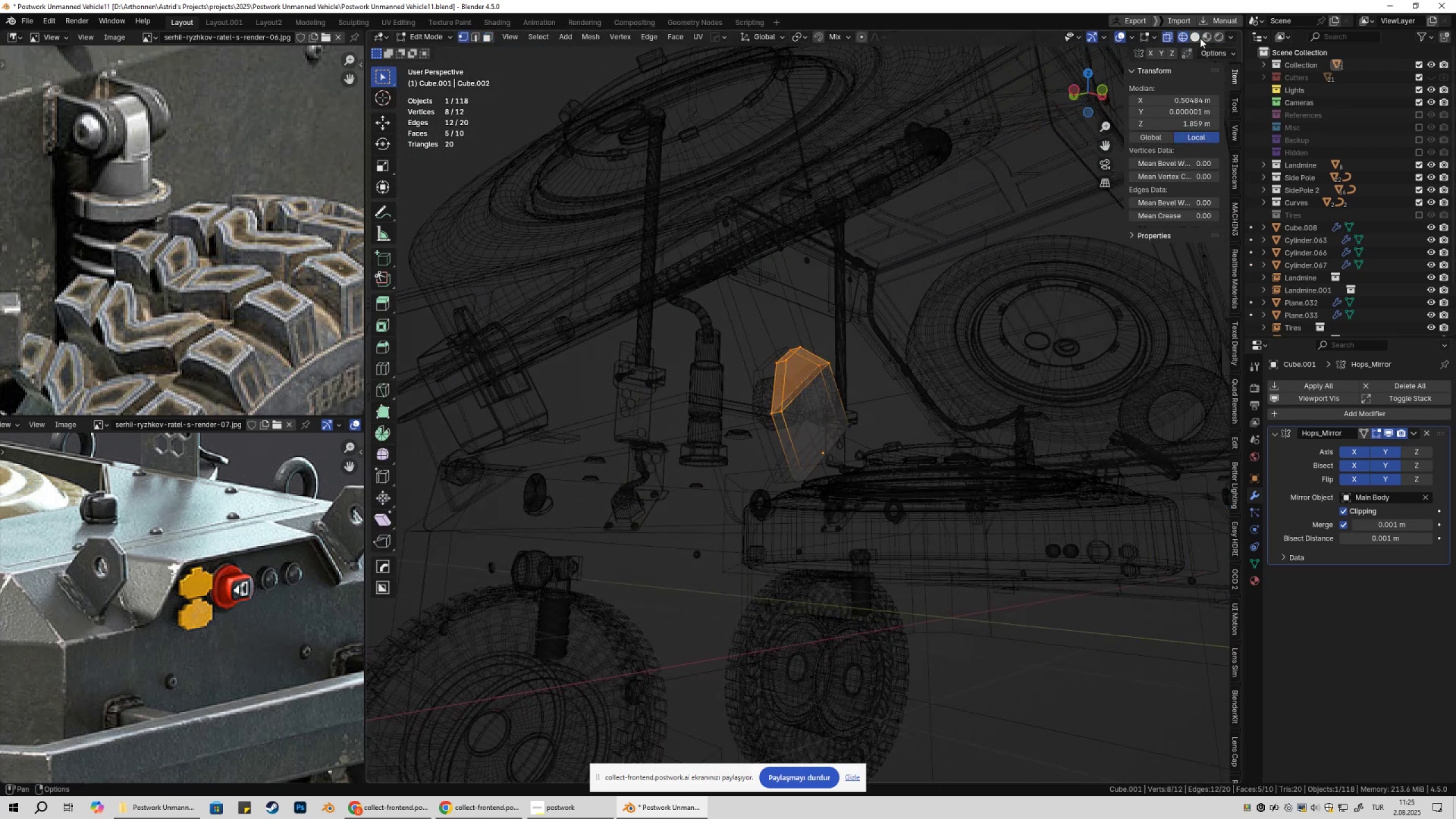 
left_click([1199, 37])
 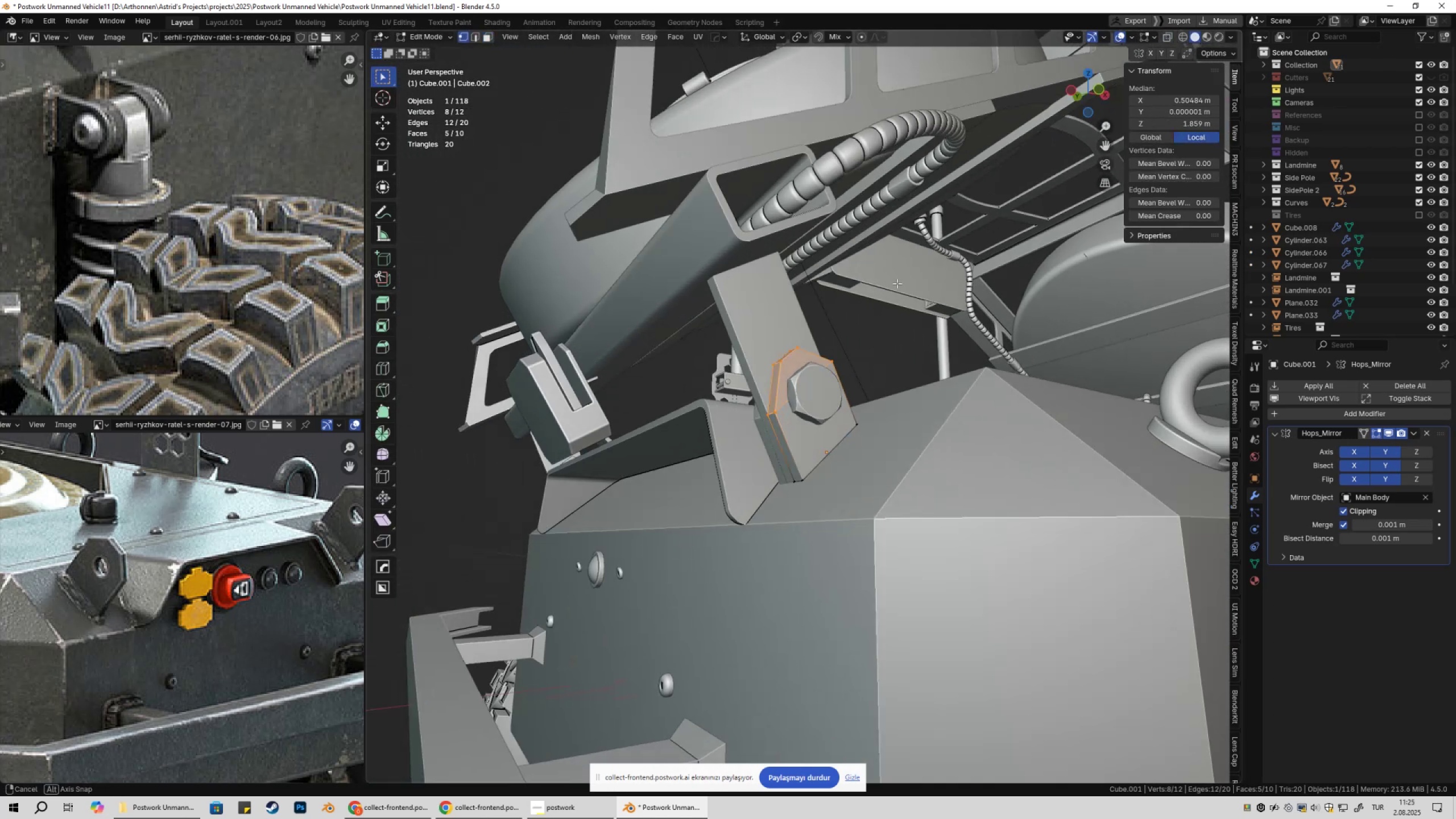 
type(gzz)
key(Escape)
type(gyy)
key(Escape)
type(gxx)
key(Escape)
type(gzz)
key(Escape)
type(1)
key(Tab)
key(Tab)
type(2)
 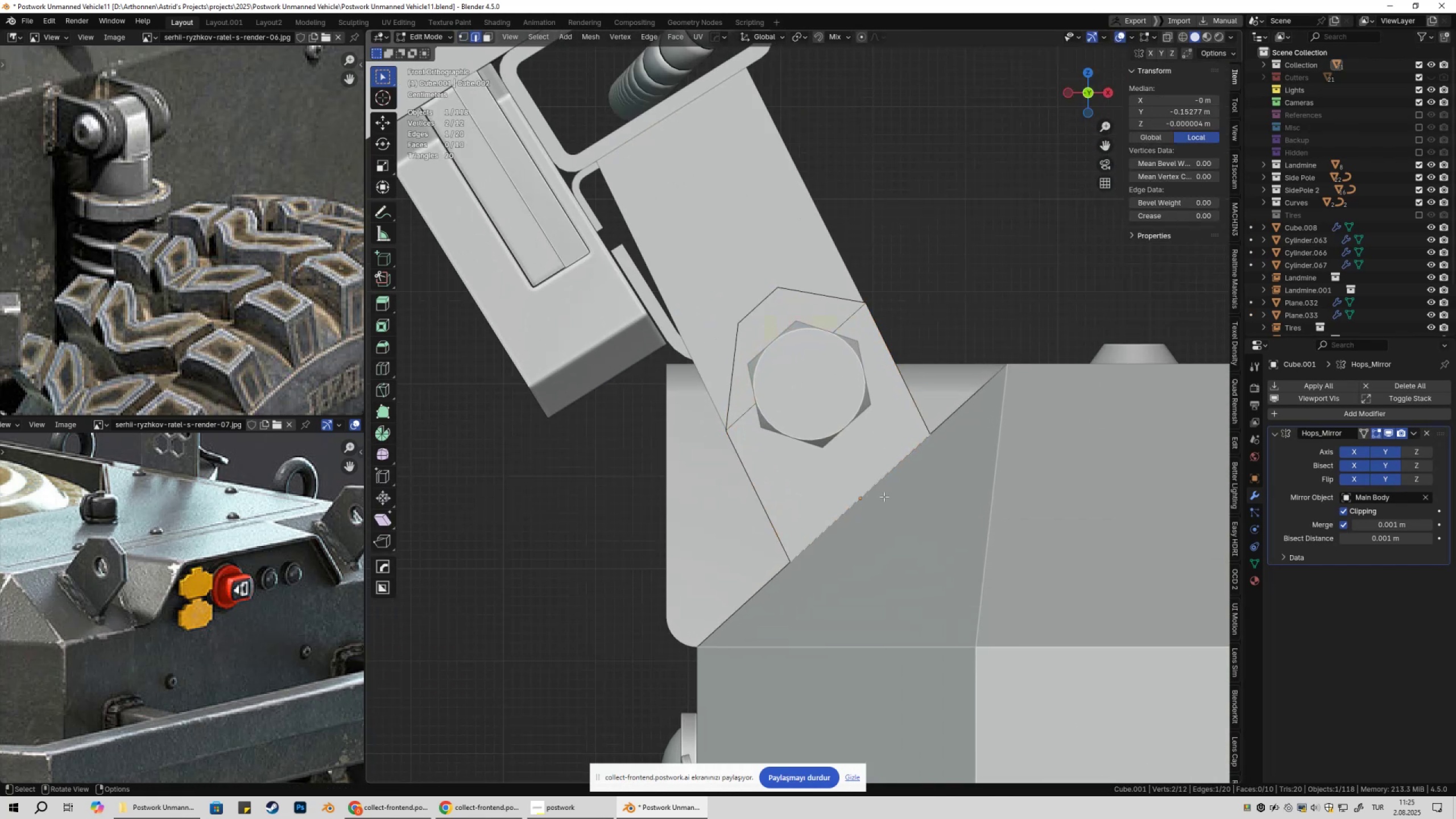 
scroll: coordinate [881, 286], scroll_direction: up, amount: 4.0
 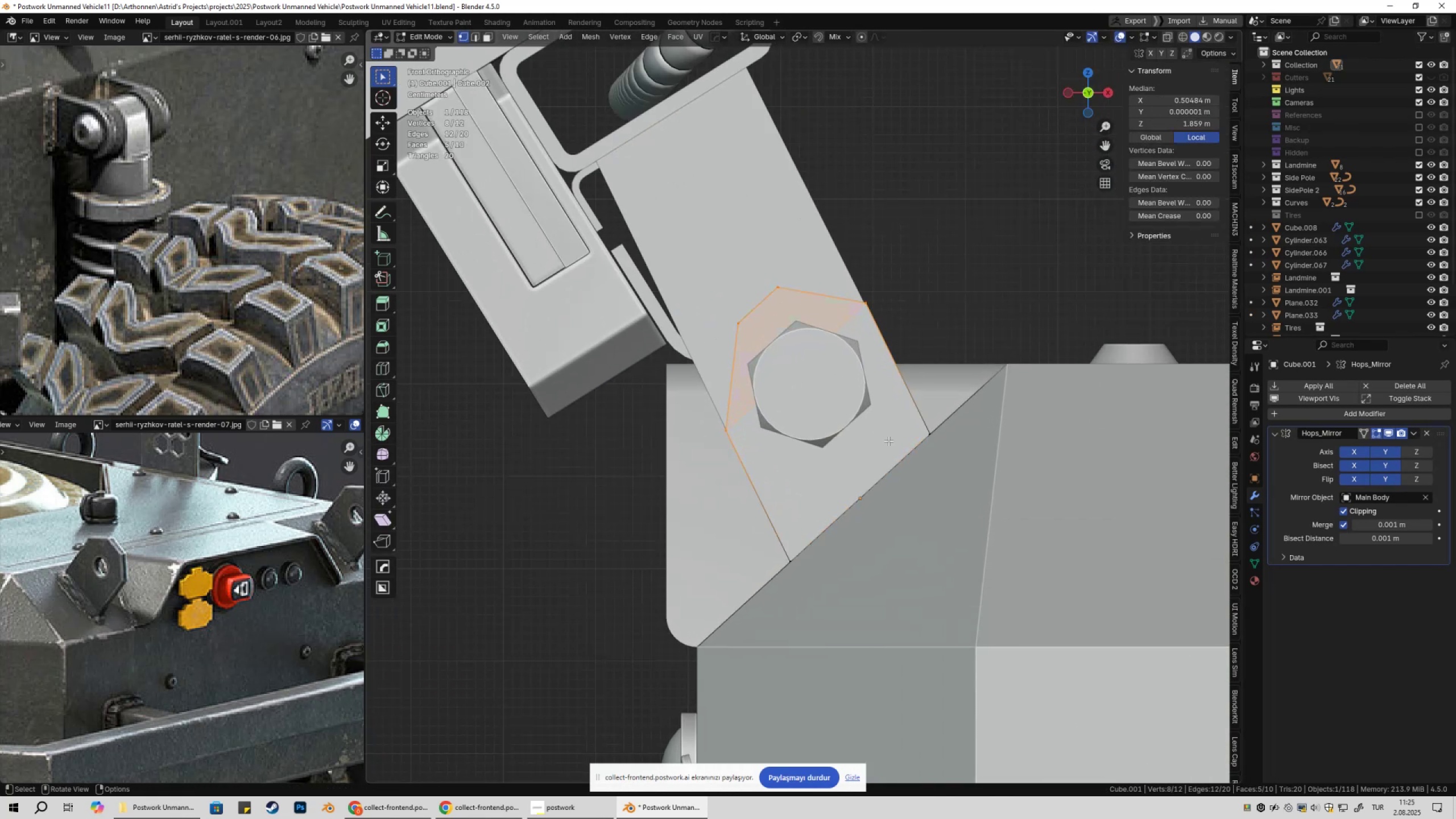 
left_click([863, 493])
 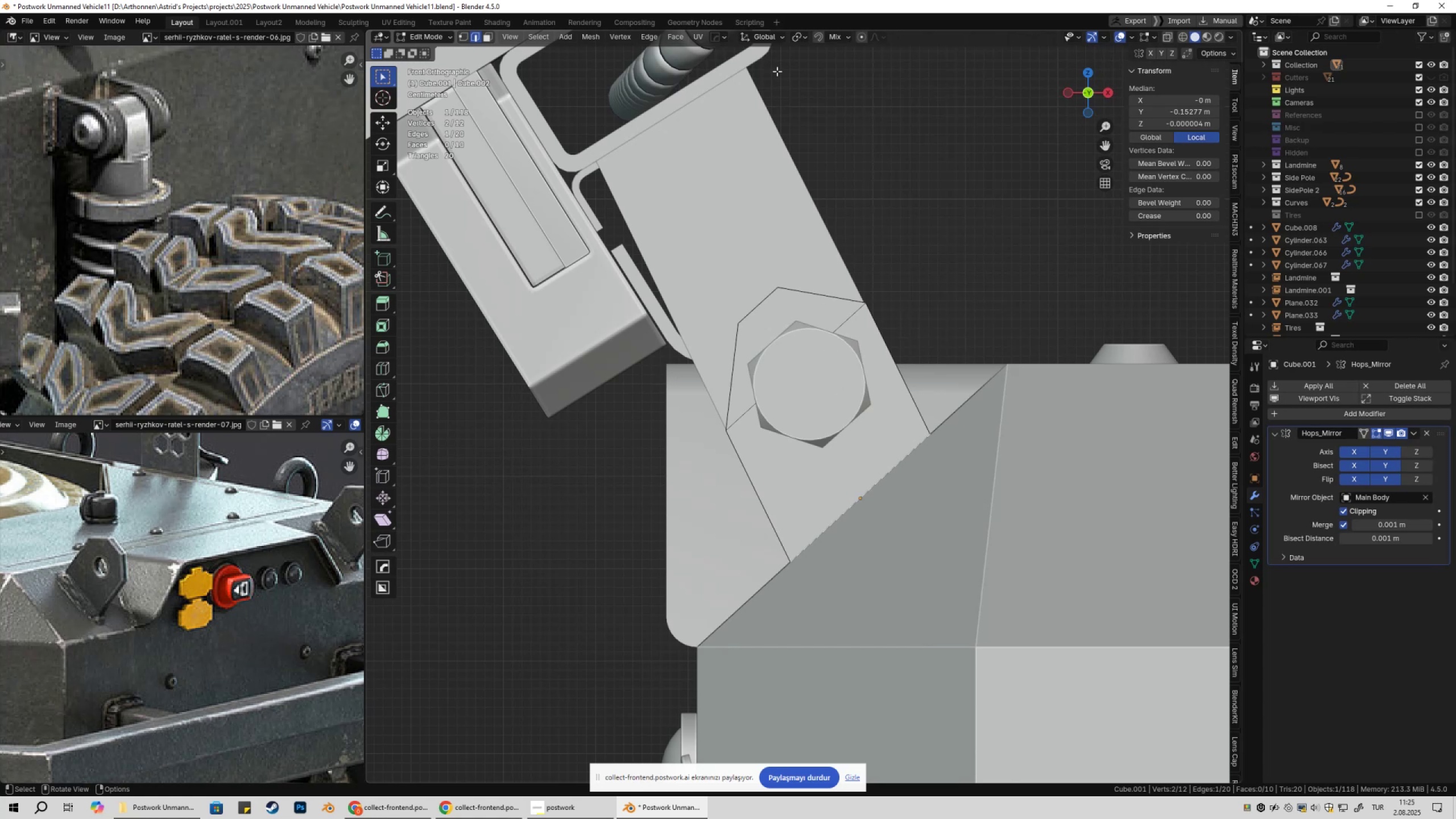 
left_click([774, 38])
 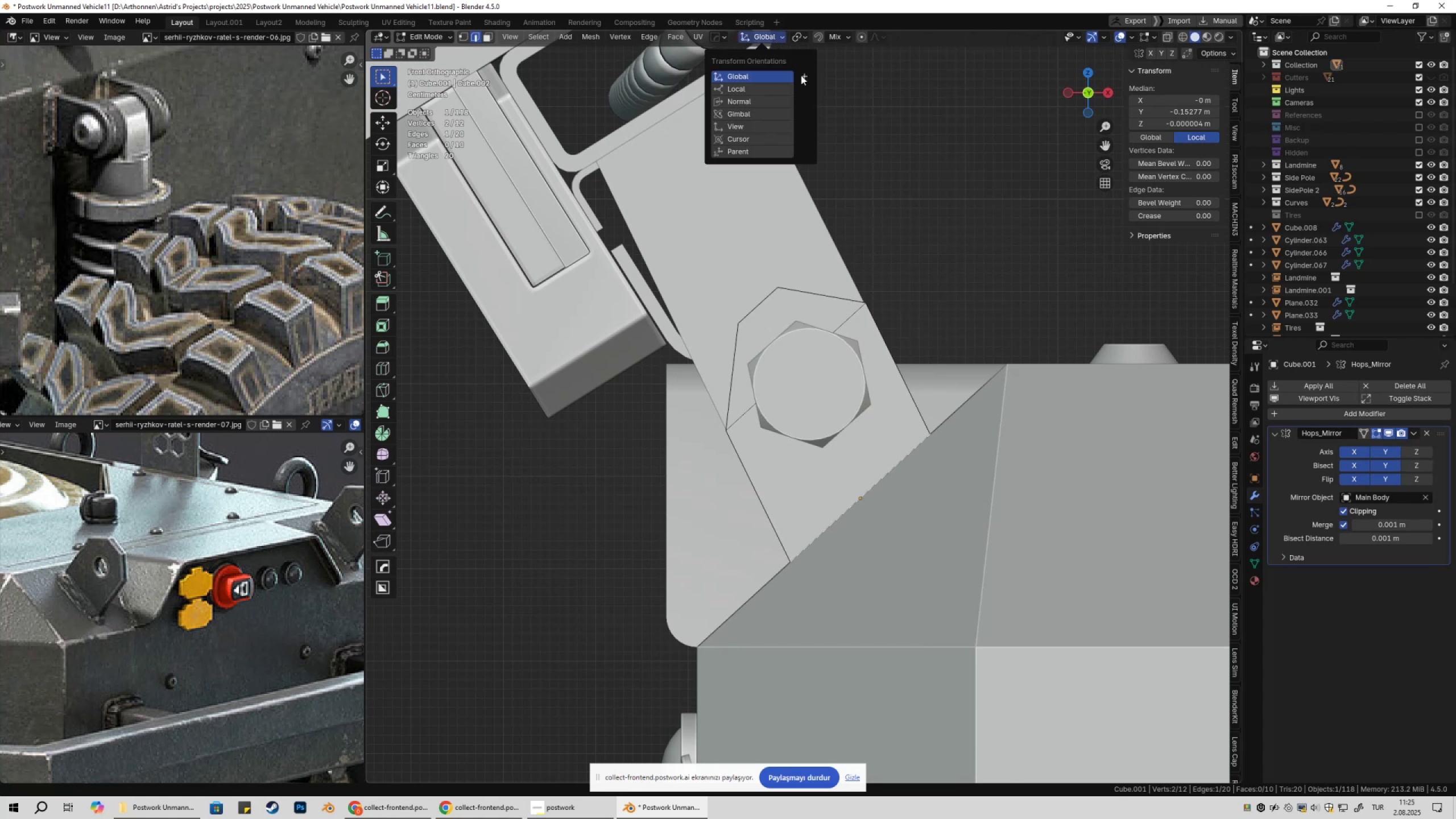 
left_click([803, 76])
 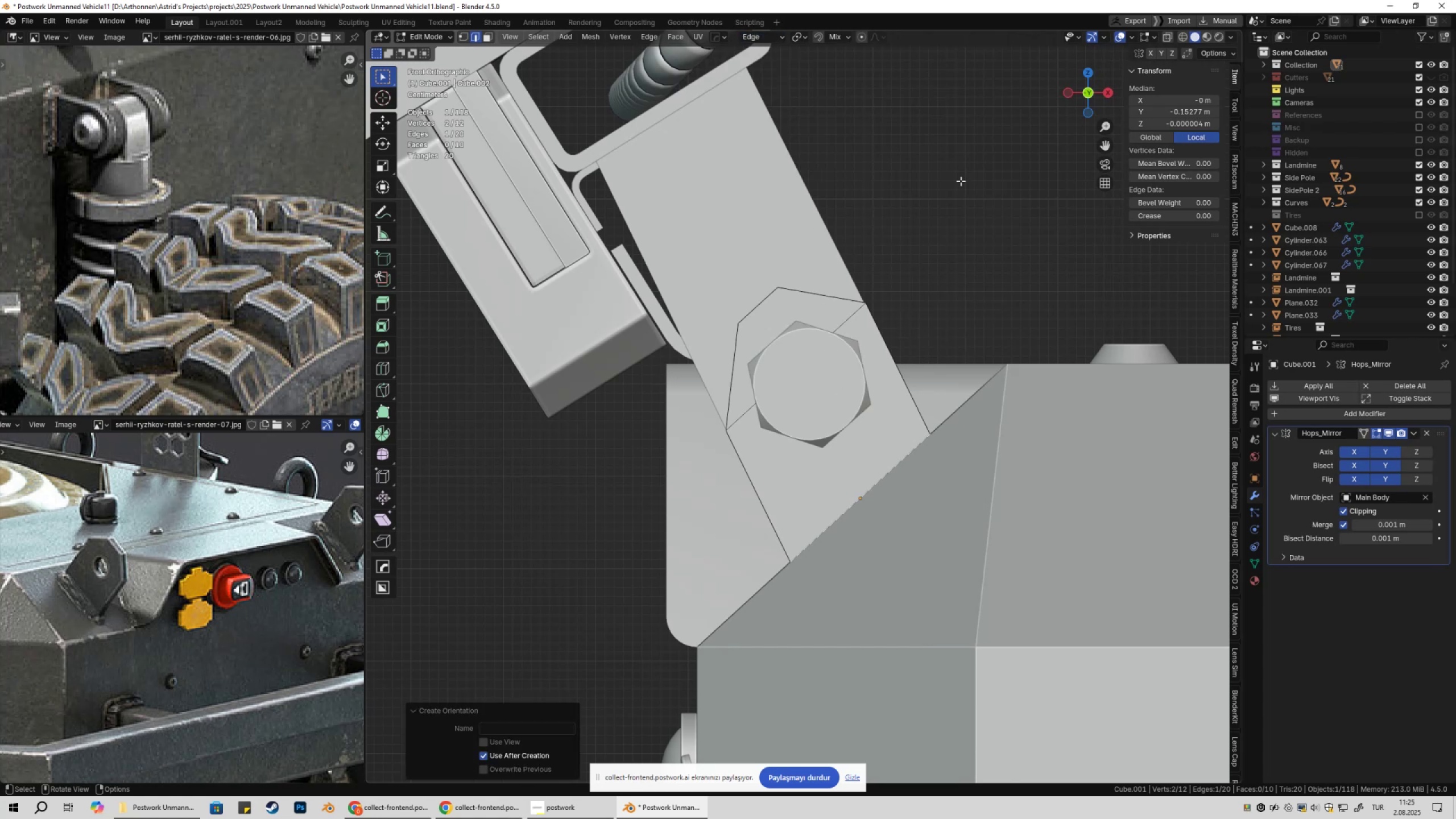 
key(Tab)
key(Tab)
type(1z)
 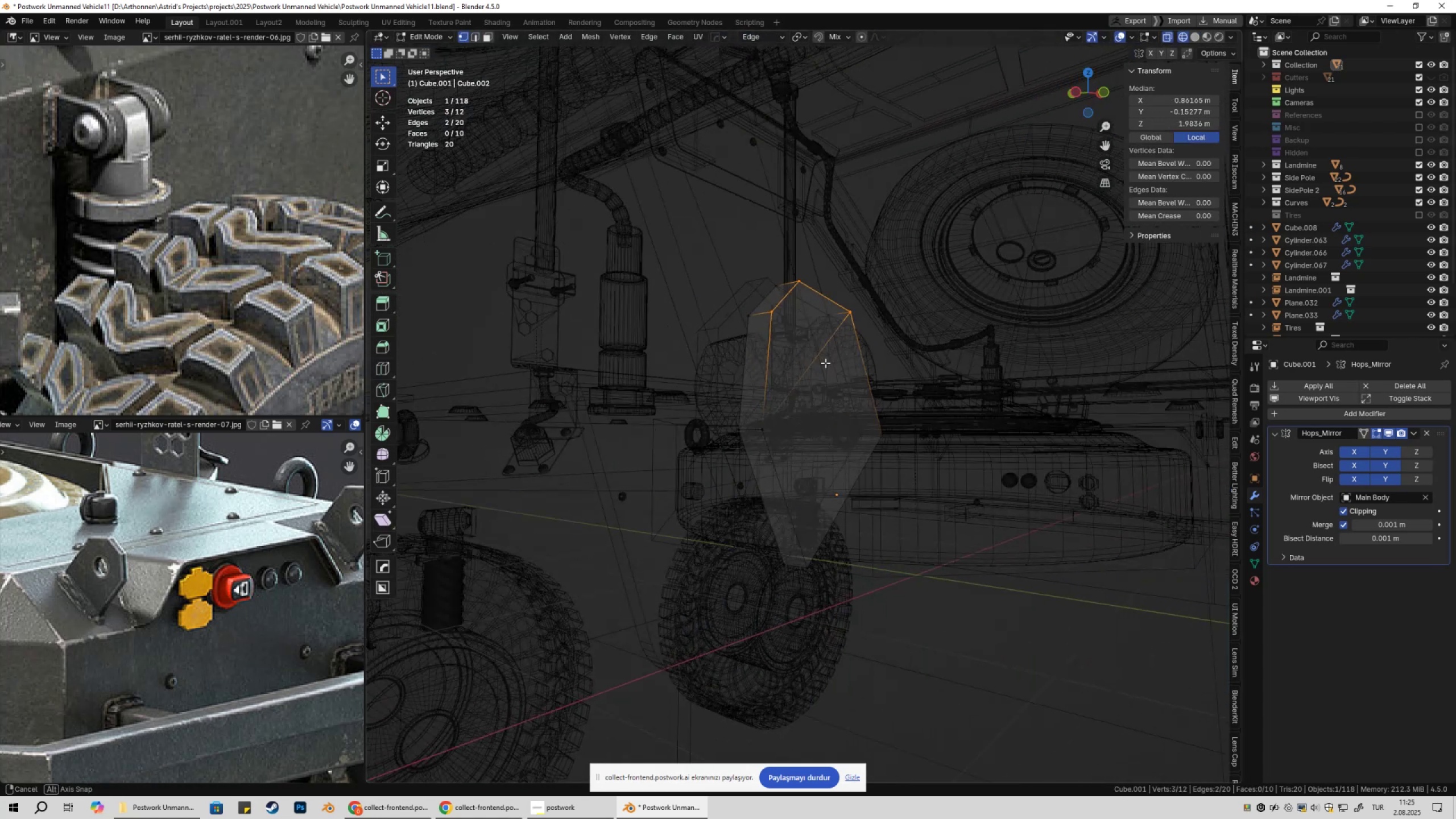 
left_click_drag(start_coordinate=[636, 238], to_coordinate=[882, 428])
 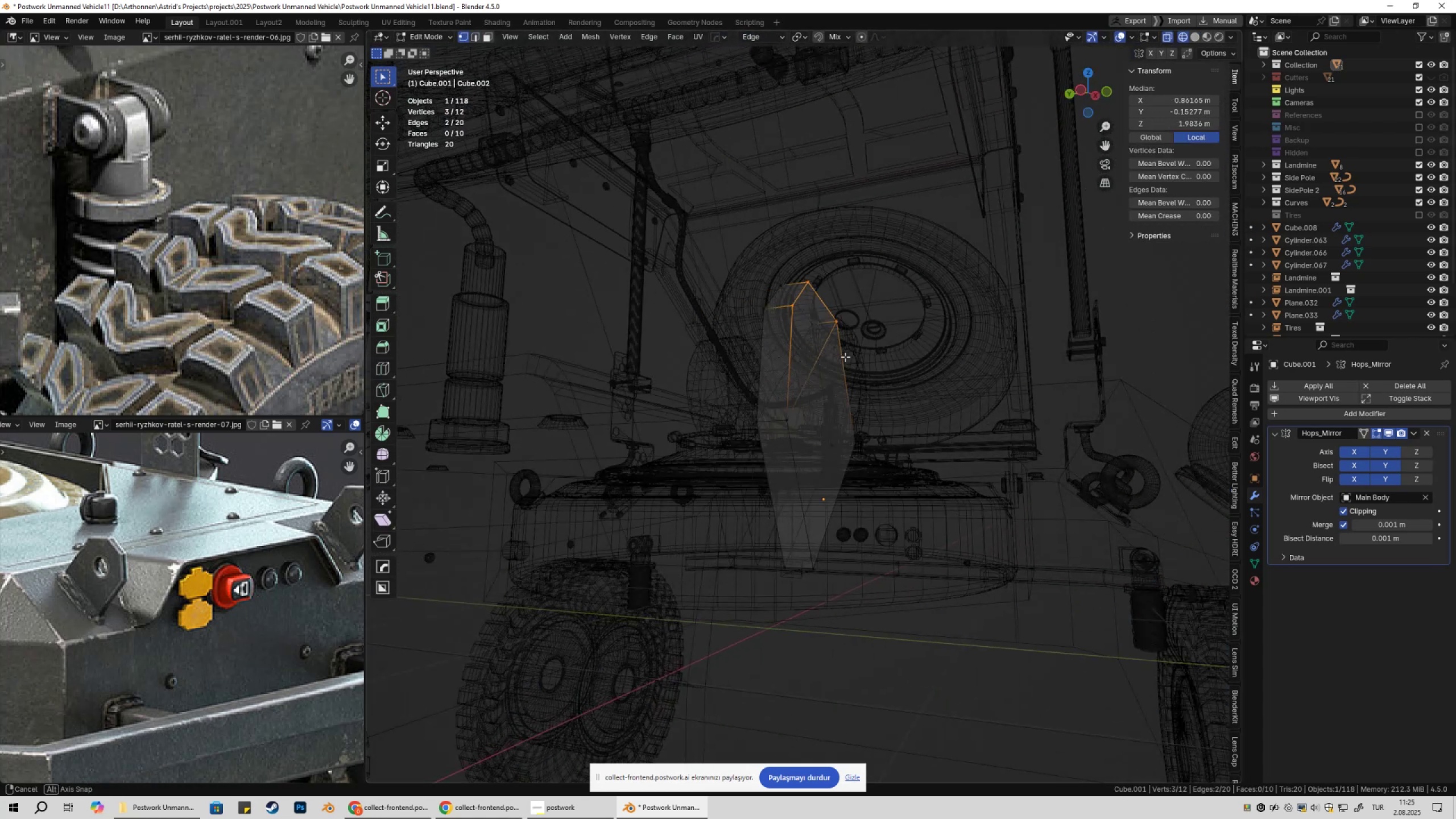 
left_click_drag(start_coordinate=[706, 254], to_coordinate=[905, 419])
 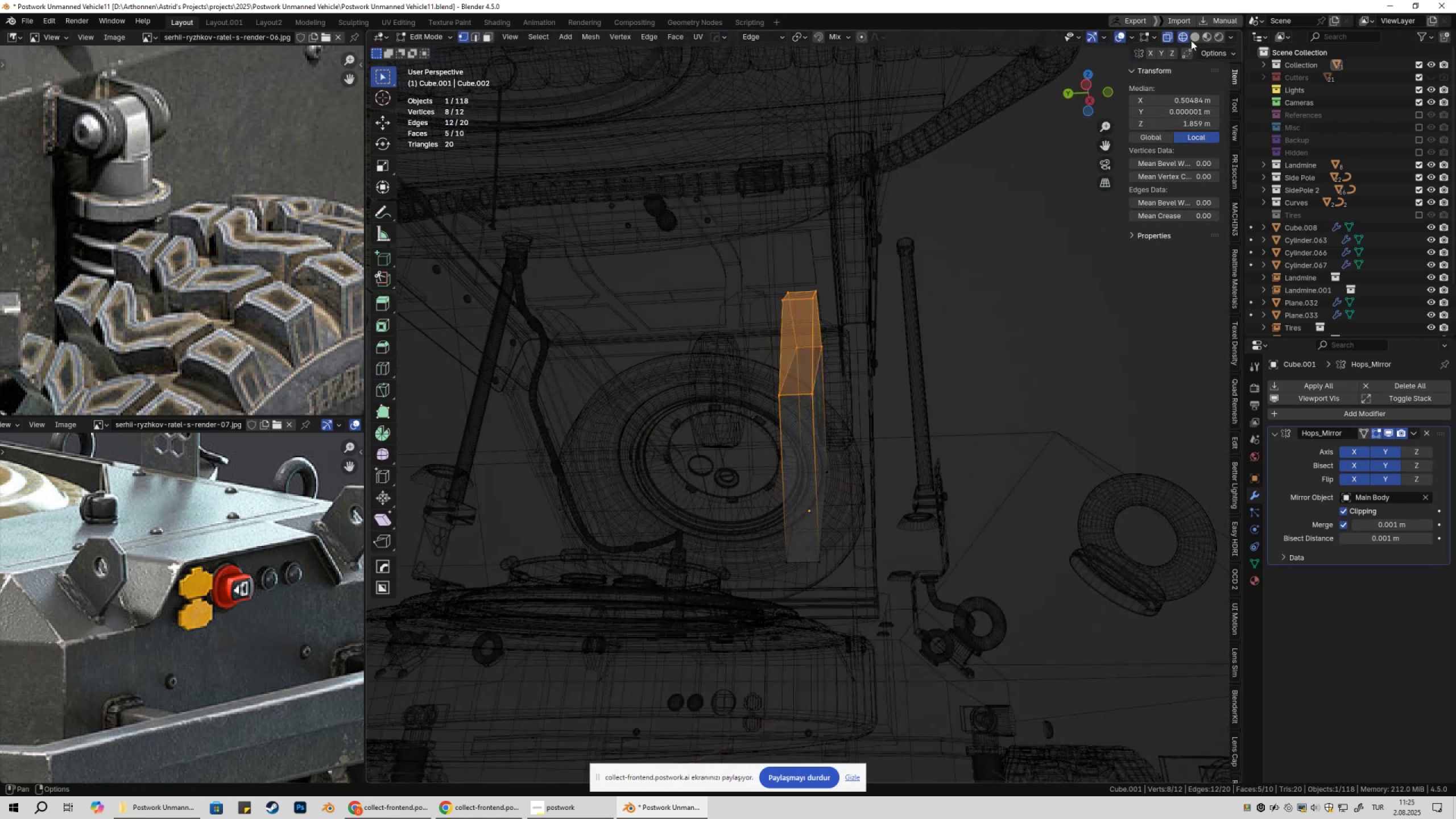 
left_click([1194, 32])
 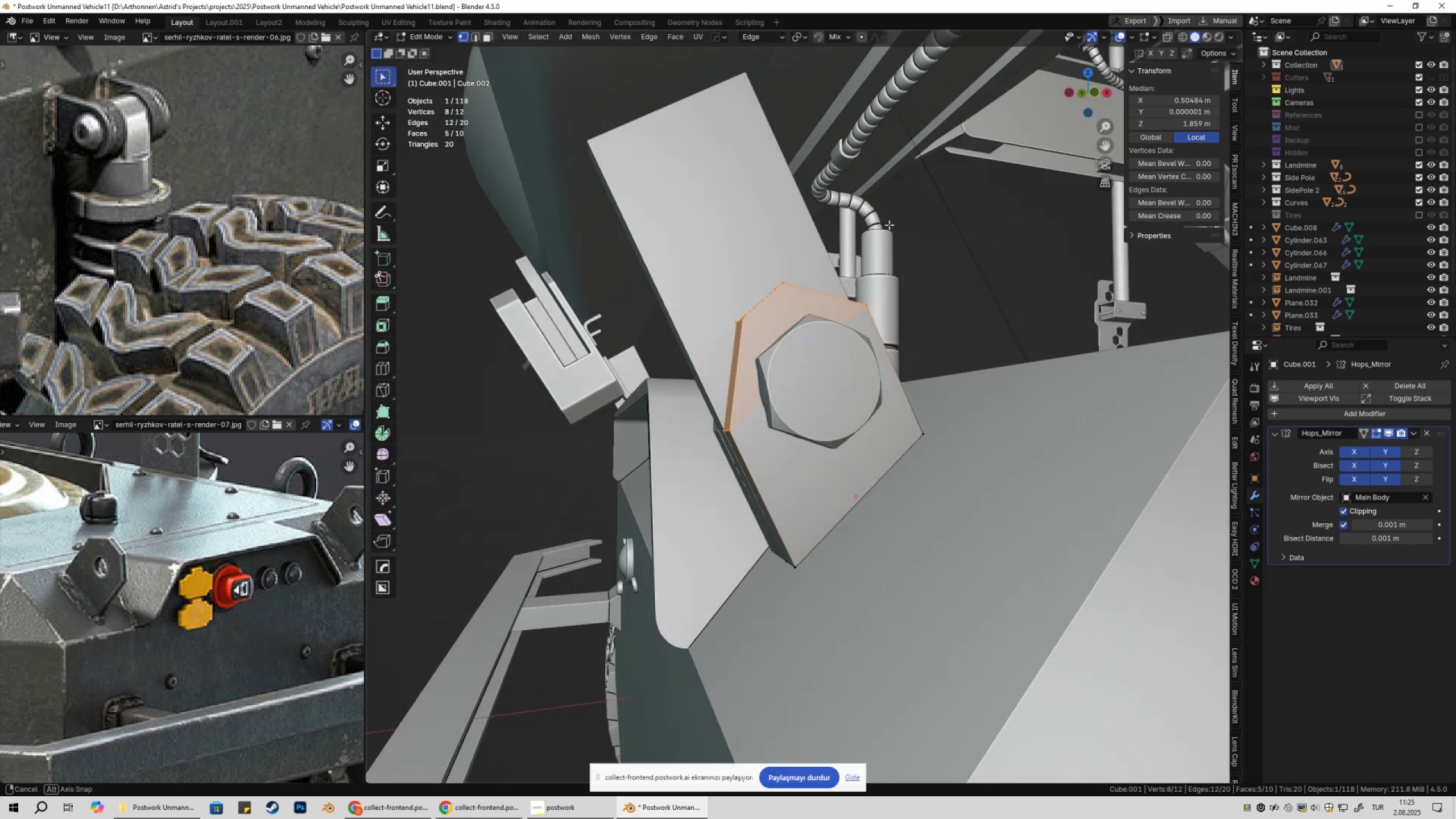 
type(gz)
key(Escape)
type(gzz)
key(Escape)
type(gy)
key(Escape)
type(gx)
key(Escape)
type(gz)
key(Escape)
key(Tab)
key(Tab)
type(2)
 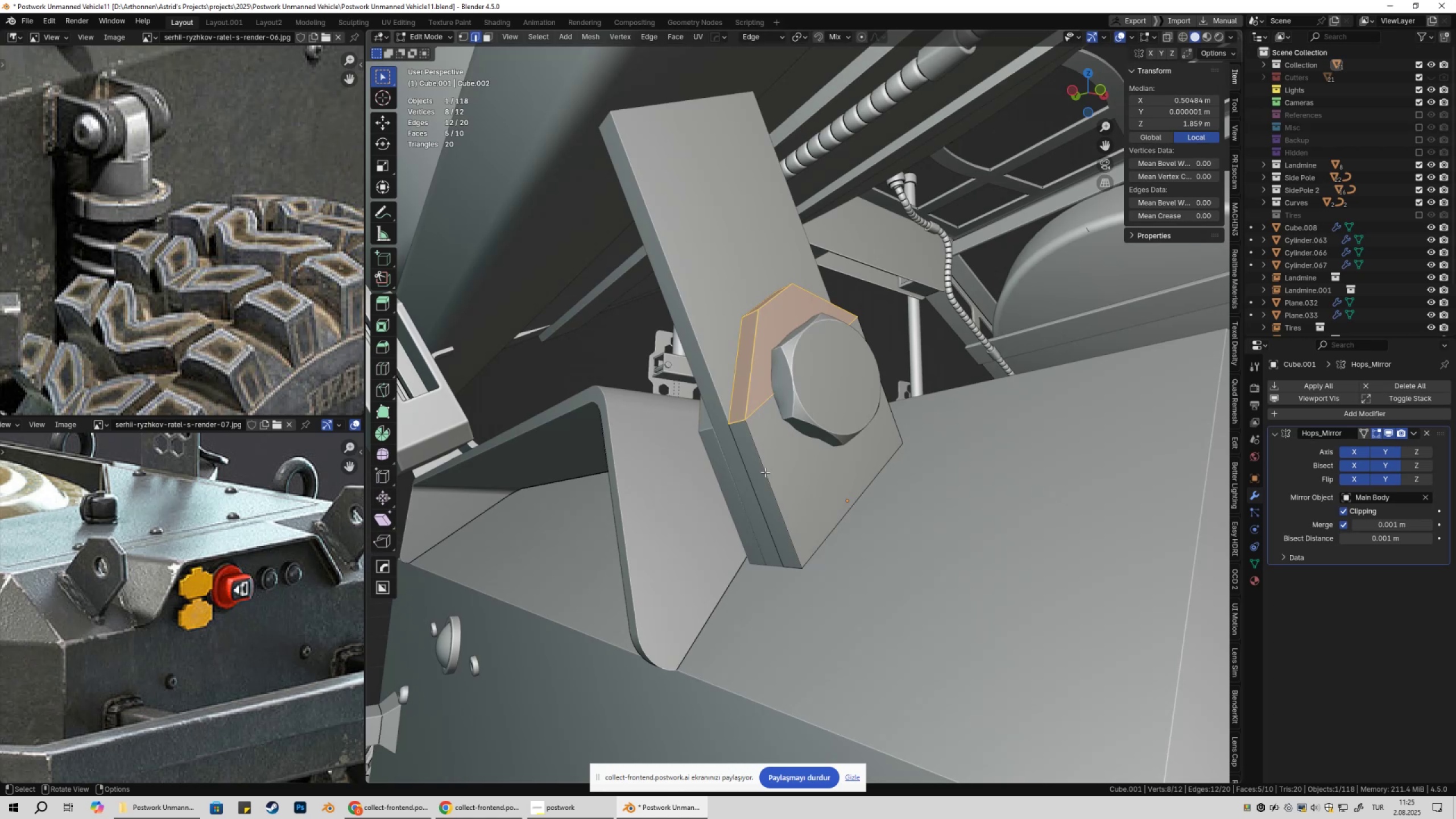 
left_click([765, 472])
 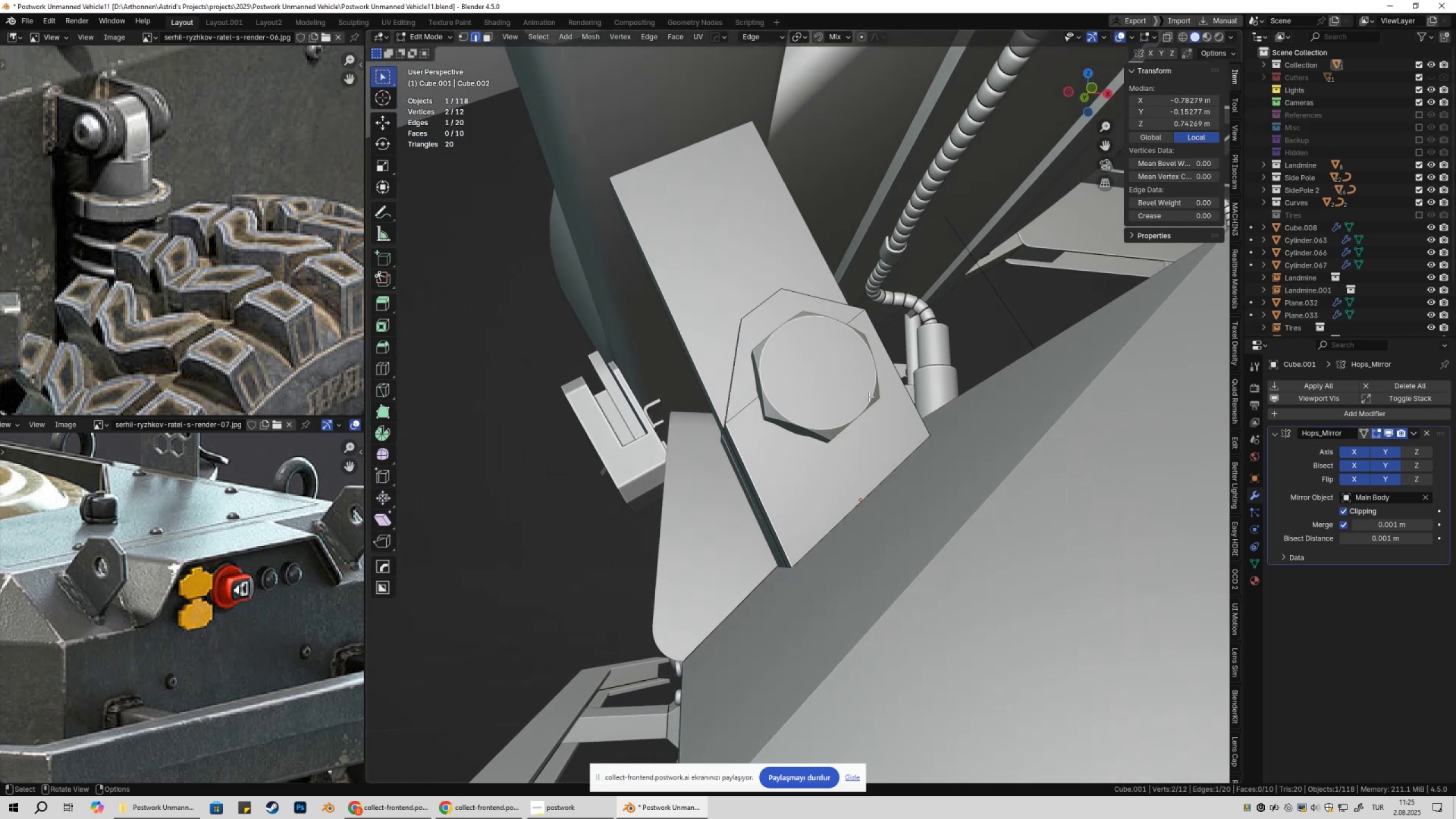 
hold_key(key=ShiftLeft, duration=0.36)
left_click([900, 378])
 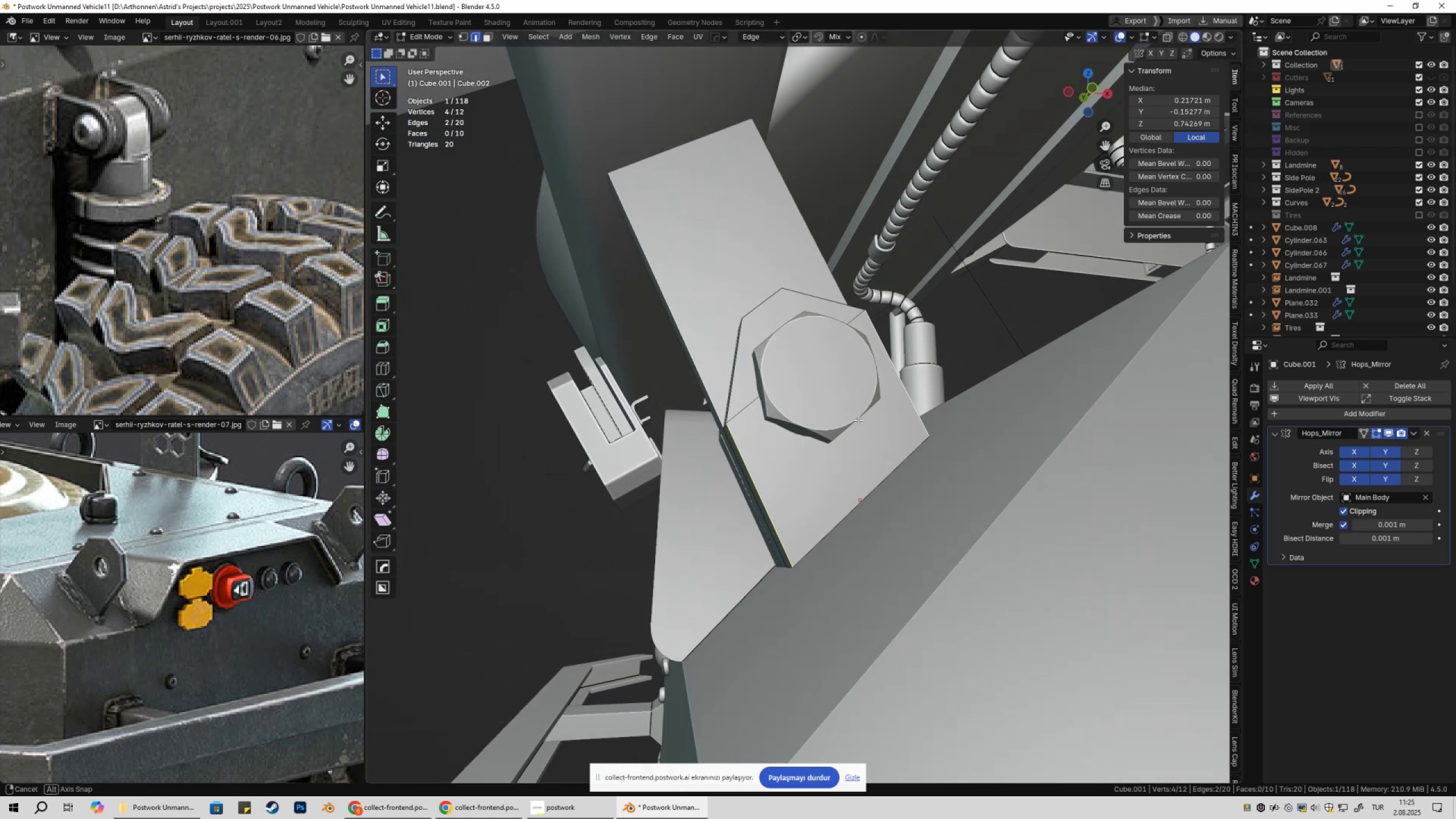 
key(3)
 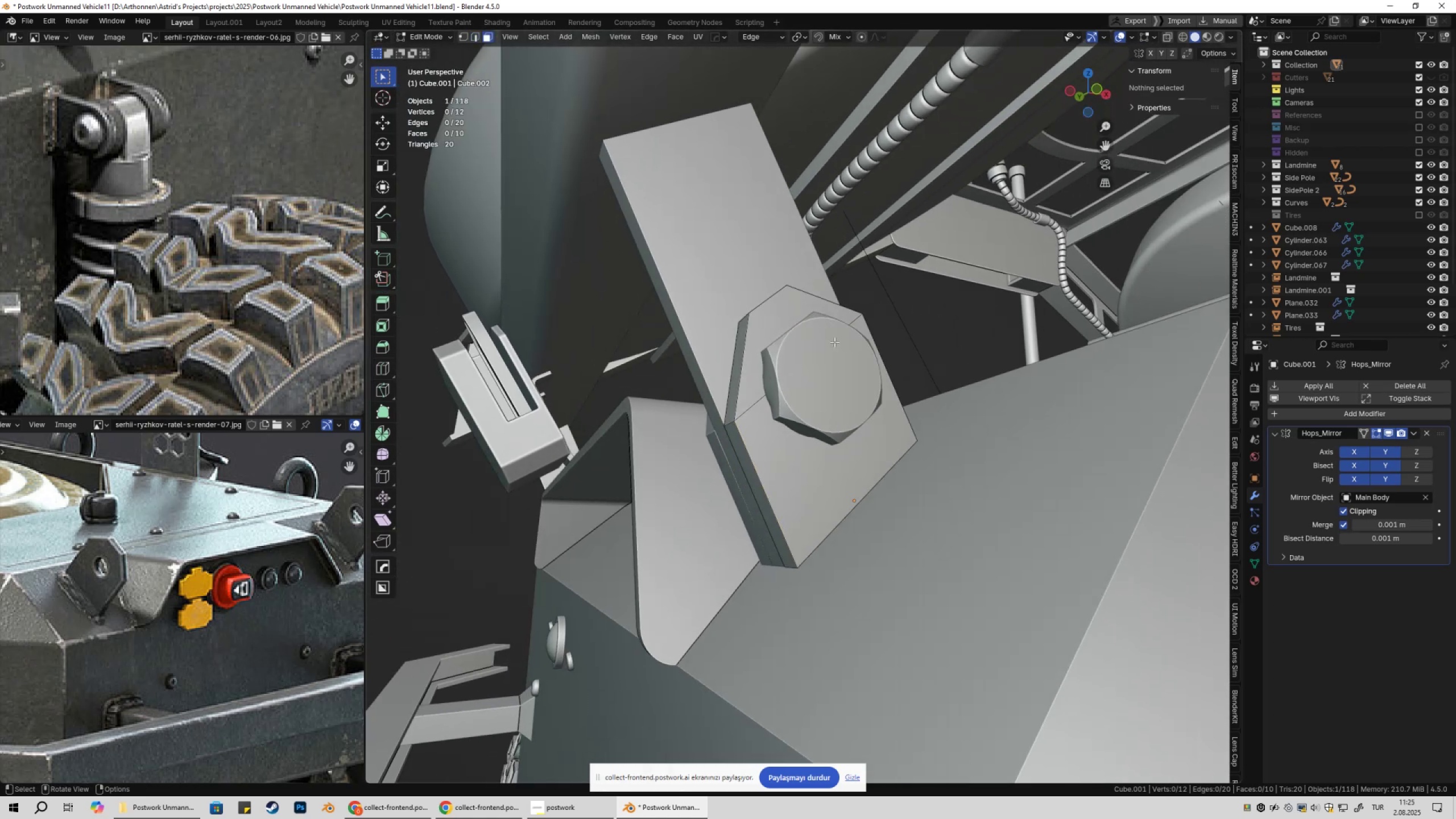 
left_click([789, 445])
 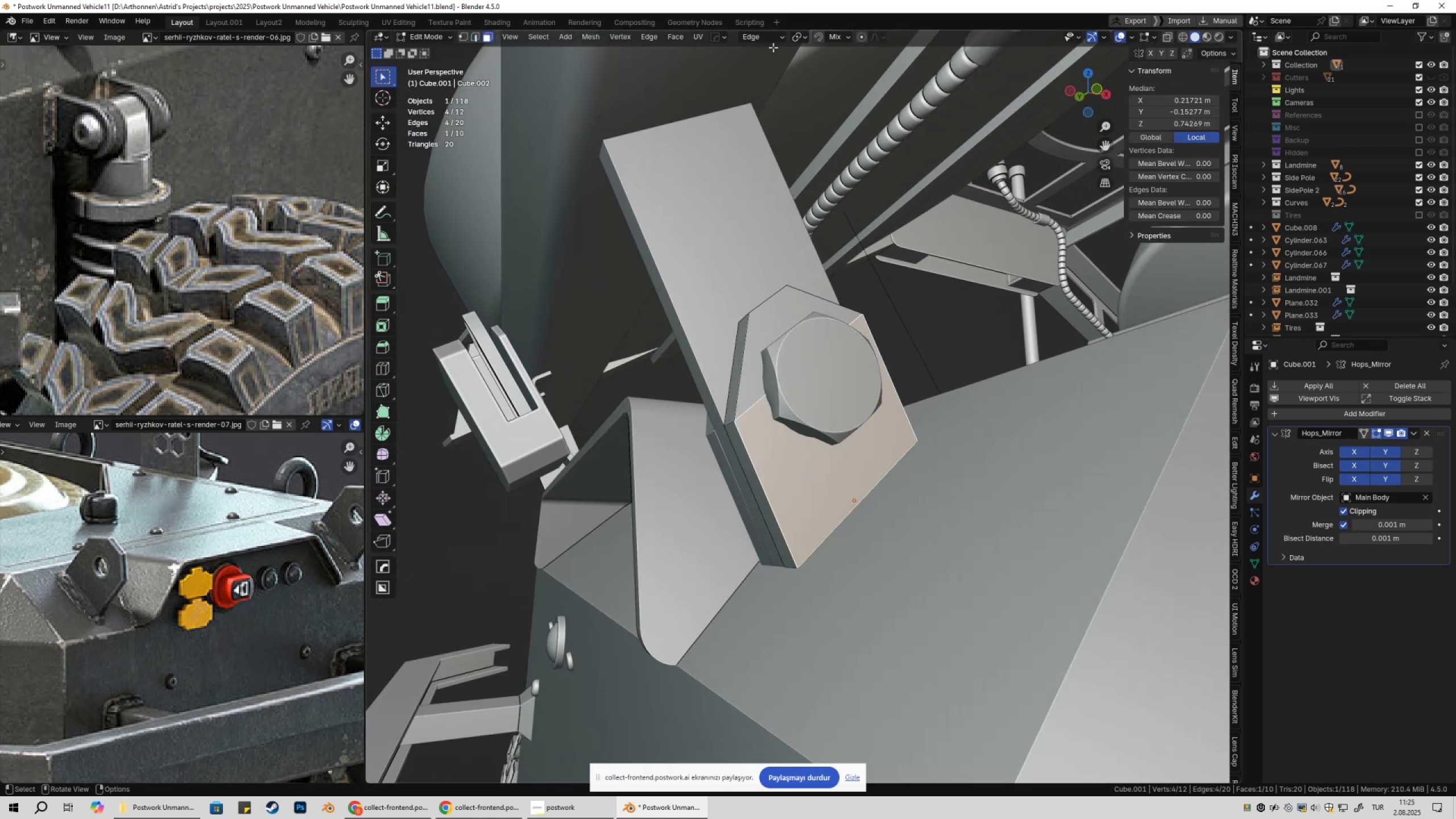 
left_click([763, 36])
 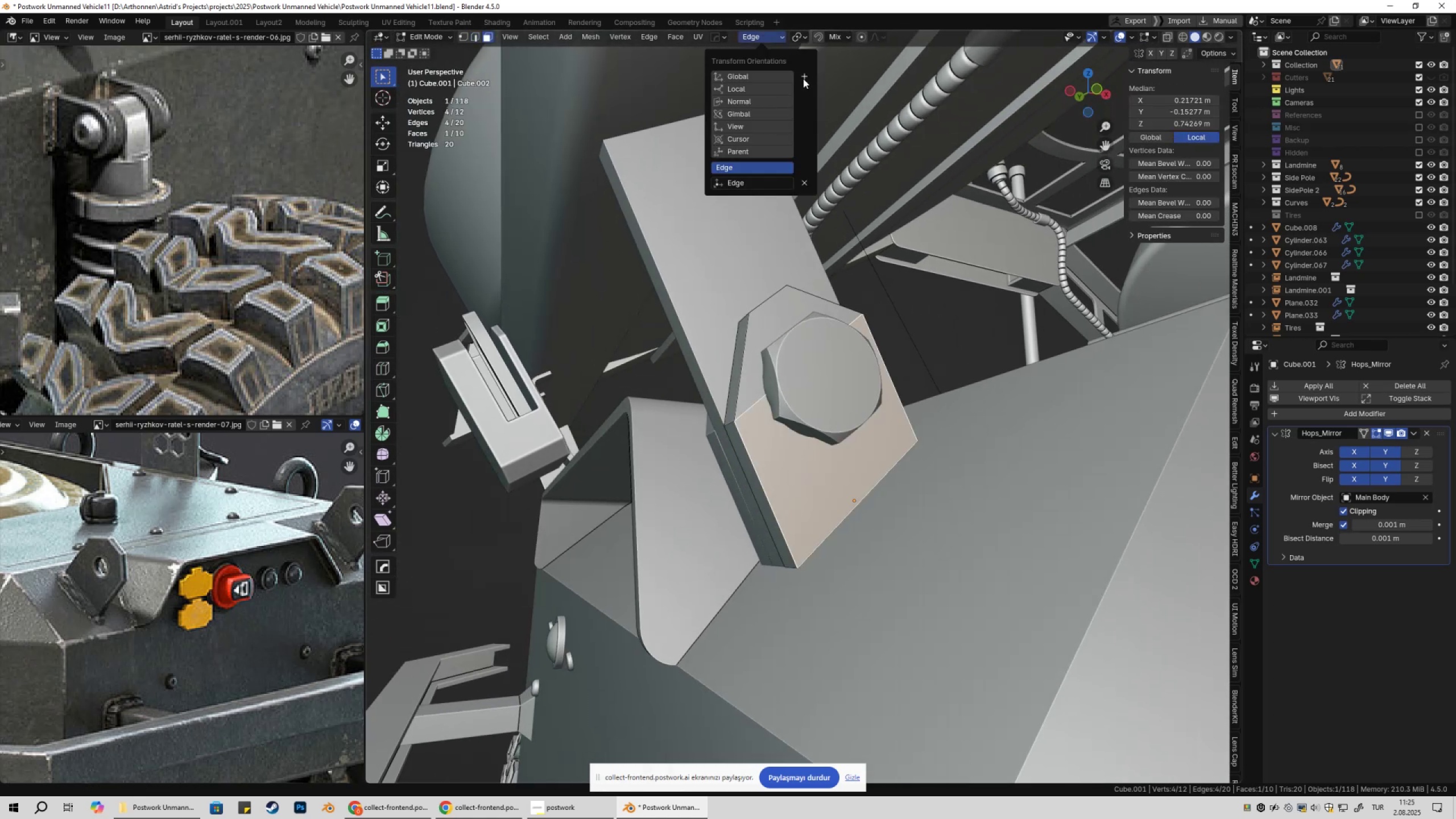 
left_click([805, 77])
 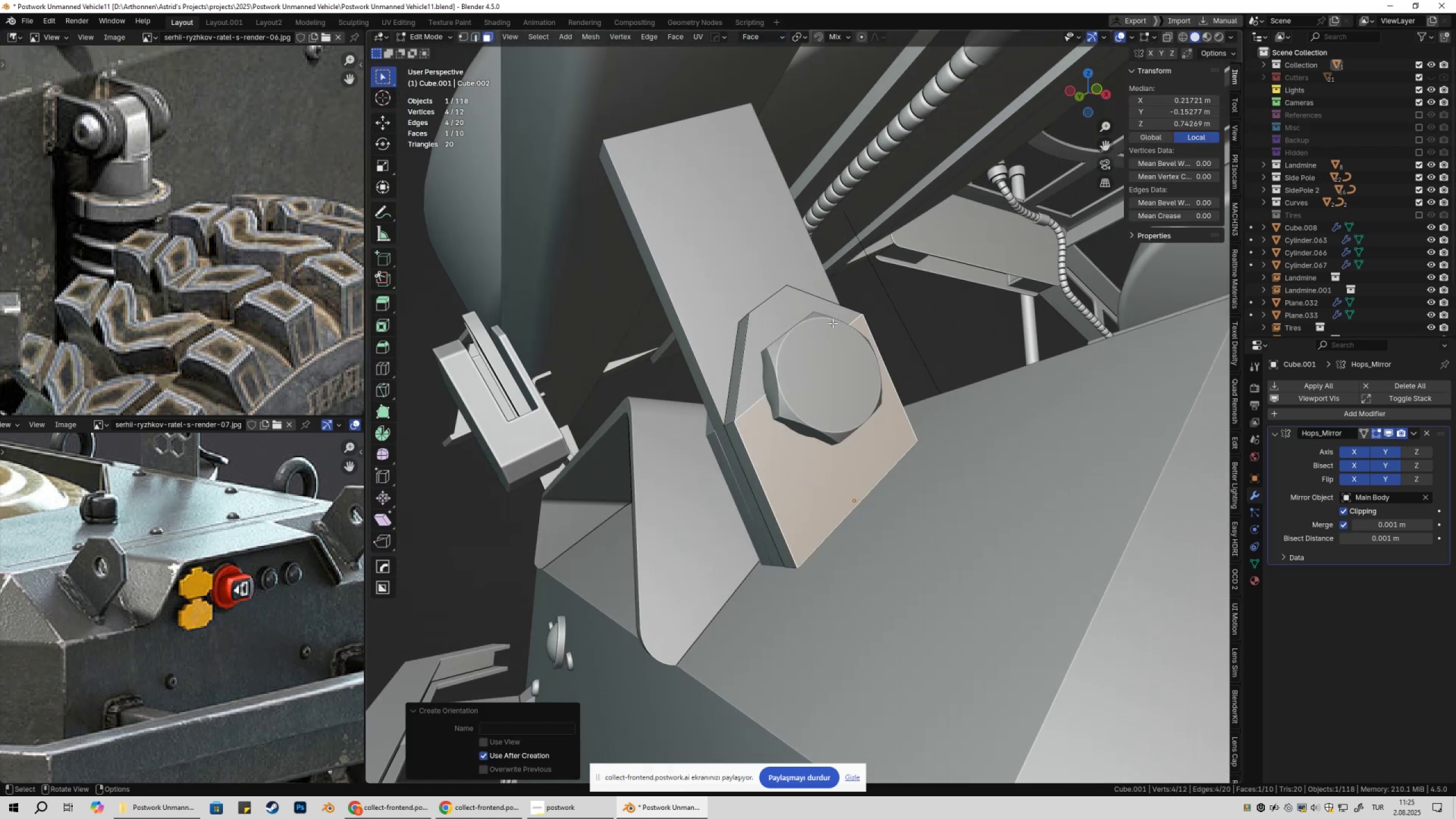 
key(Tab)
key(Tab)
type(1z)
 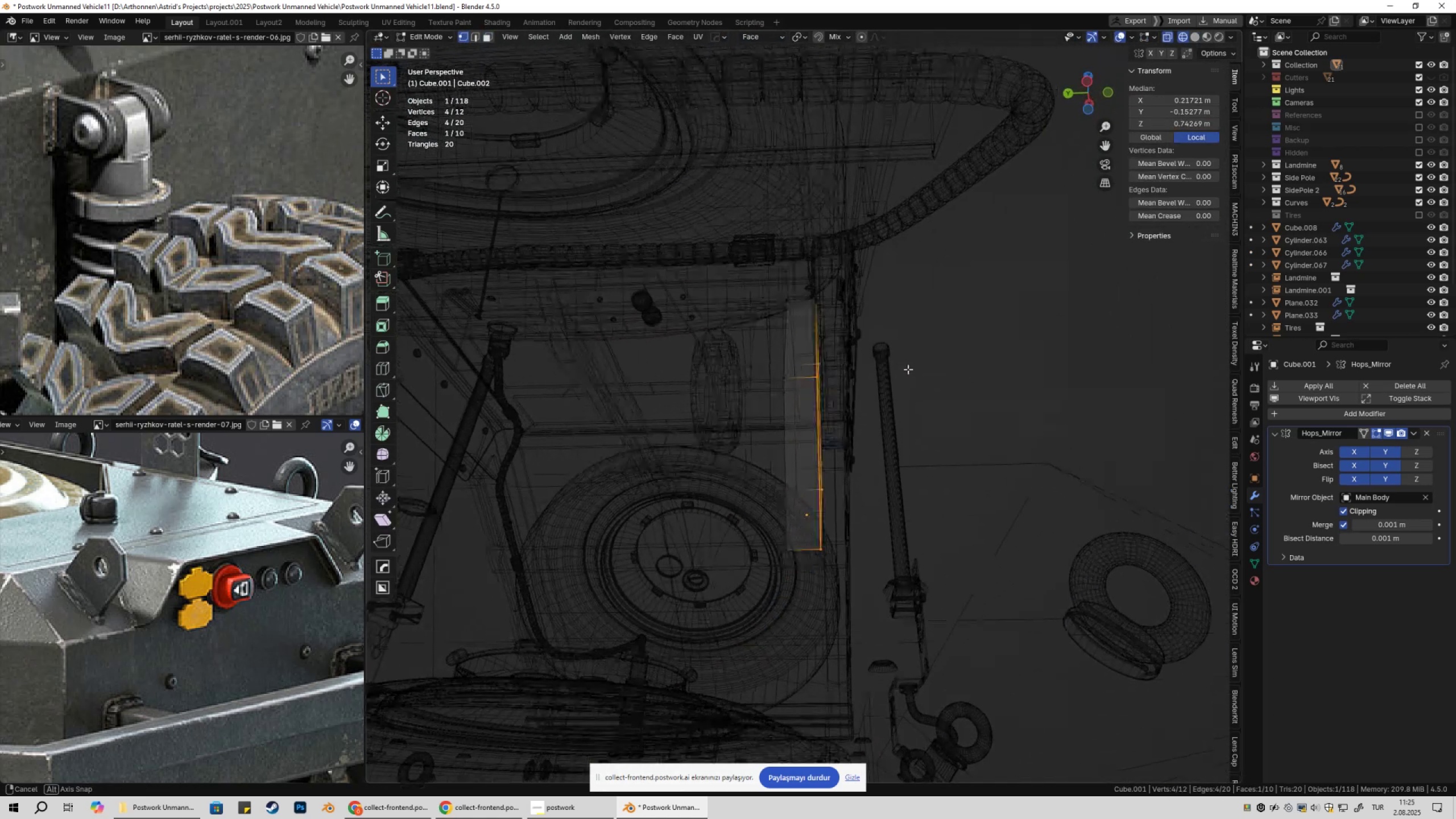 
left_click_drag(start_coordinate=[734, 262], to_coordinate=[920, 416])
 